 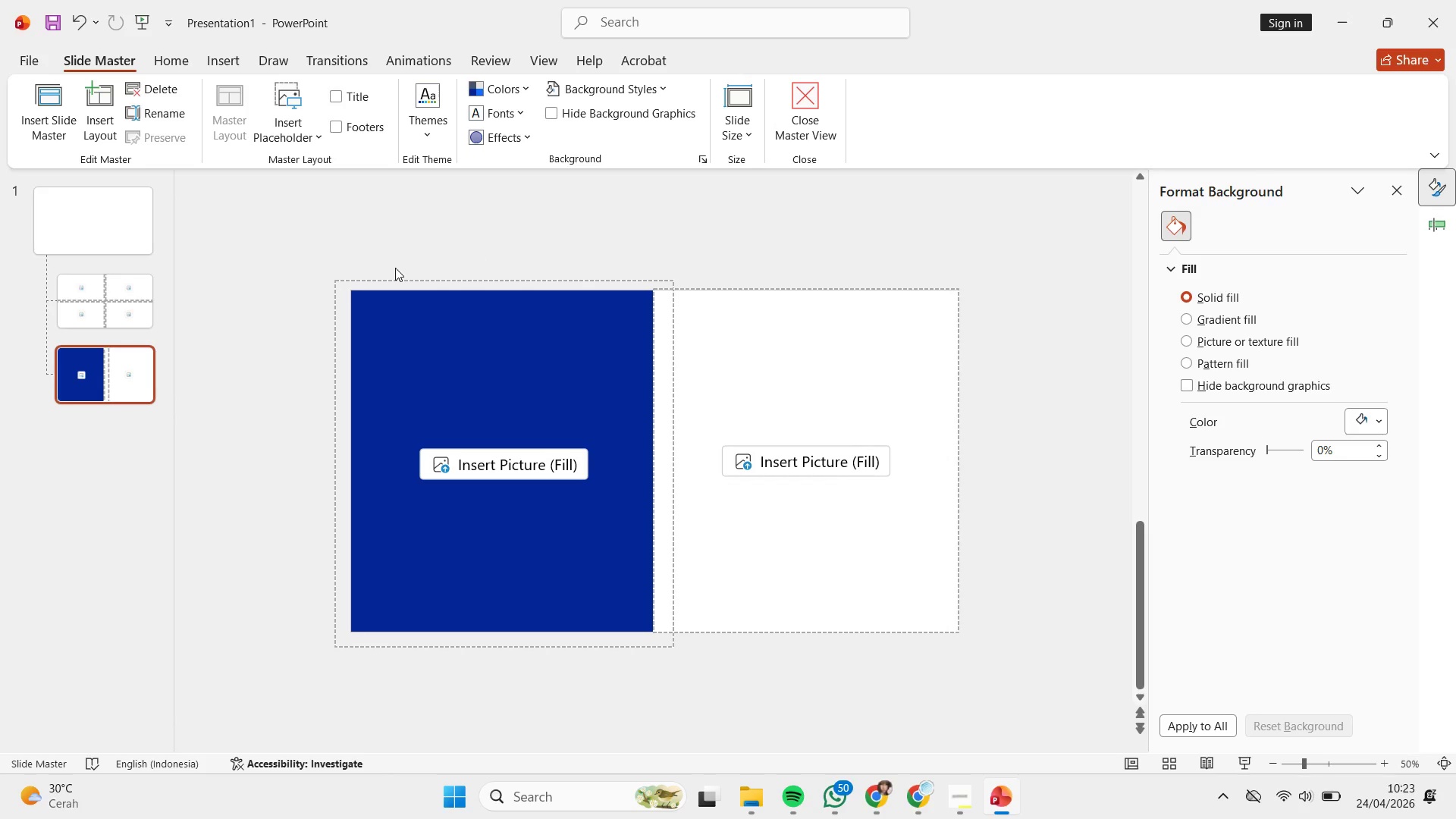 
left_click([276, 246])
 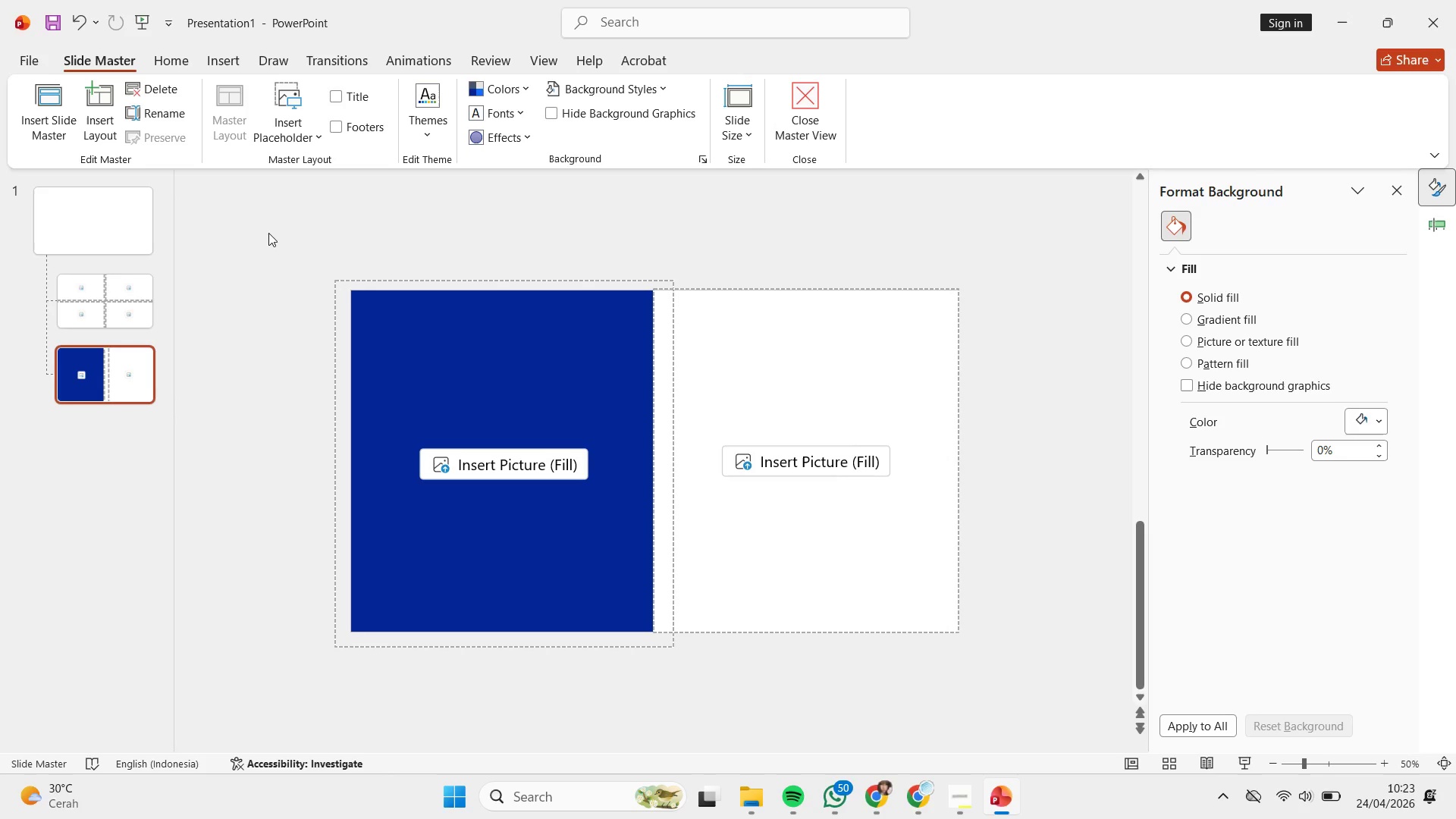 
left_click_drag(start_coordinate=[268, 233], to_coordinate=[741, 681])
 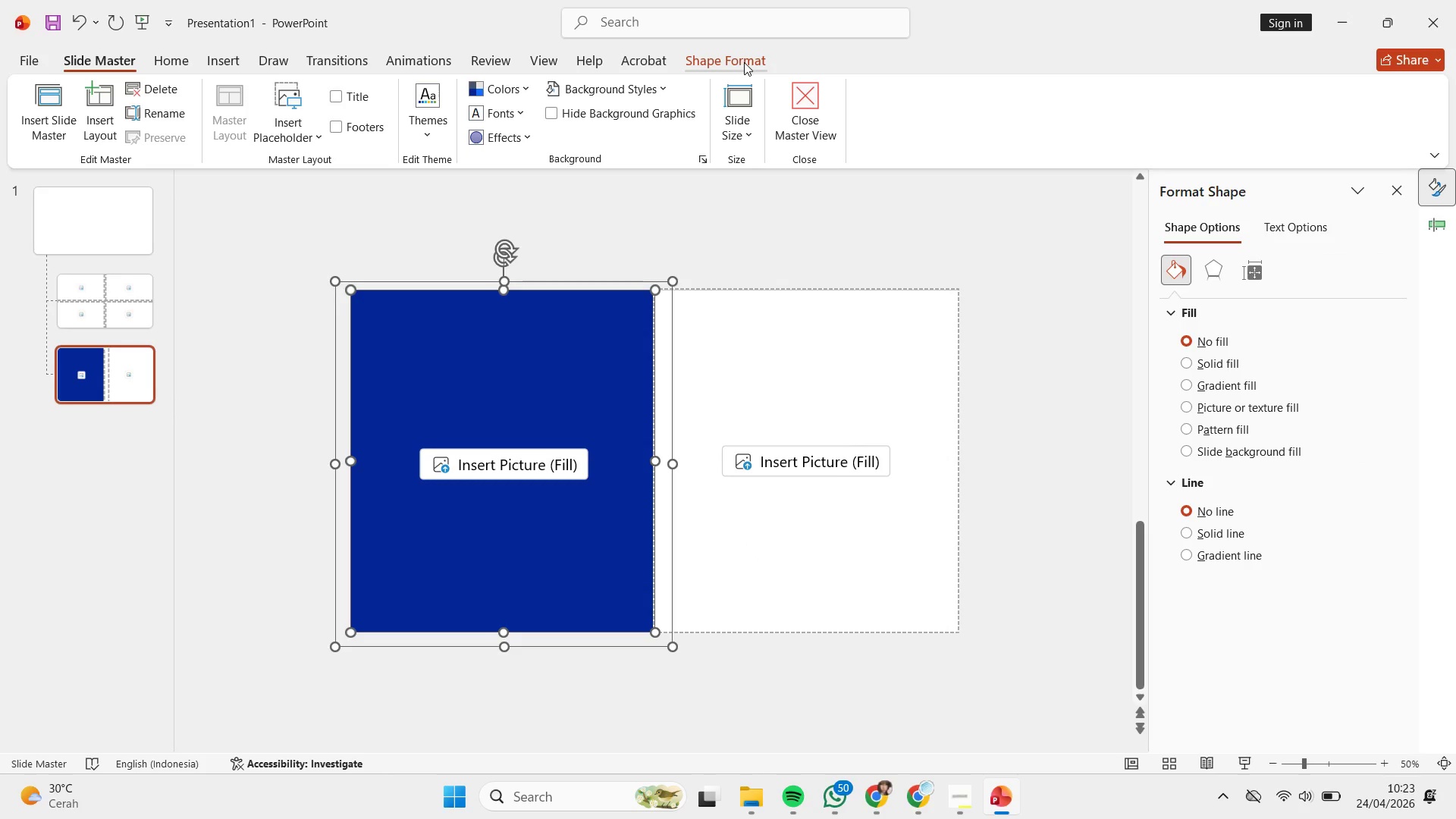 
left_click([744, 62])
 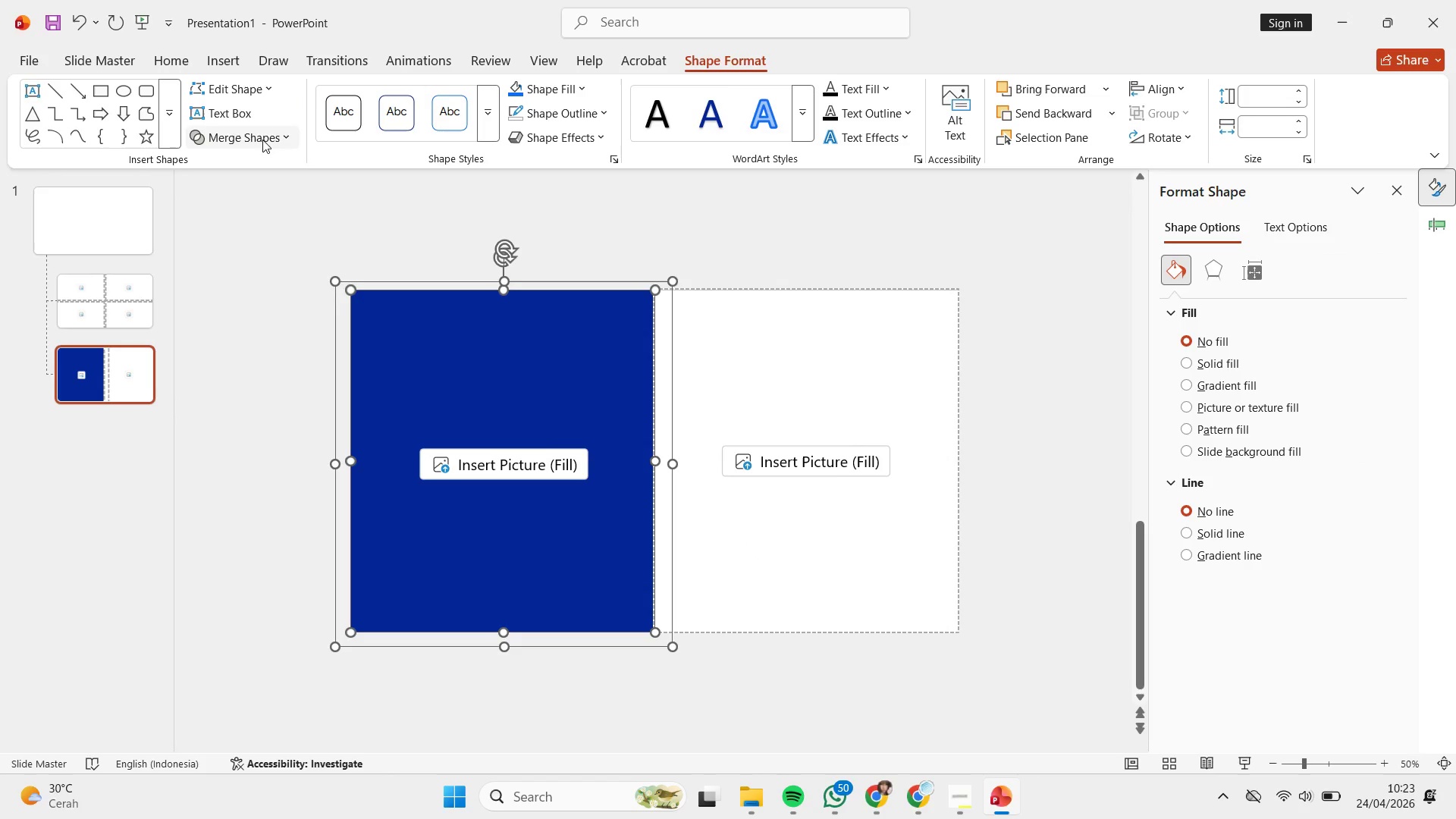 
left_click([262, 140])
 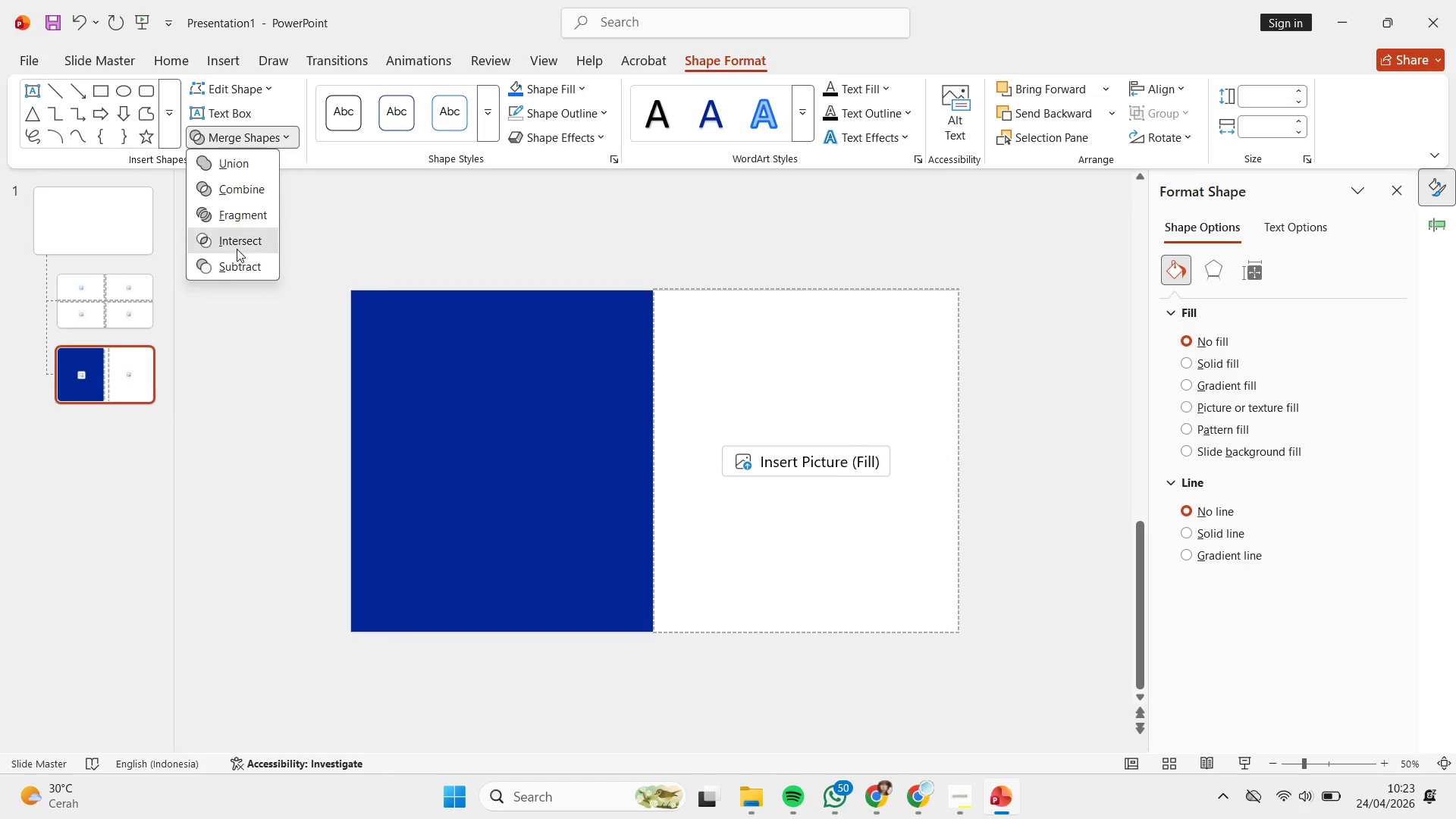 
double_click([560, 265])
 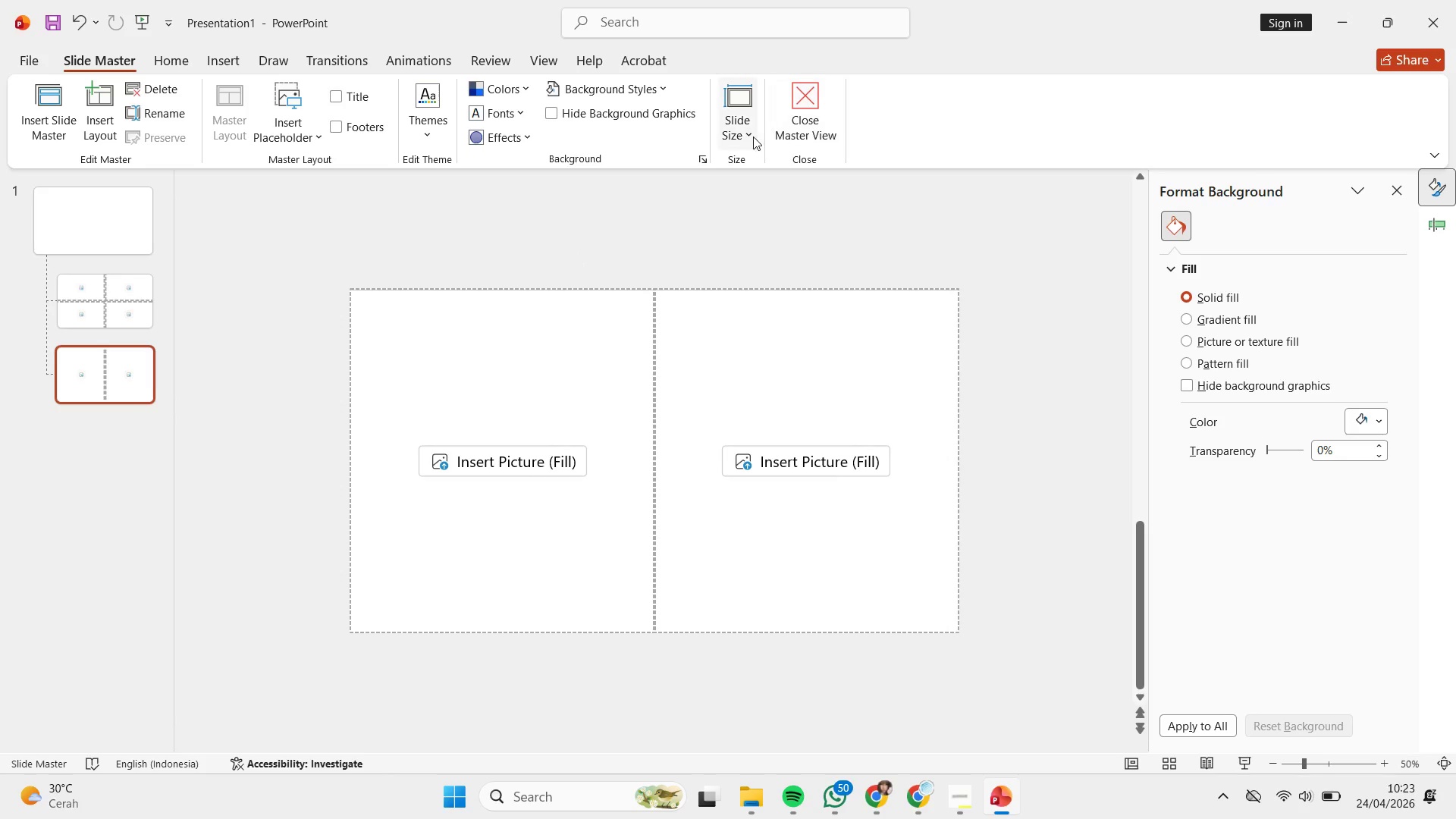 
left_click([795, 137])
 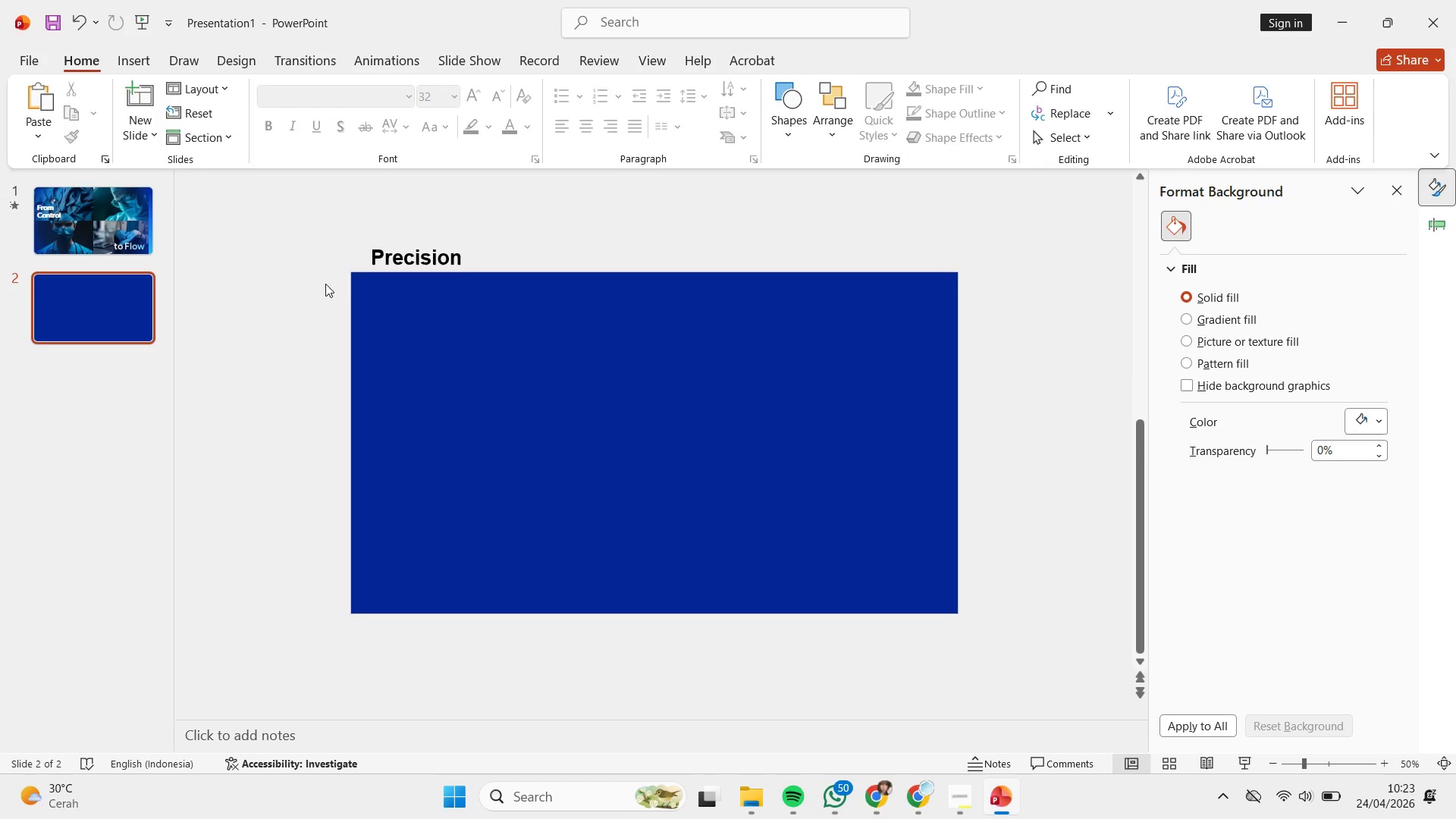 
left_click([453, 367])
 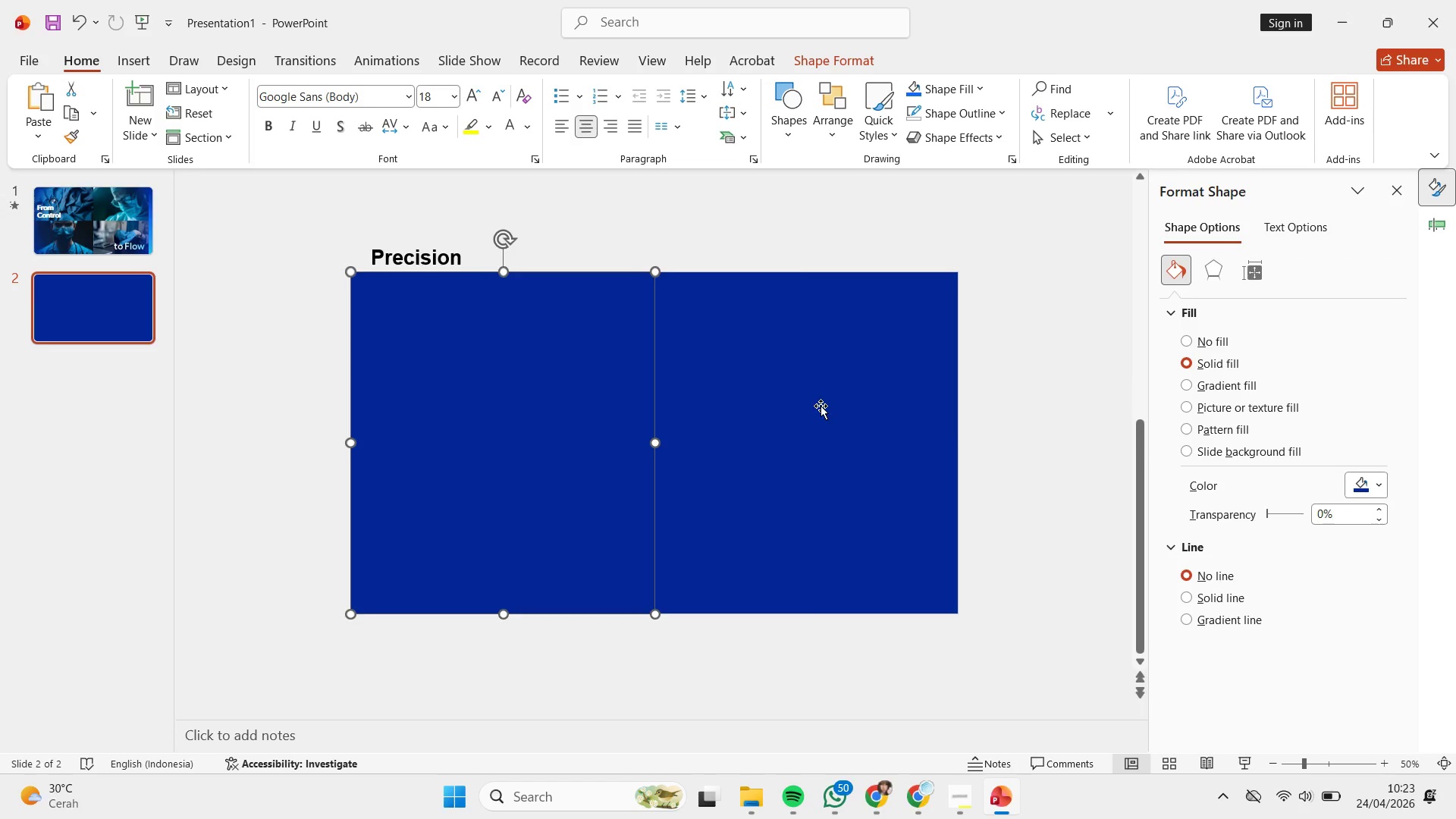 
left_click([821, 406])
 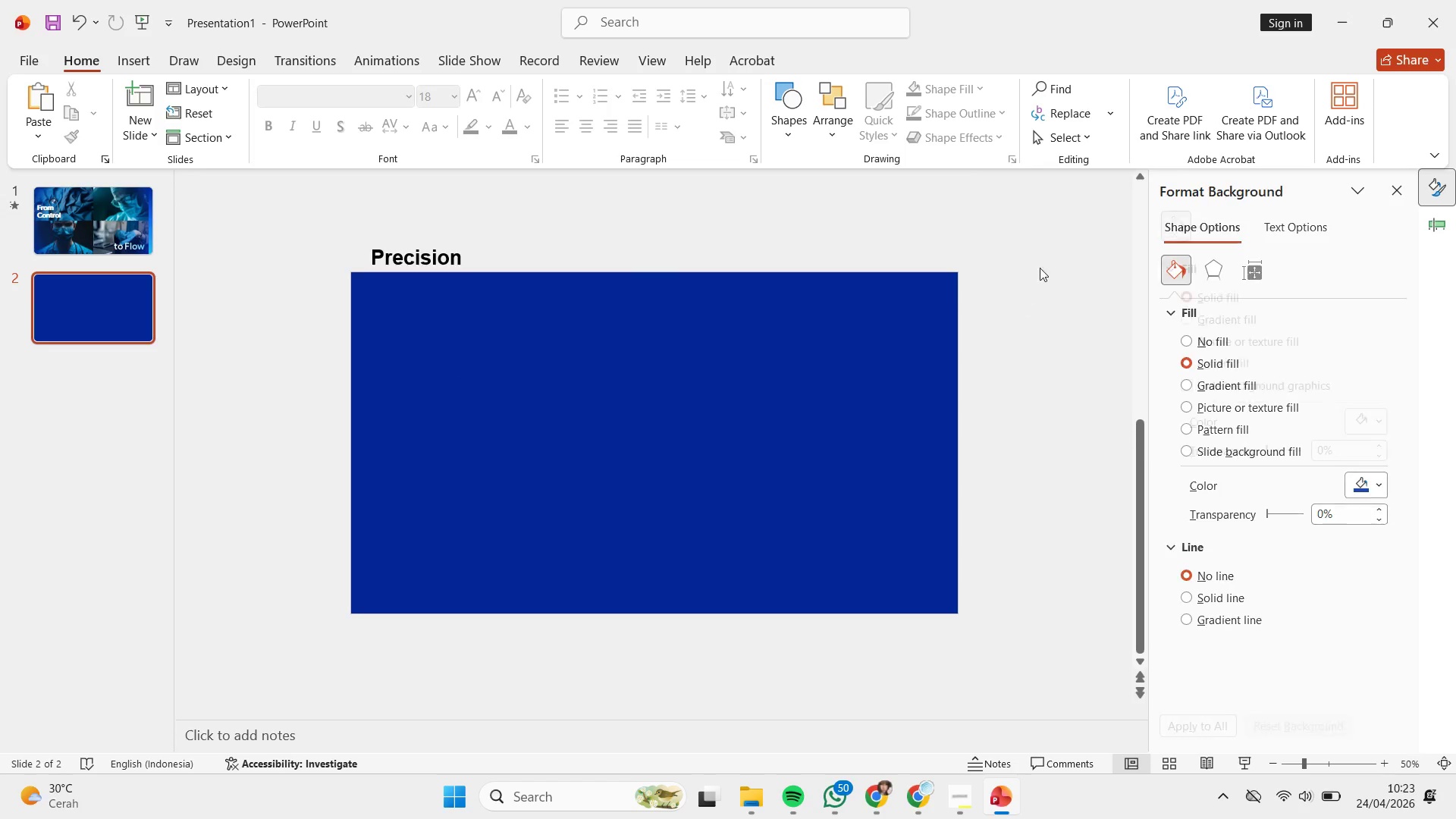 
left_click_drag(start_coordinate=[1045, 256], to_coordinate=[189, 686])
 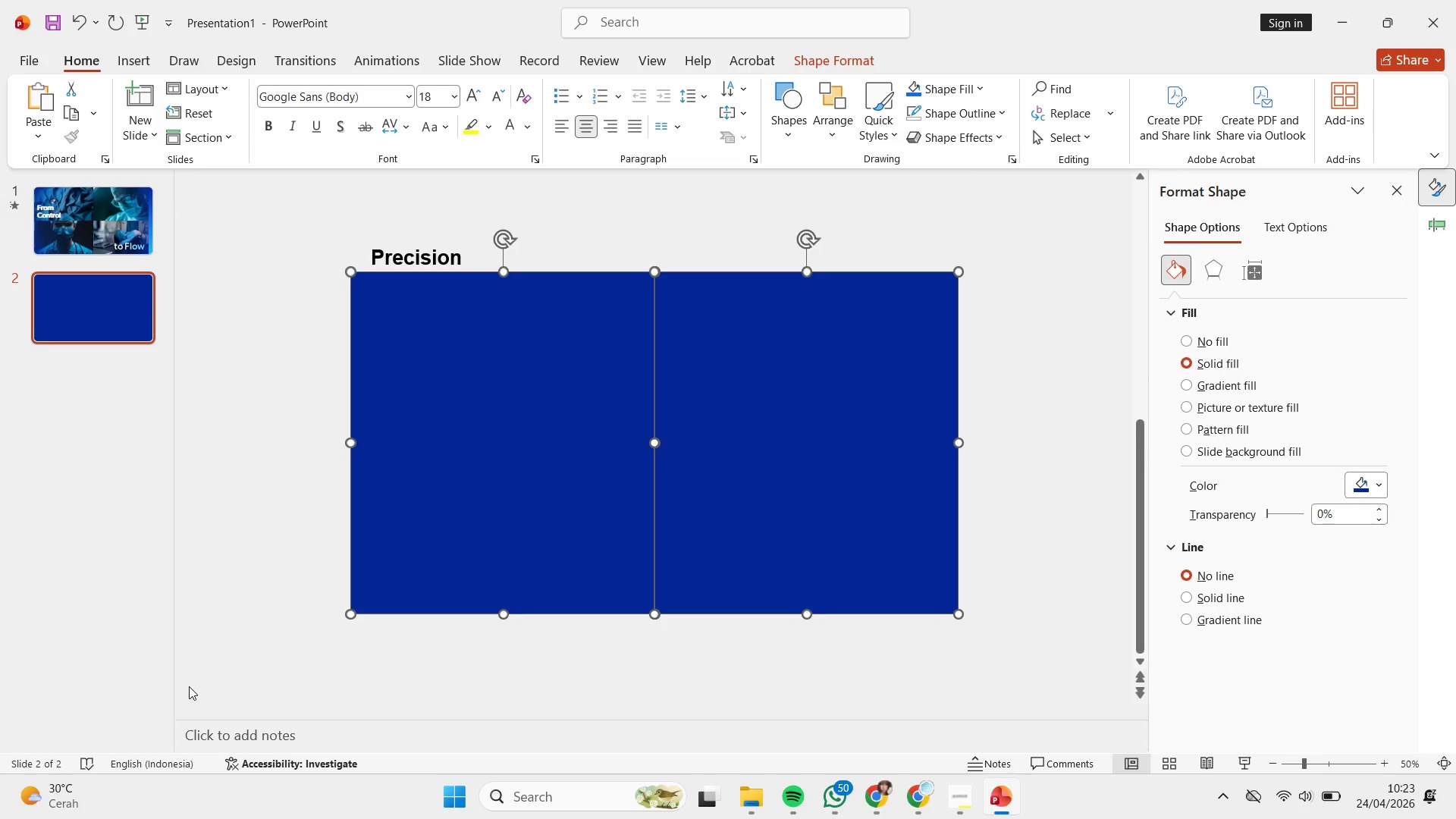 
key(Backspace)
 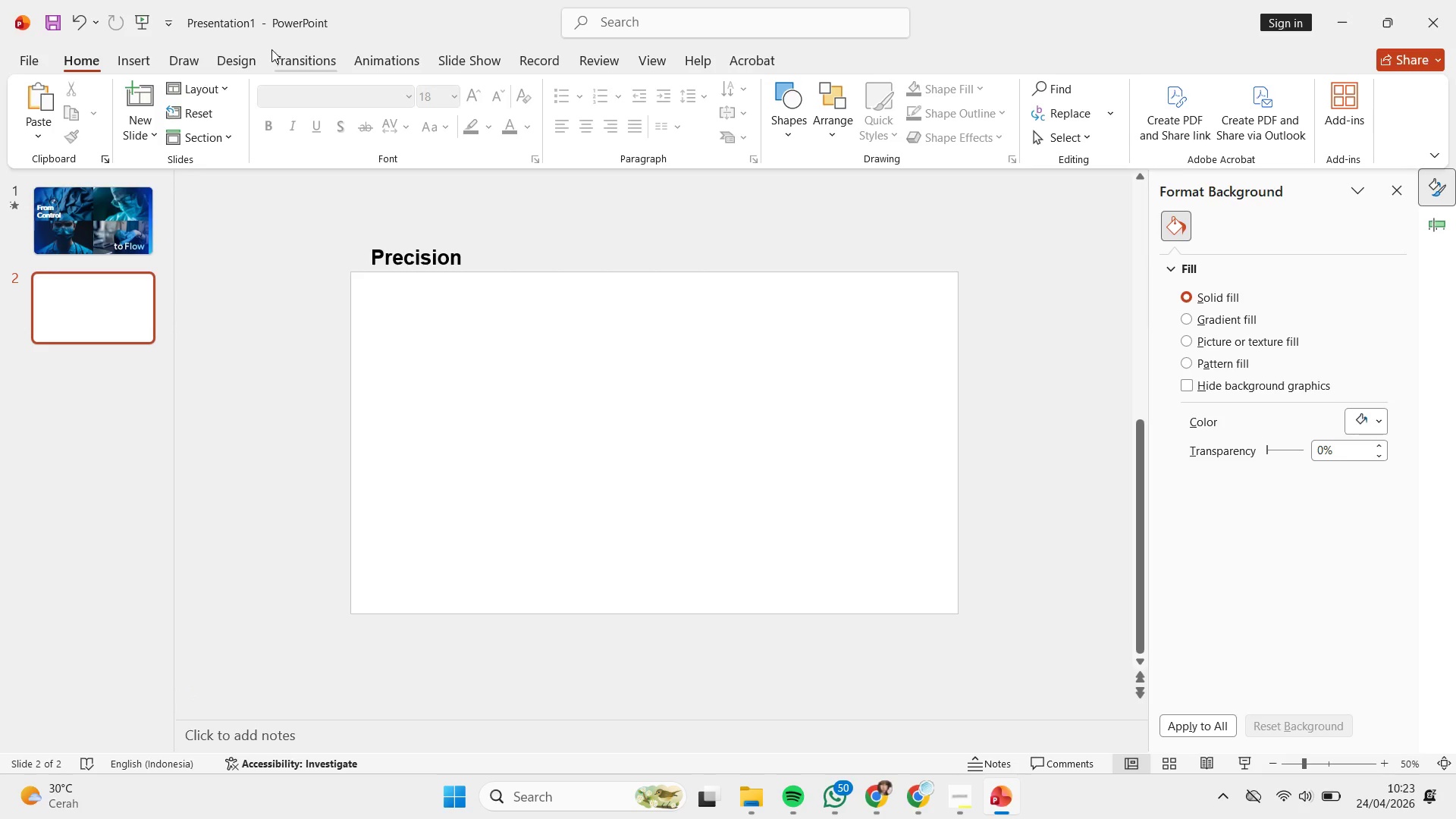 
left_click([218, 78])
 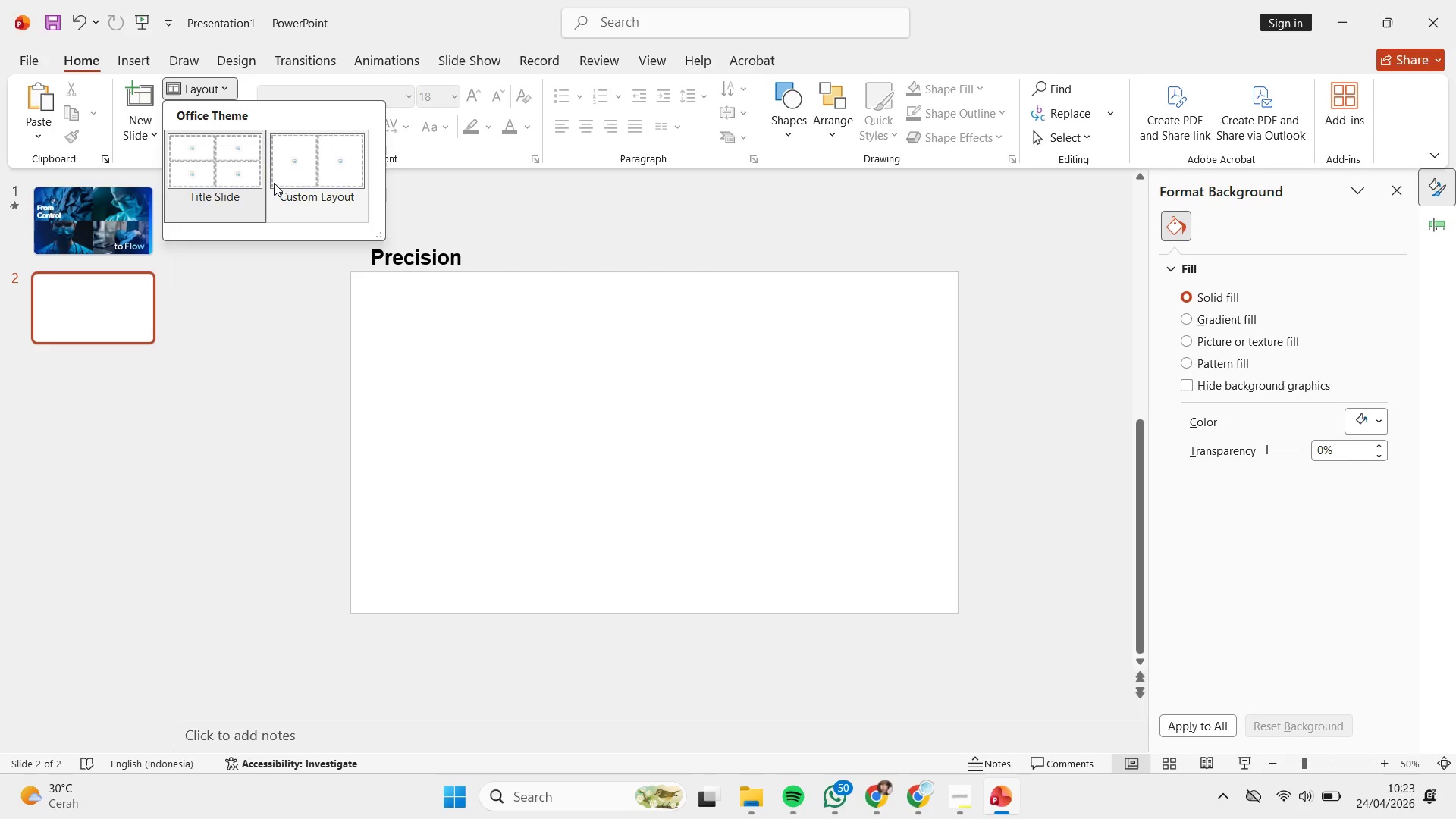 
left_click([307, 171])
 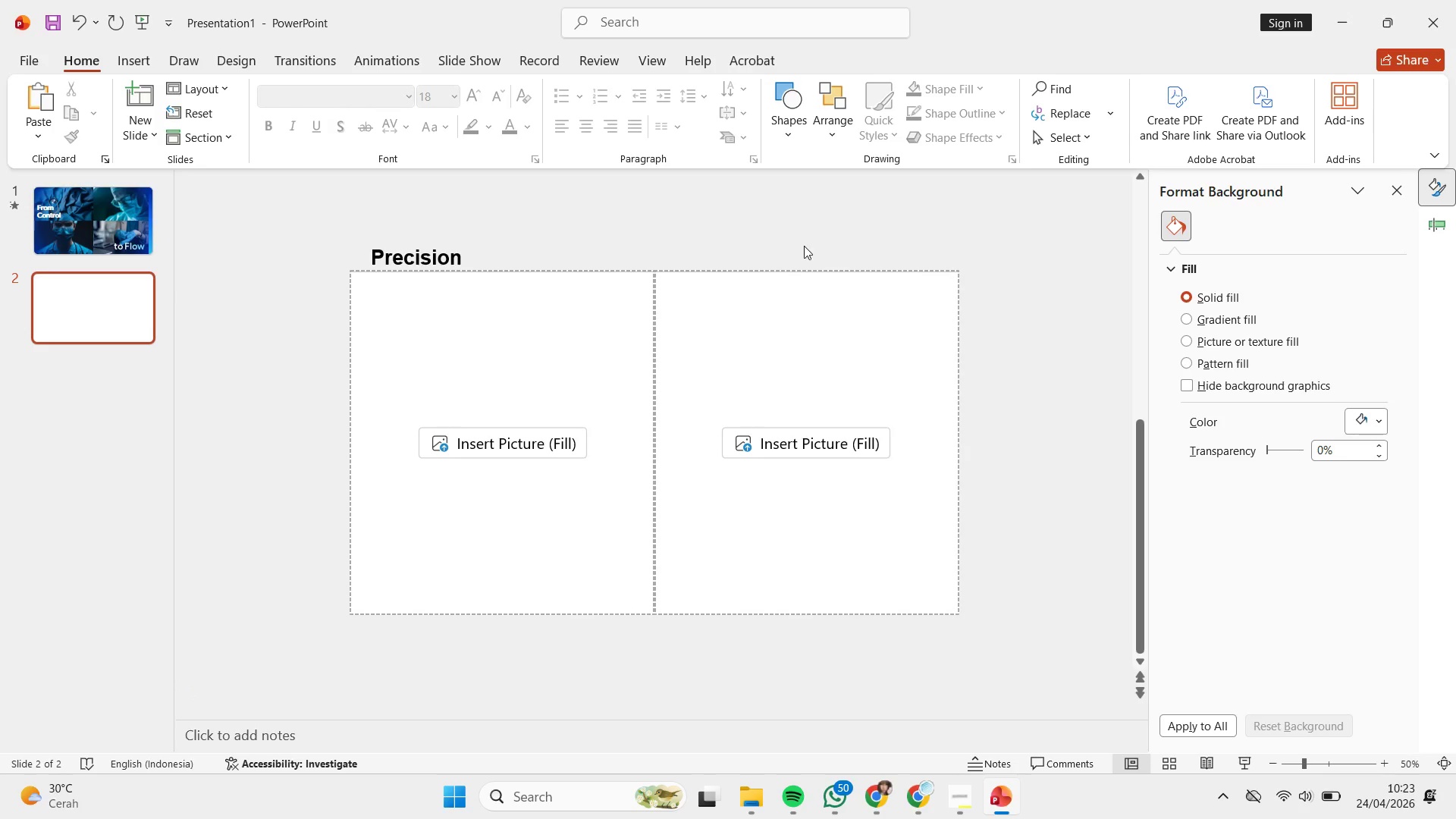 
left_click([805, 244])
 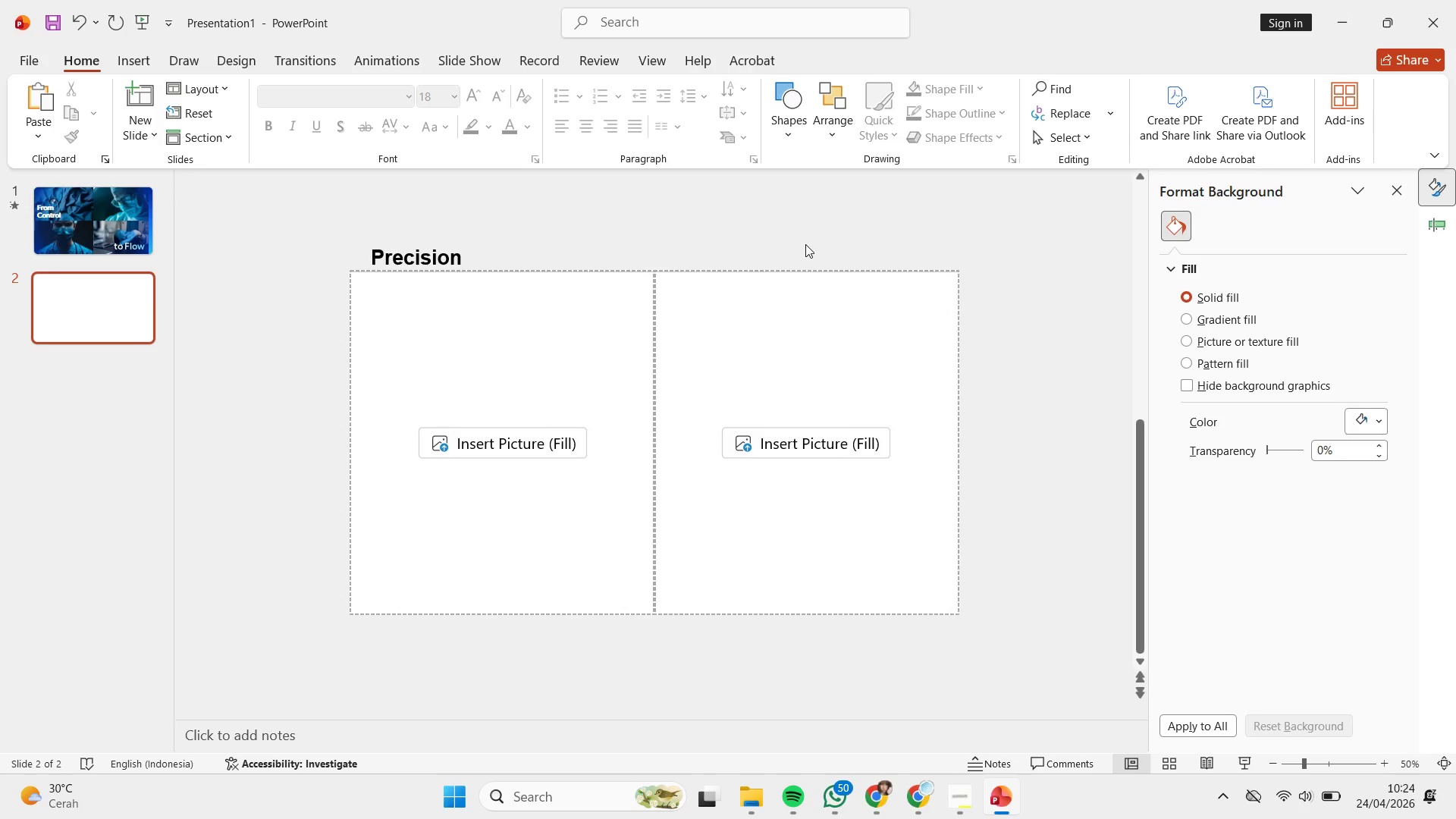 
wait(19.98)
 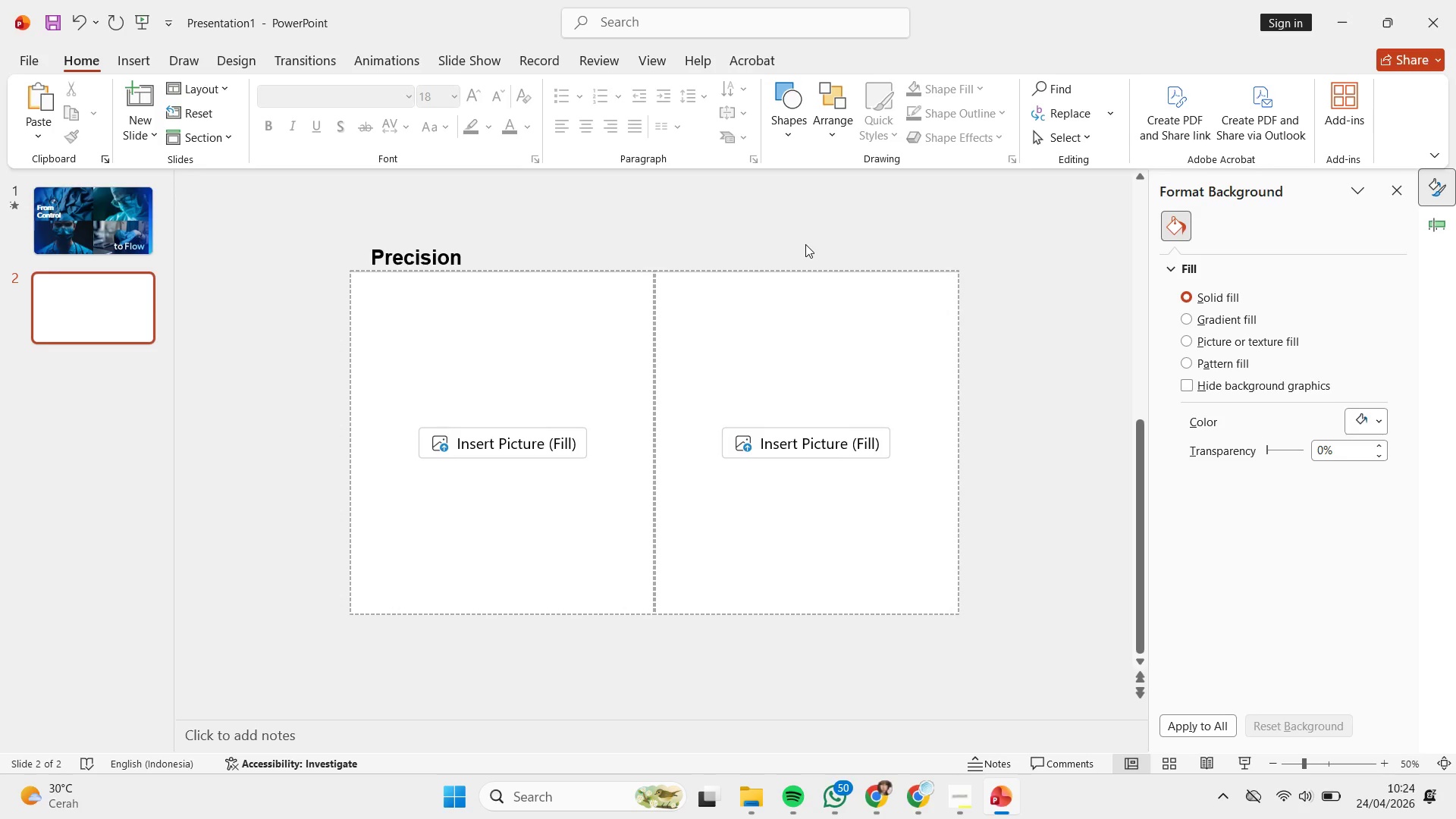 
double_click([489, 232])
 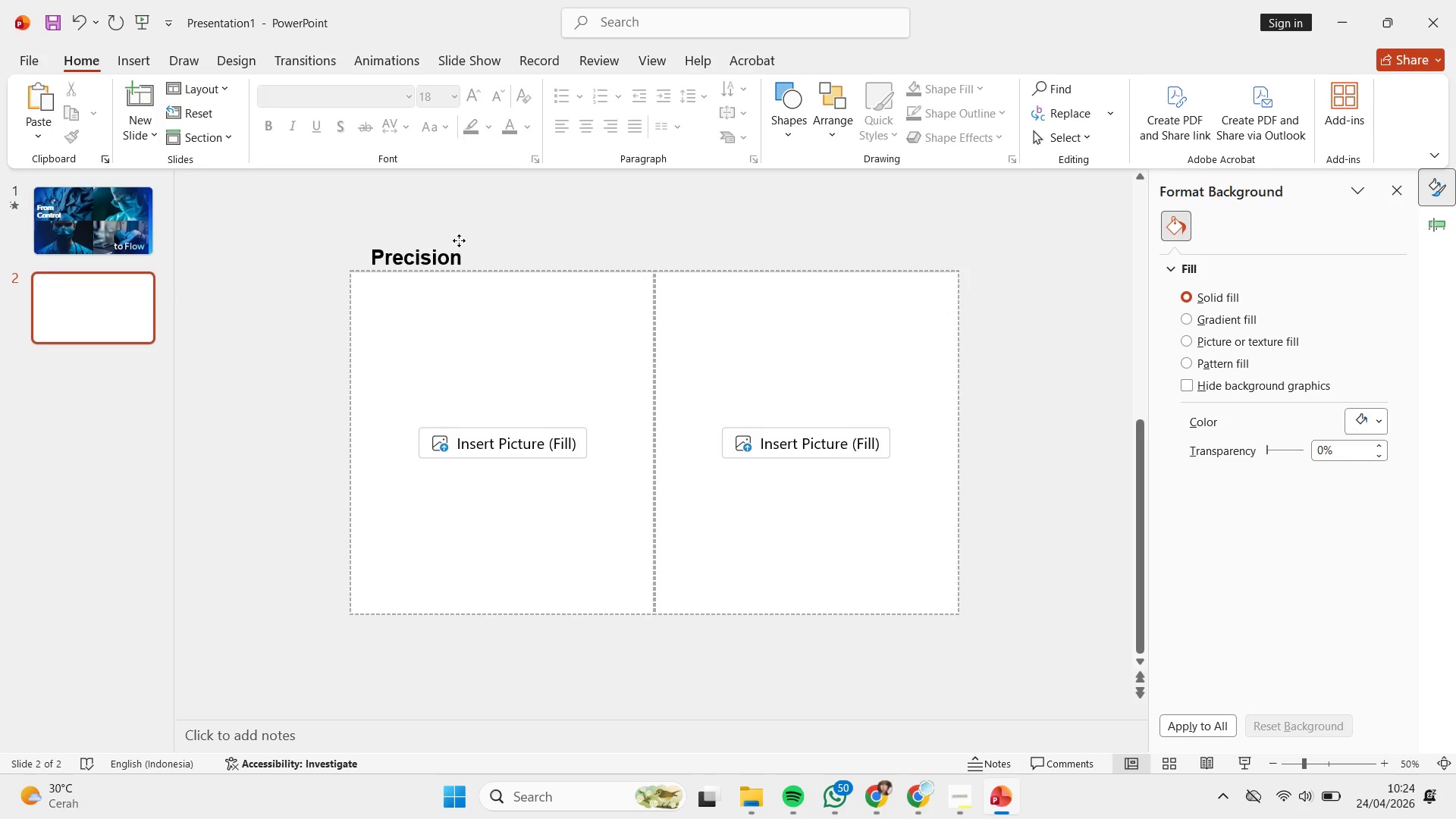 
triple_click([459, 240])
 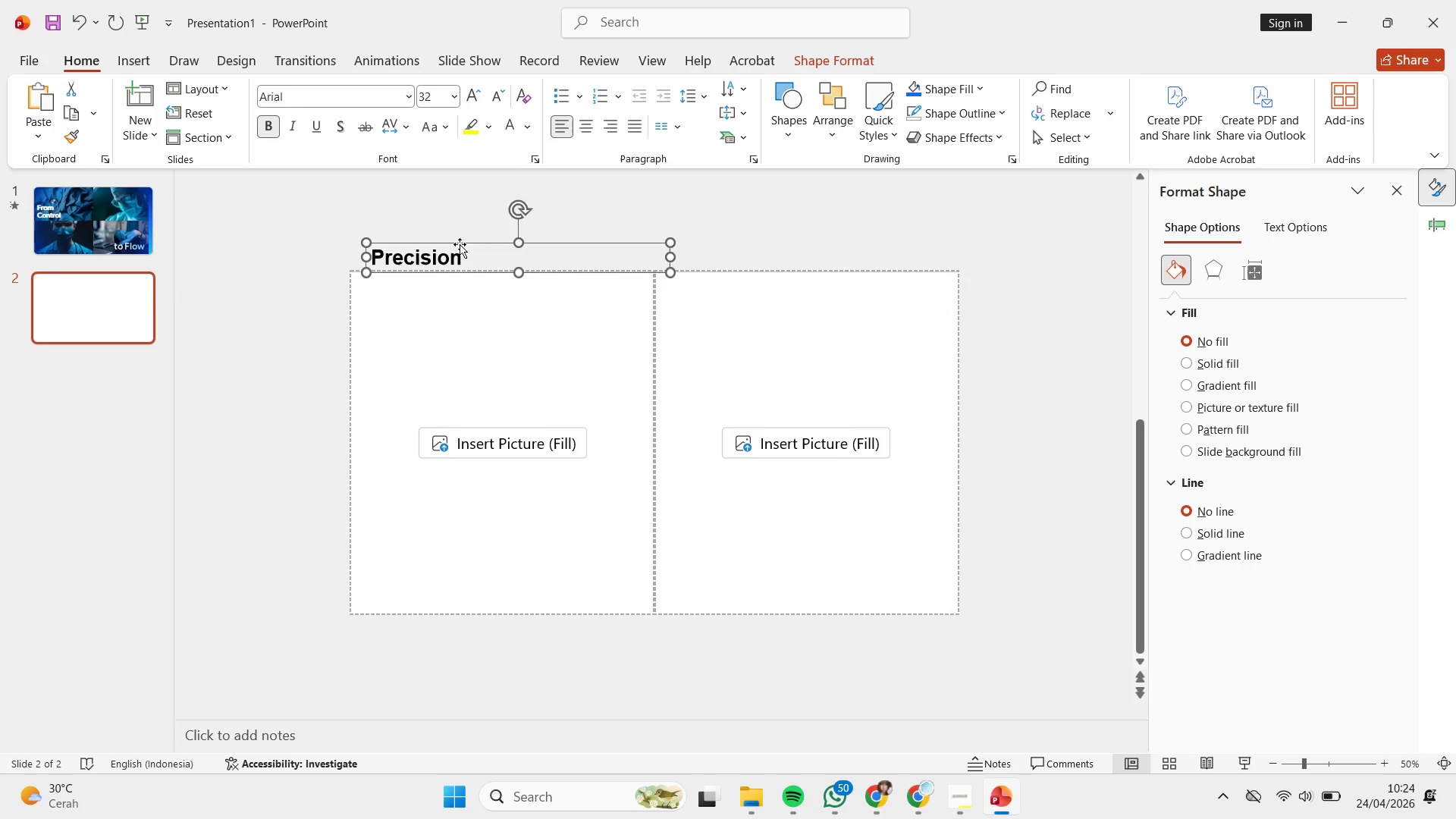 
left_click_drag(start_coordinate=[460, 244], to_coordinate=[582, 248])
 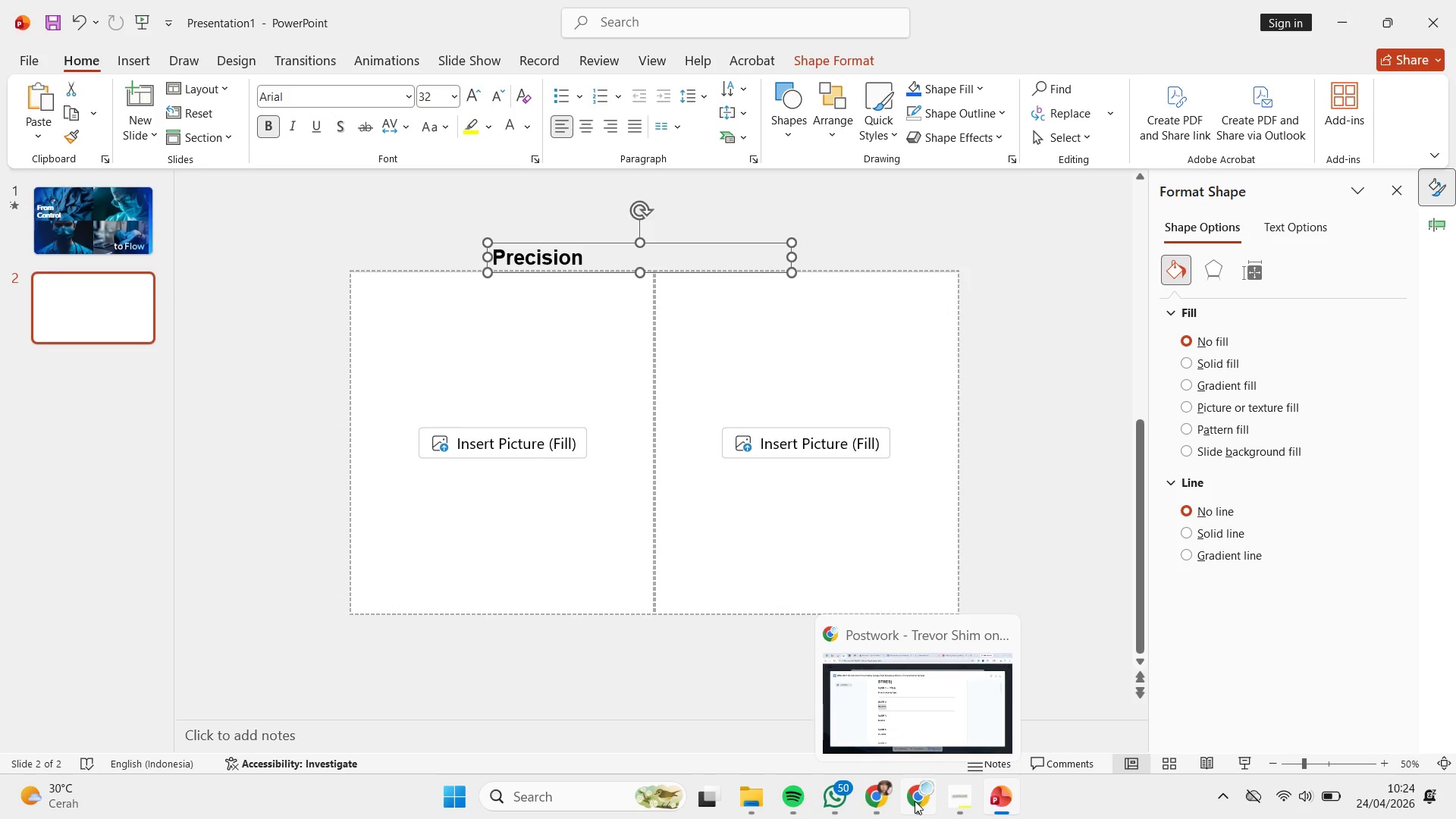 
left_click([915, 801])
 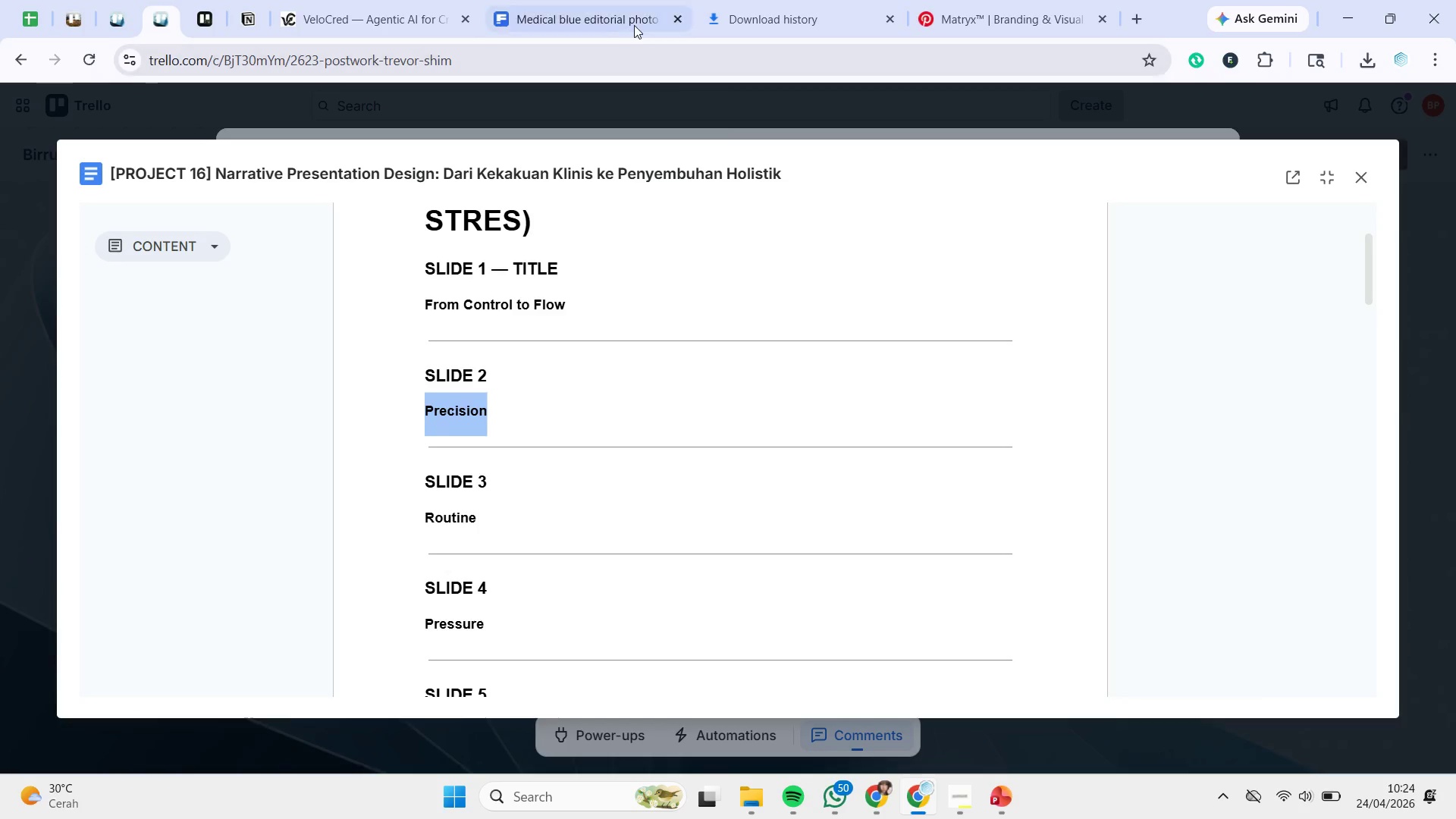 
left_click([611, 13])
 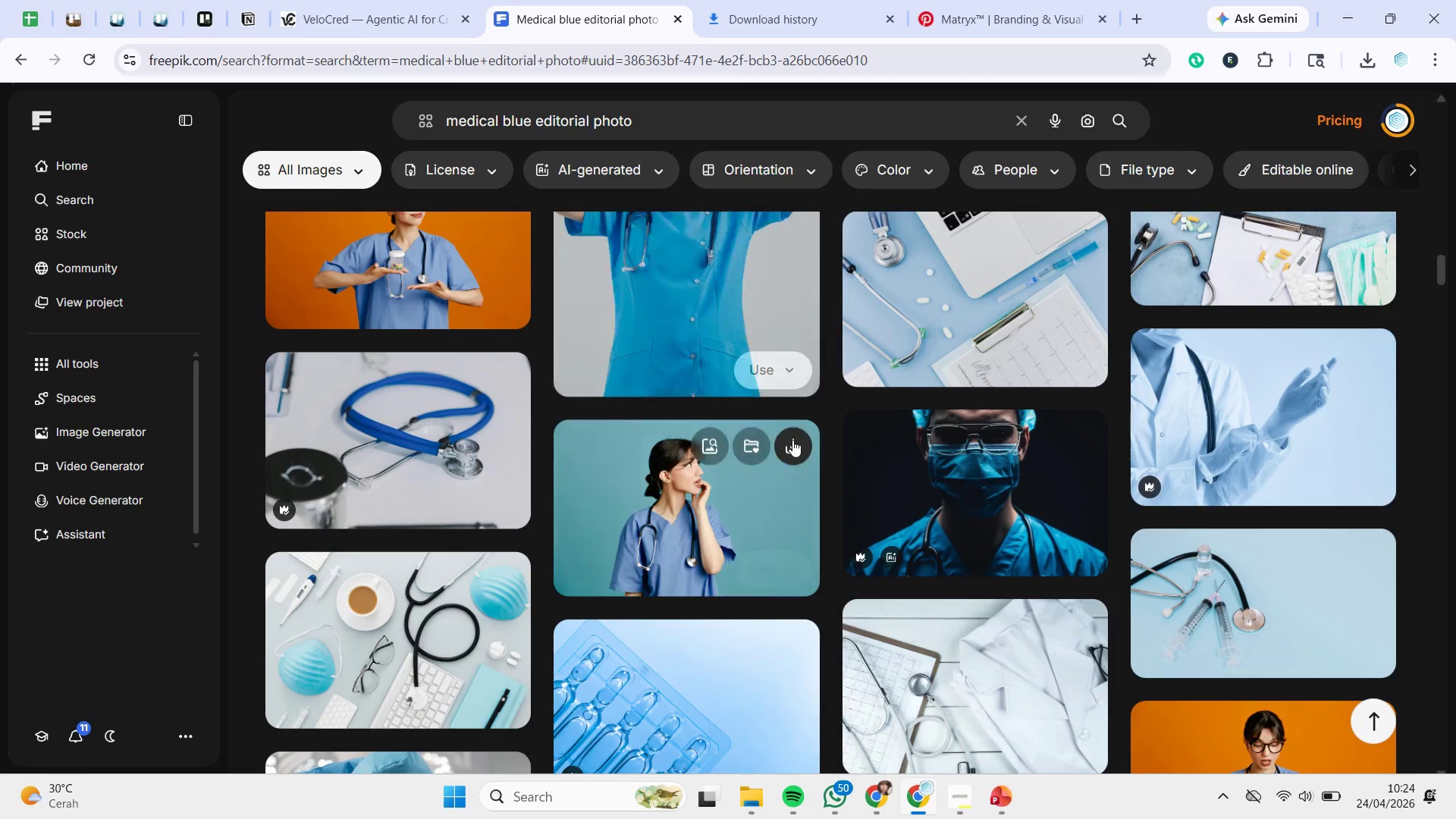 
scroll: coordinate [838, 400], scroll_direction: down, amount: 5.0
 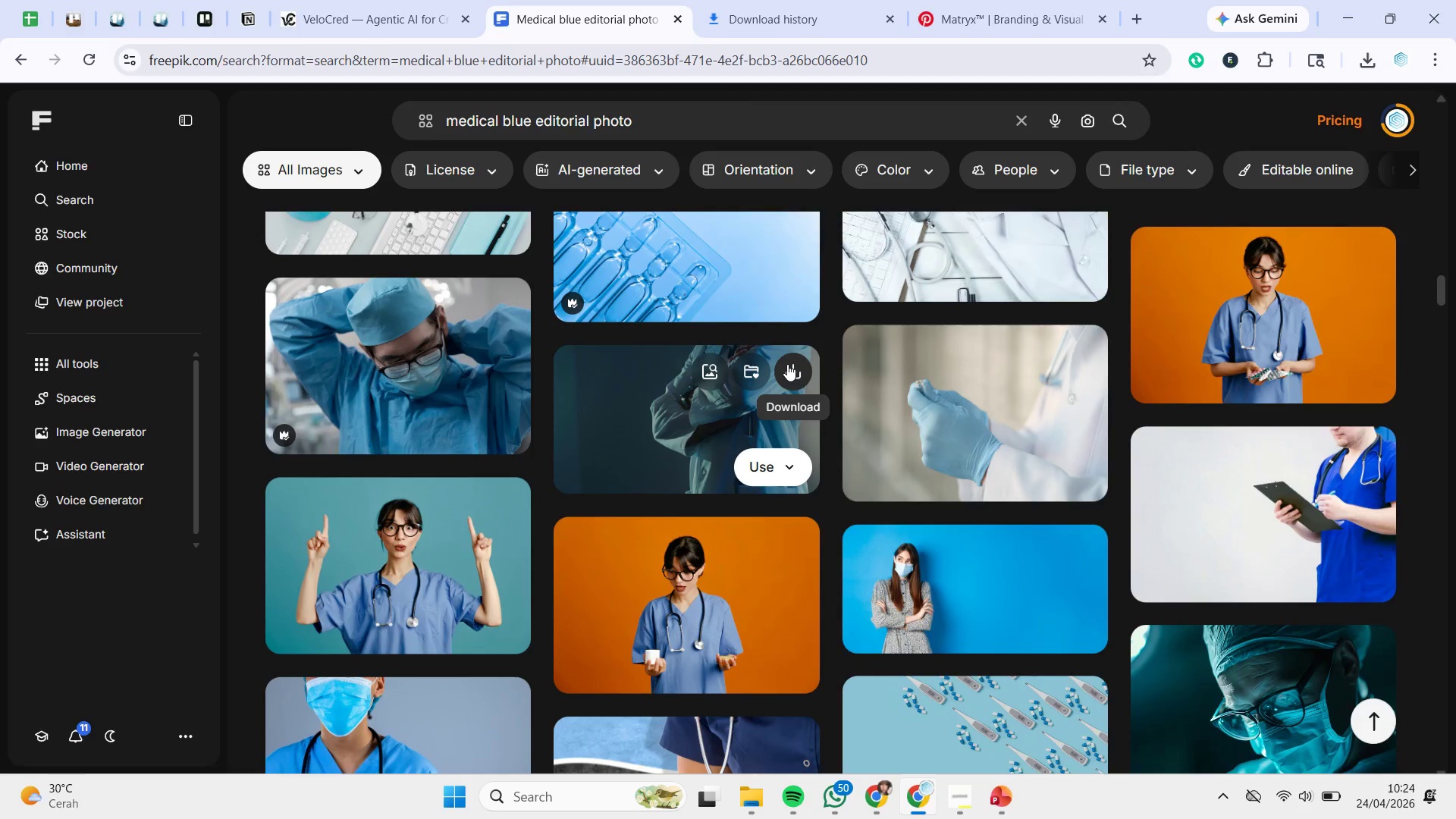 
left_click([787, 364])
 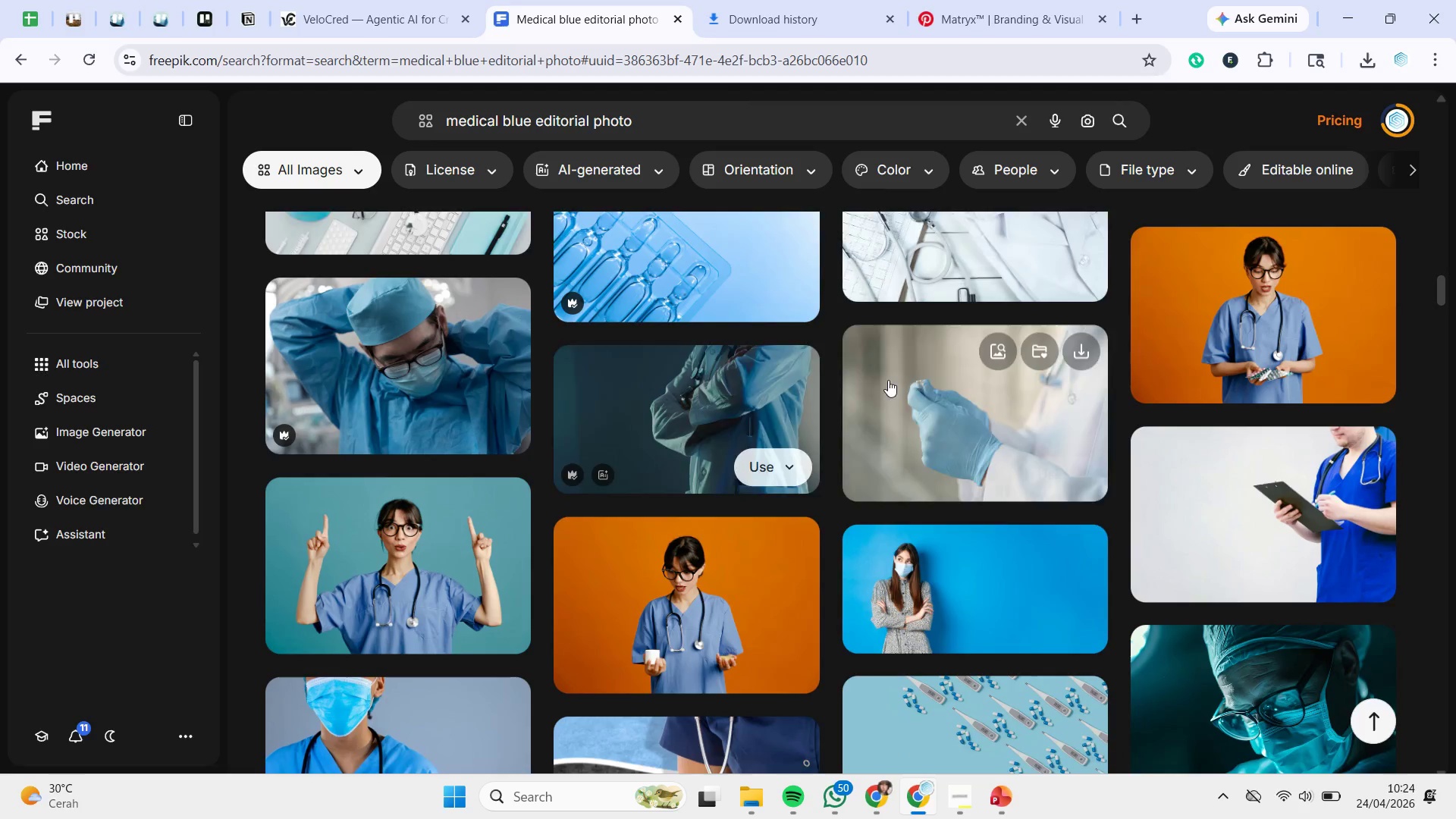 
scroll: coordinate [924, 384], scroll_direction: down, amount: 7.0
 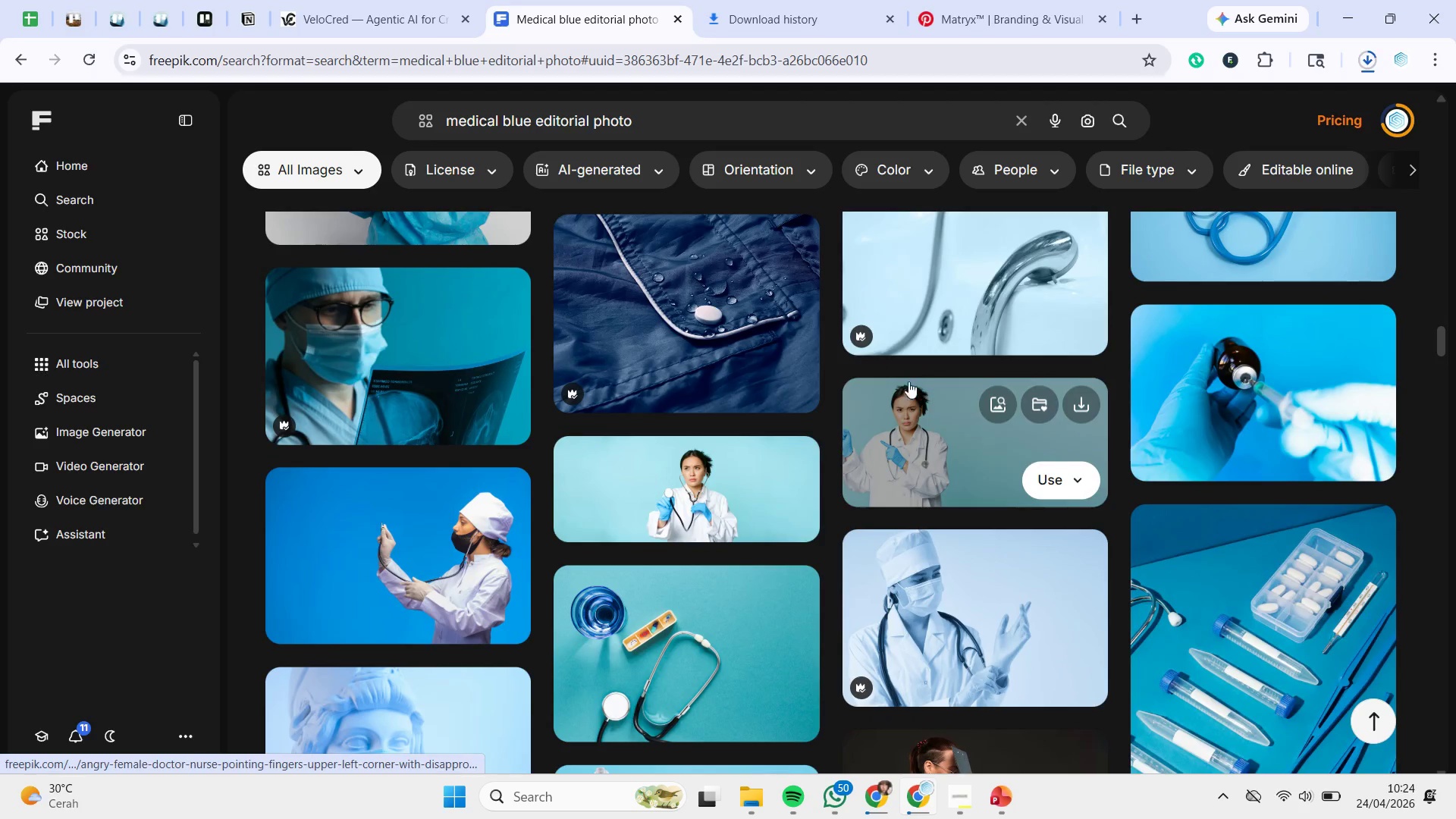 
left_click([501, 285])
 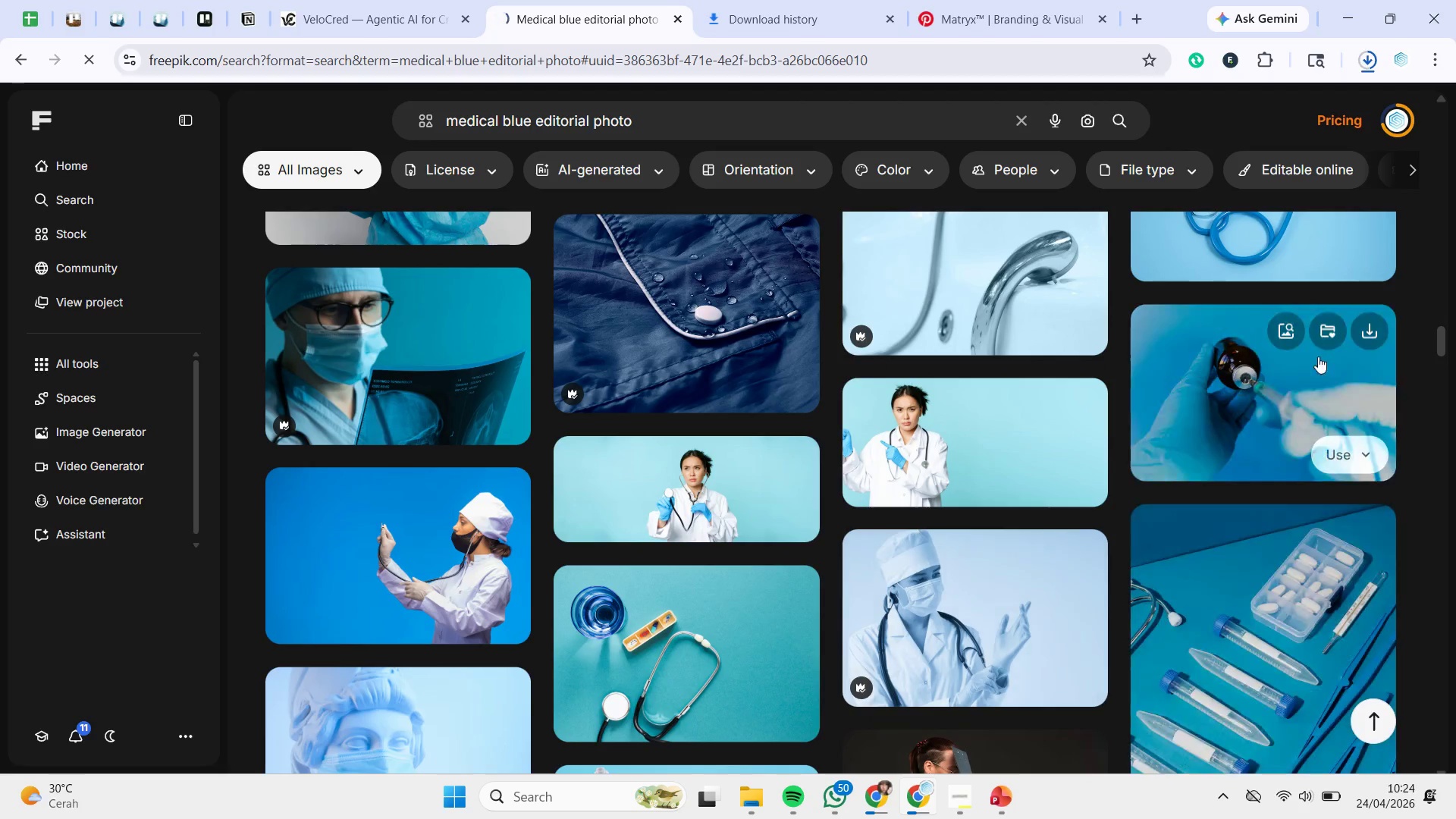 
left_click([1365, 327])
 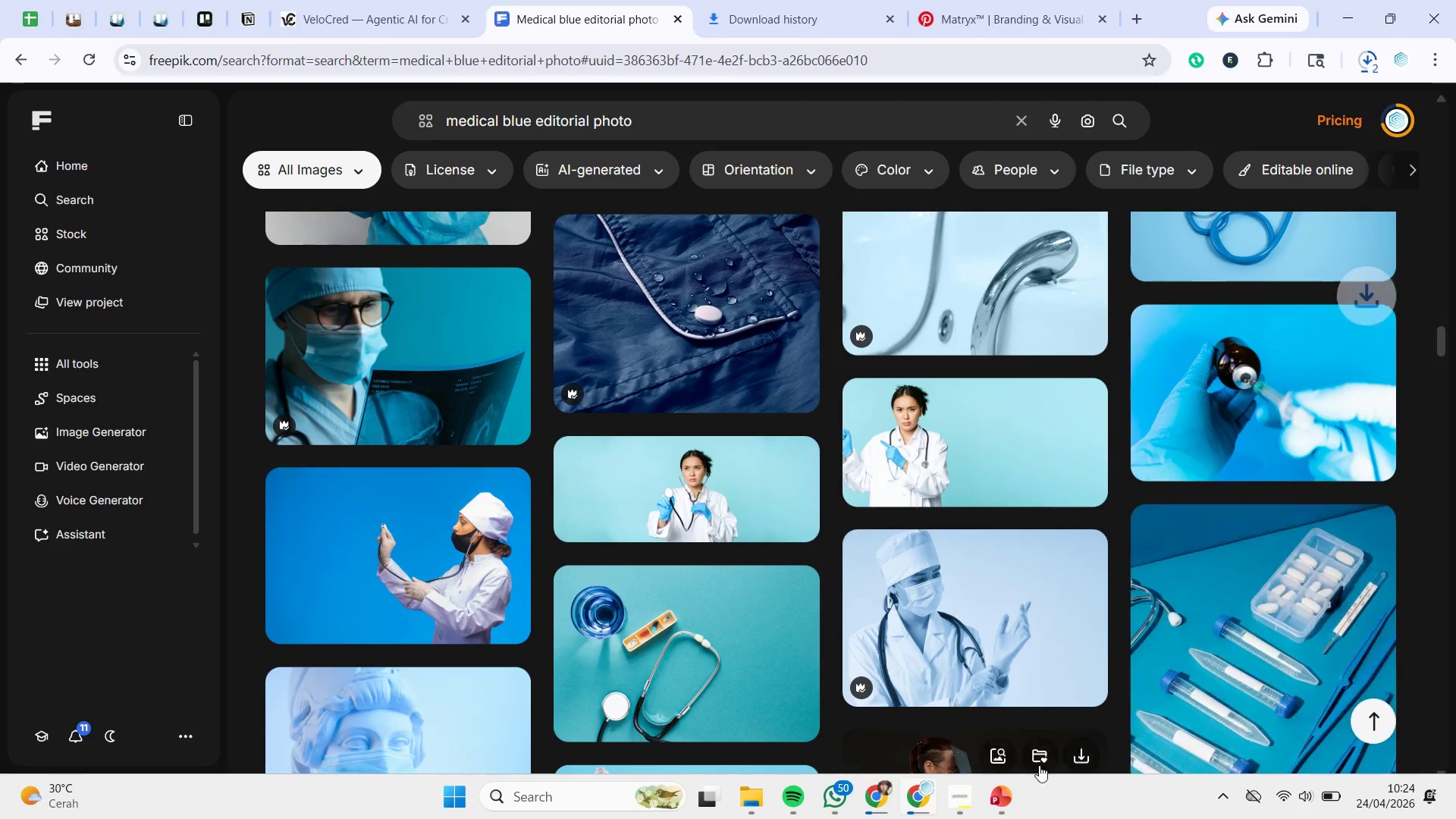 
mouse_move([1000, 773])
 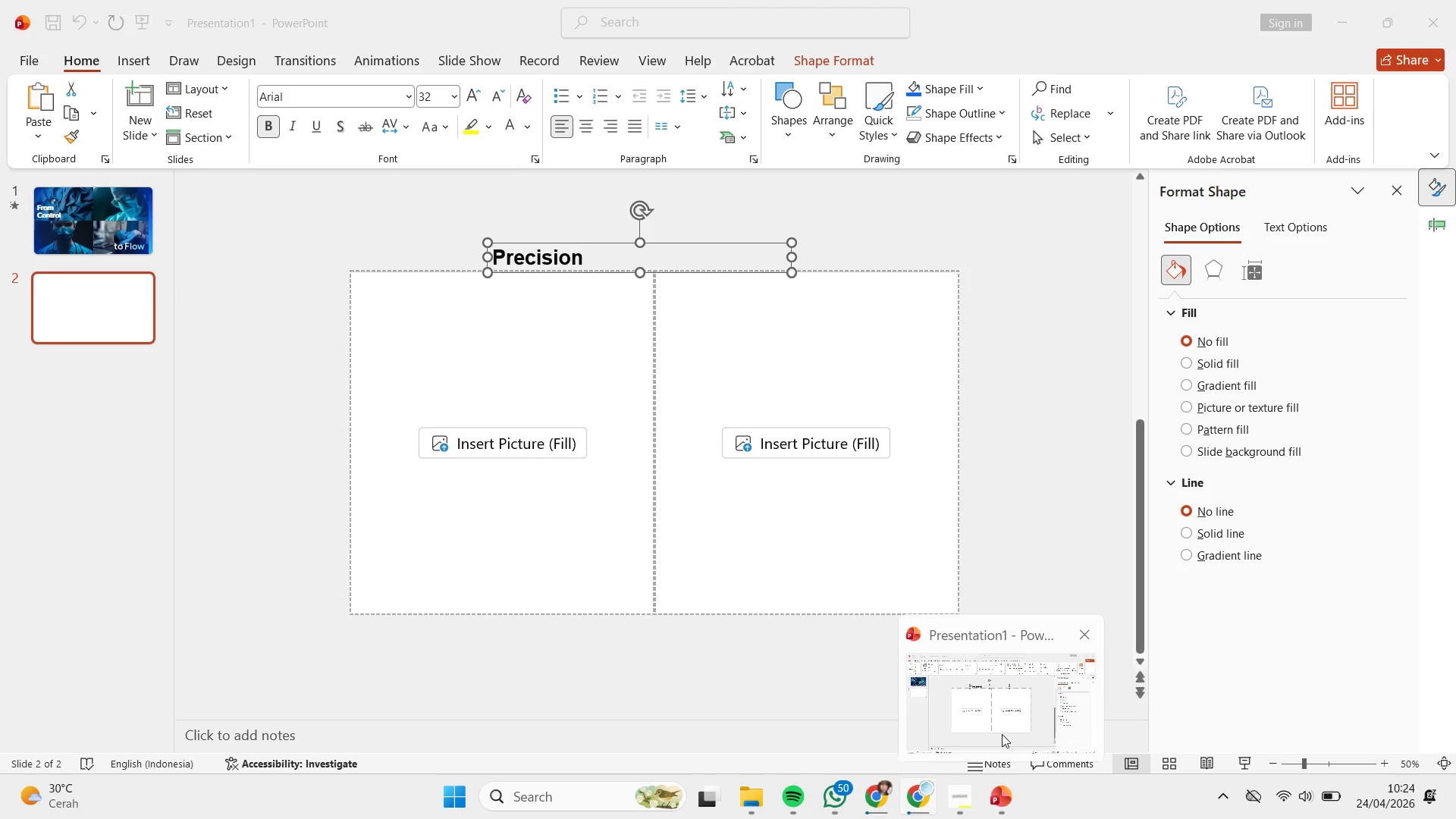 
left_click([1002, 734])
 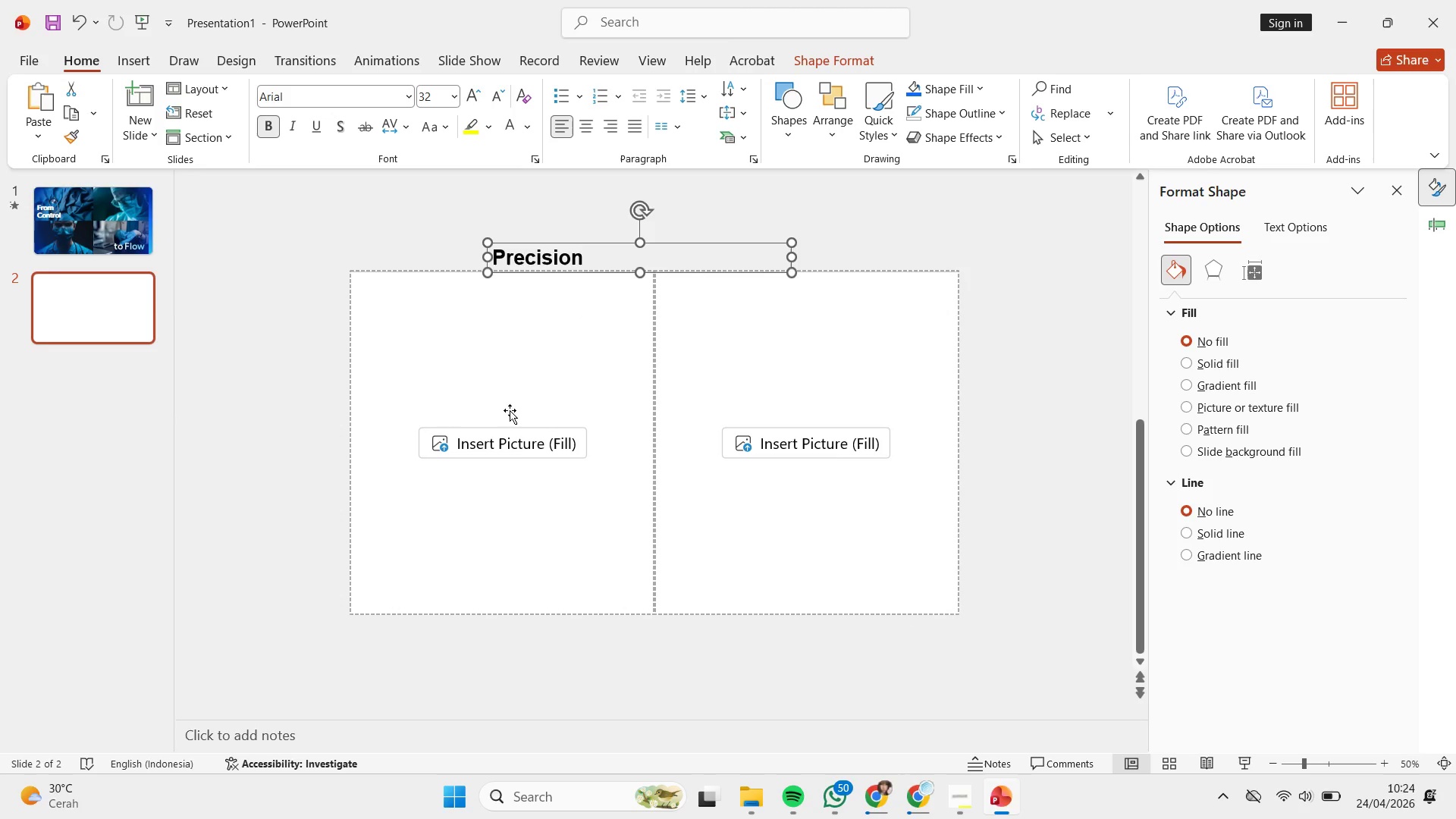 
left_click([512, 452])
 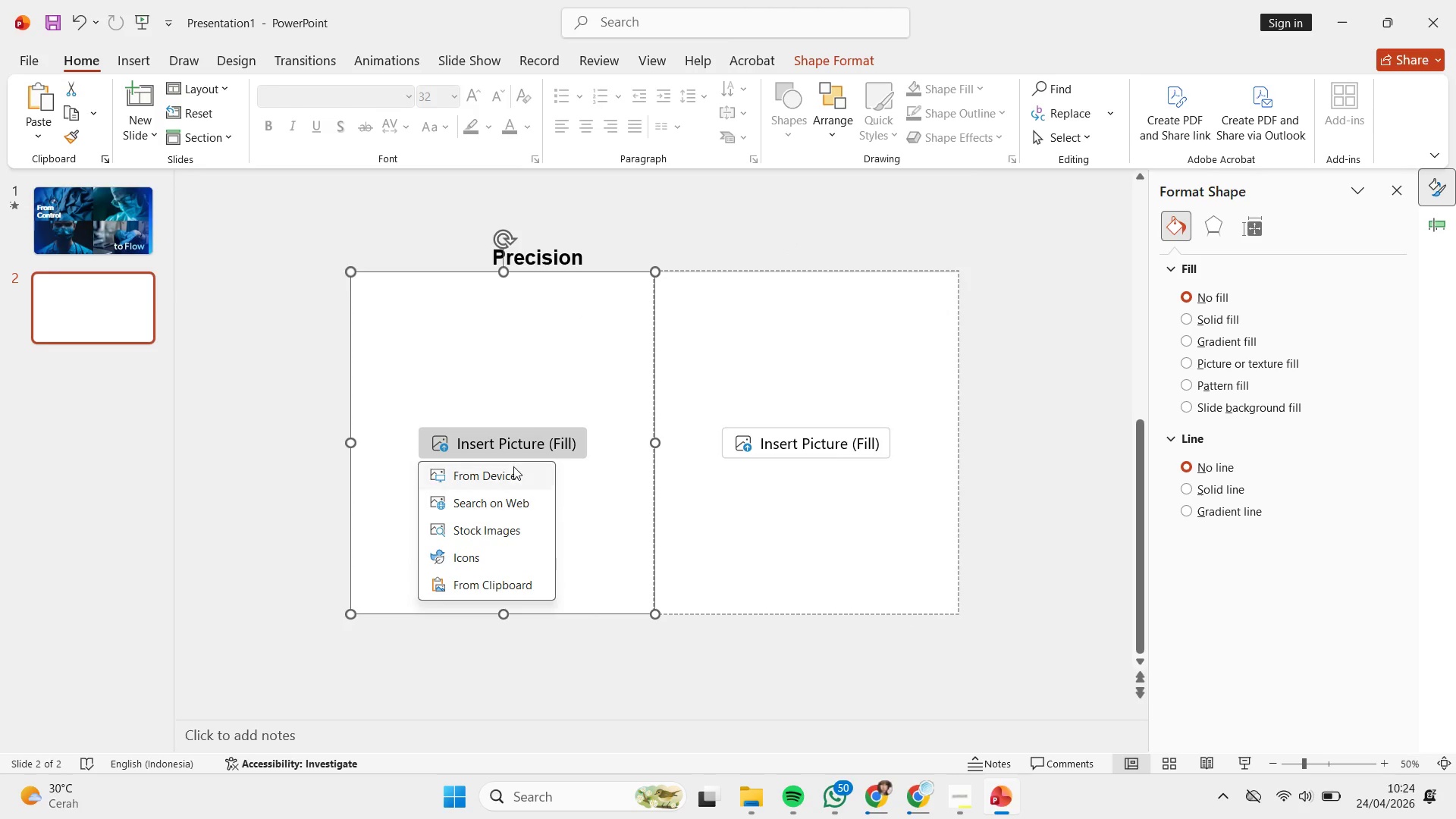 
left_click([513, 466])
 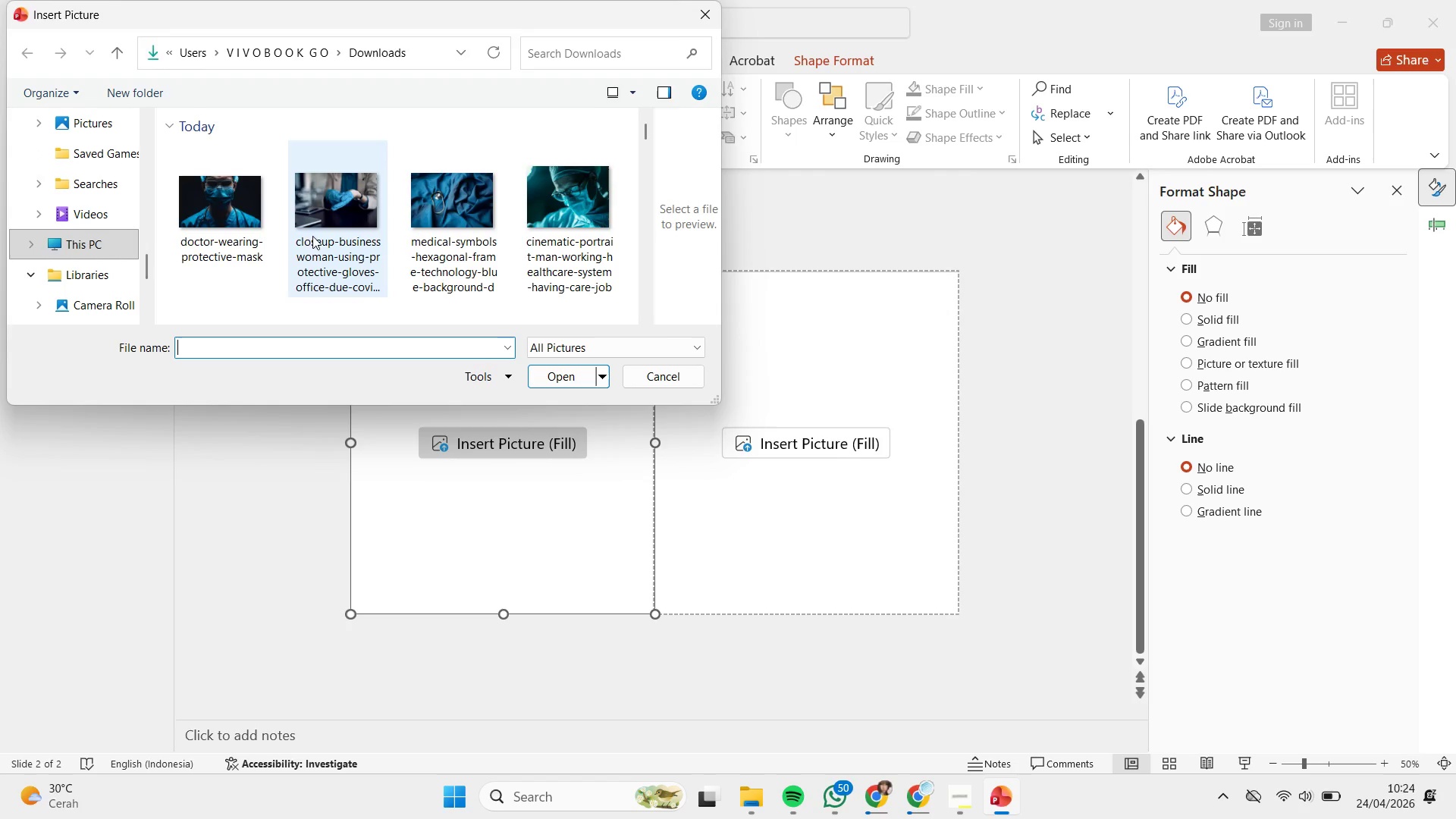 
left_click([232, 214])
 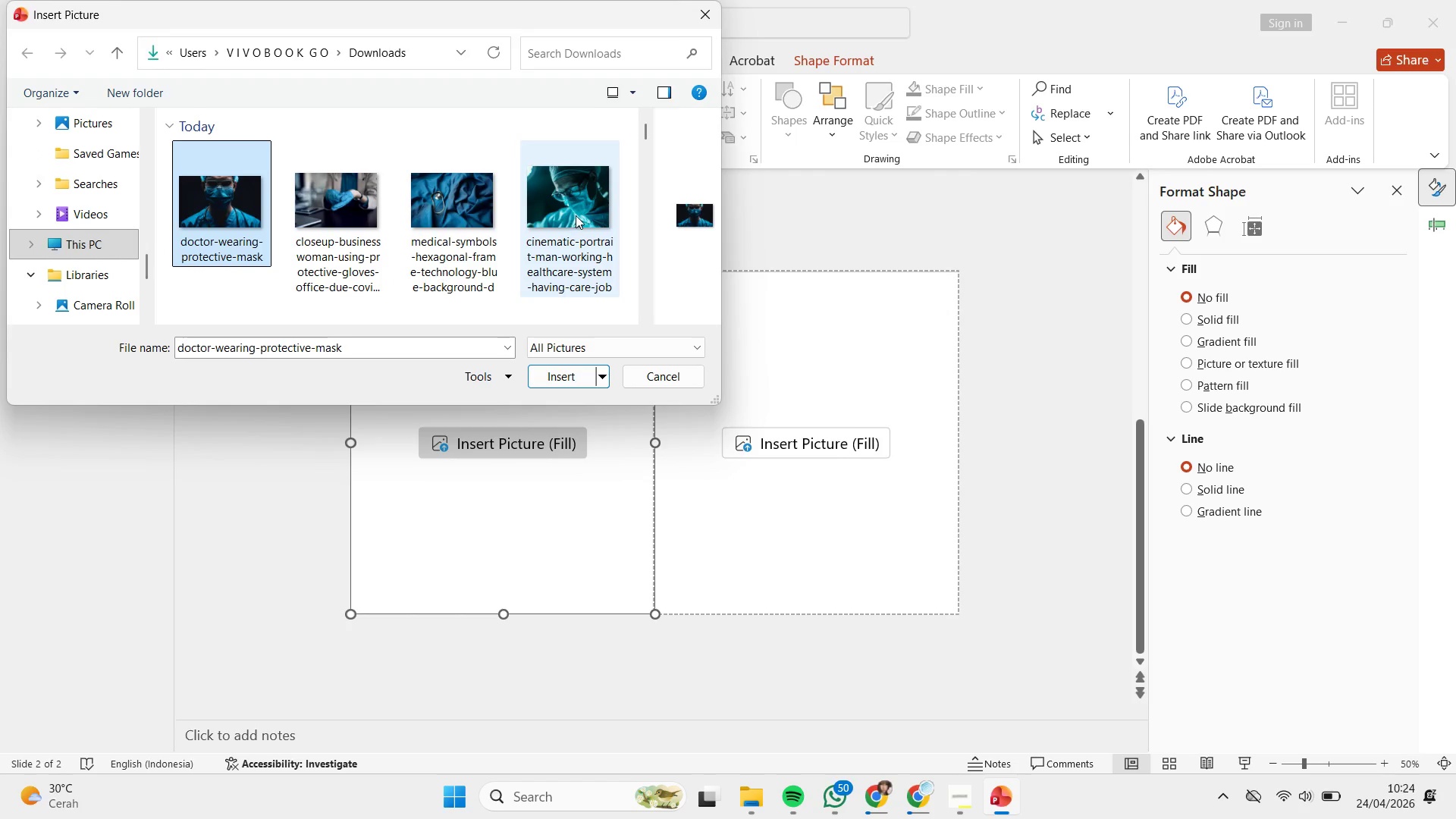 
scroll: coordinate [576, 215], scroll_direction: down, amount: 1.0
 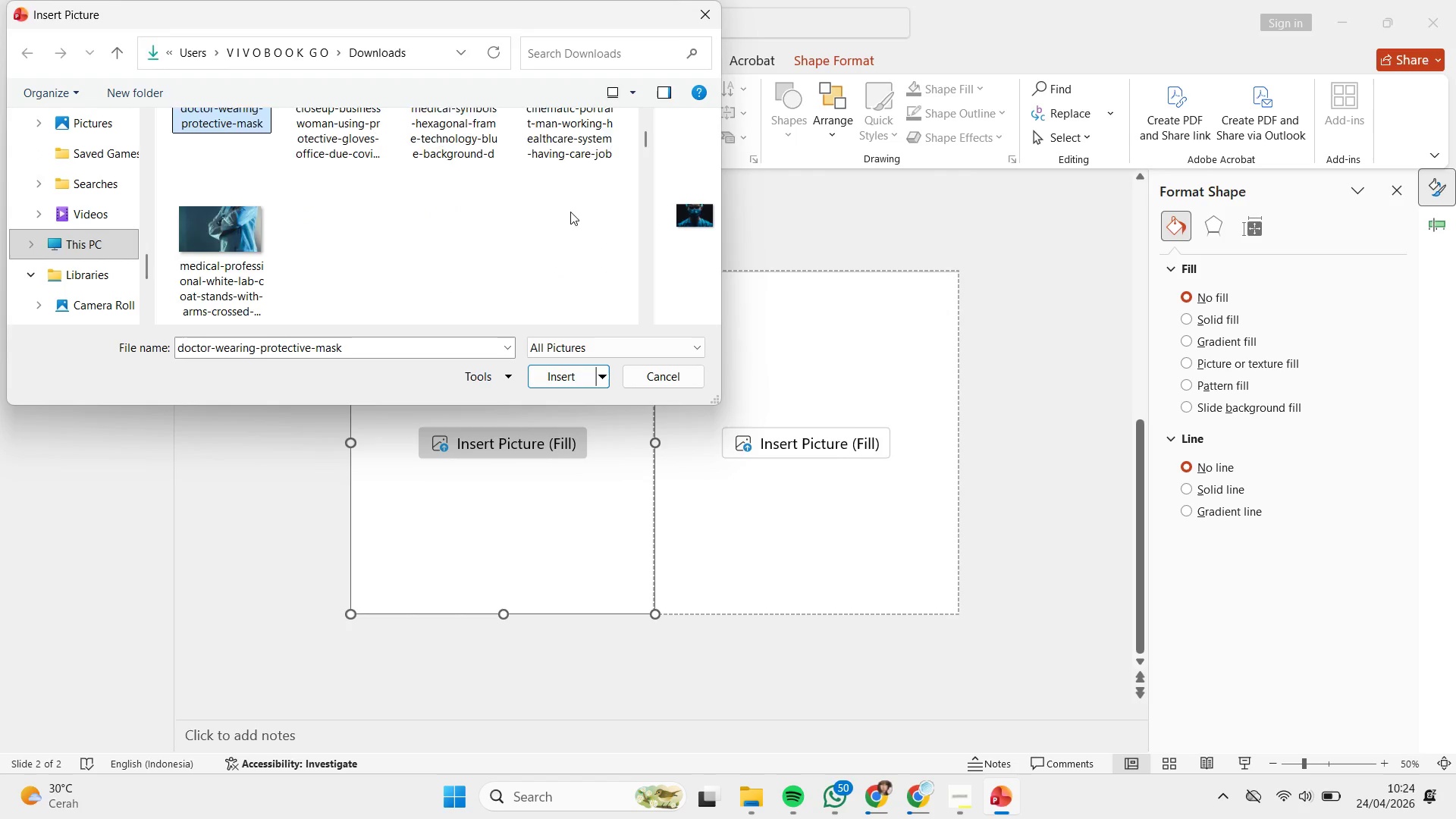 
scroll: coordinate [570, 207], scroll_direction: up, amount: 2.0
 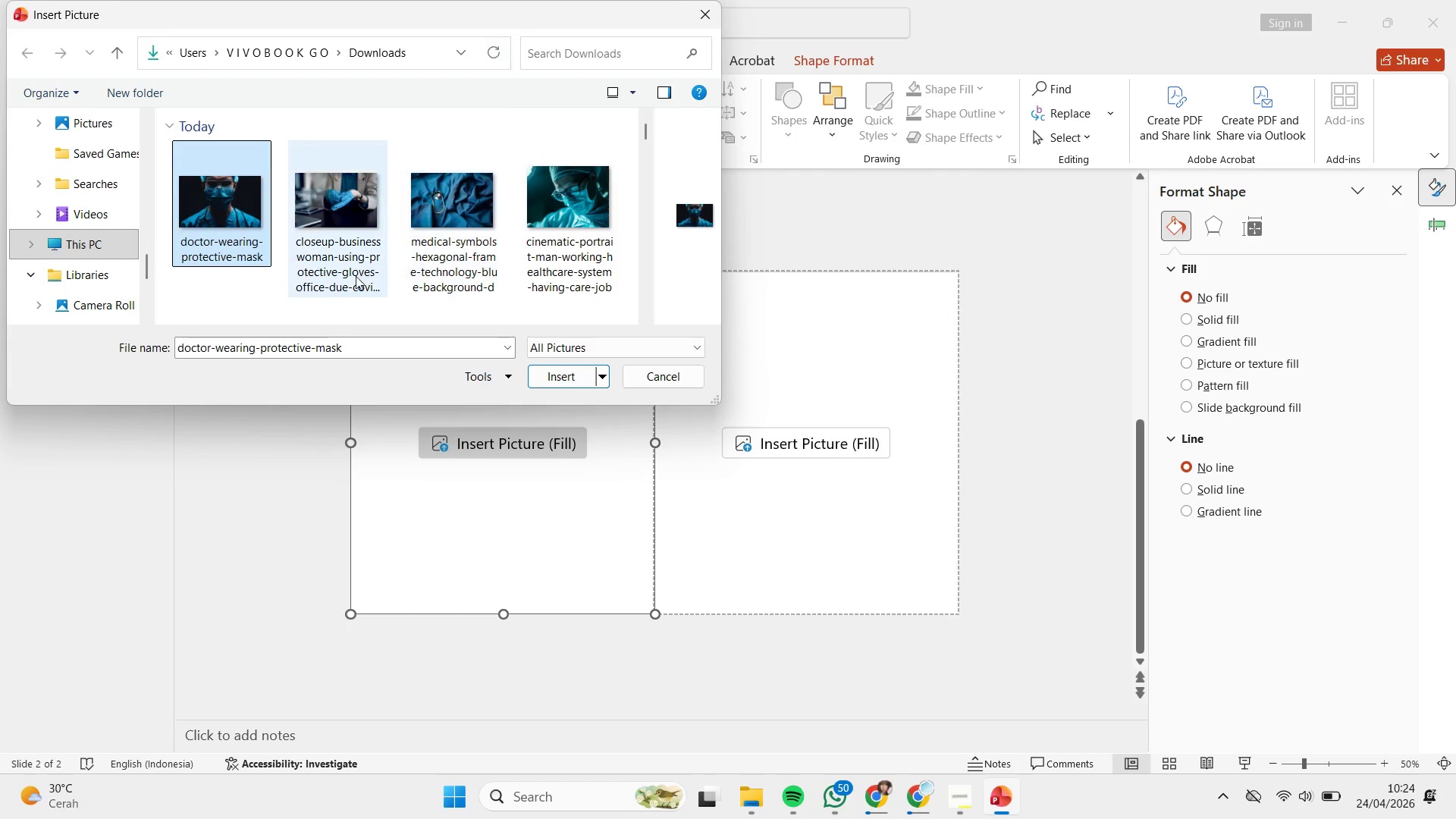 
left_click([228, 247])
 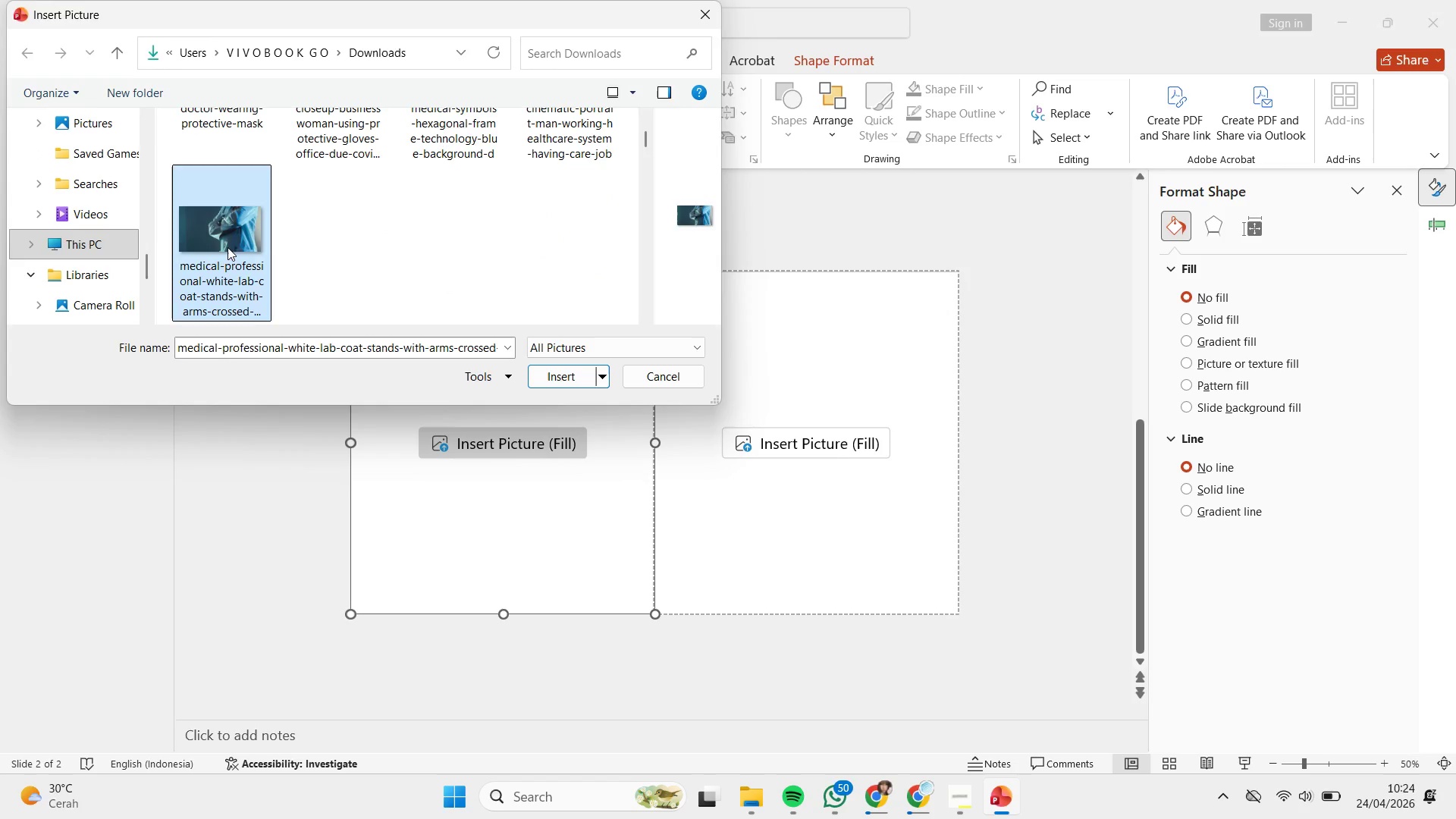 
scroll: coordinate [350, 281], scroll_direction: down, amount: 1.0
 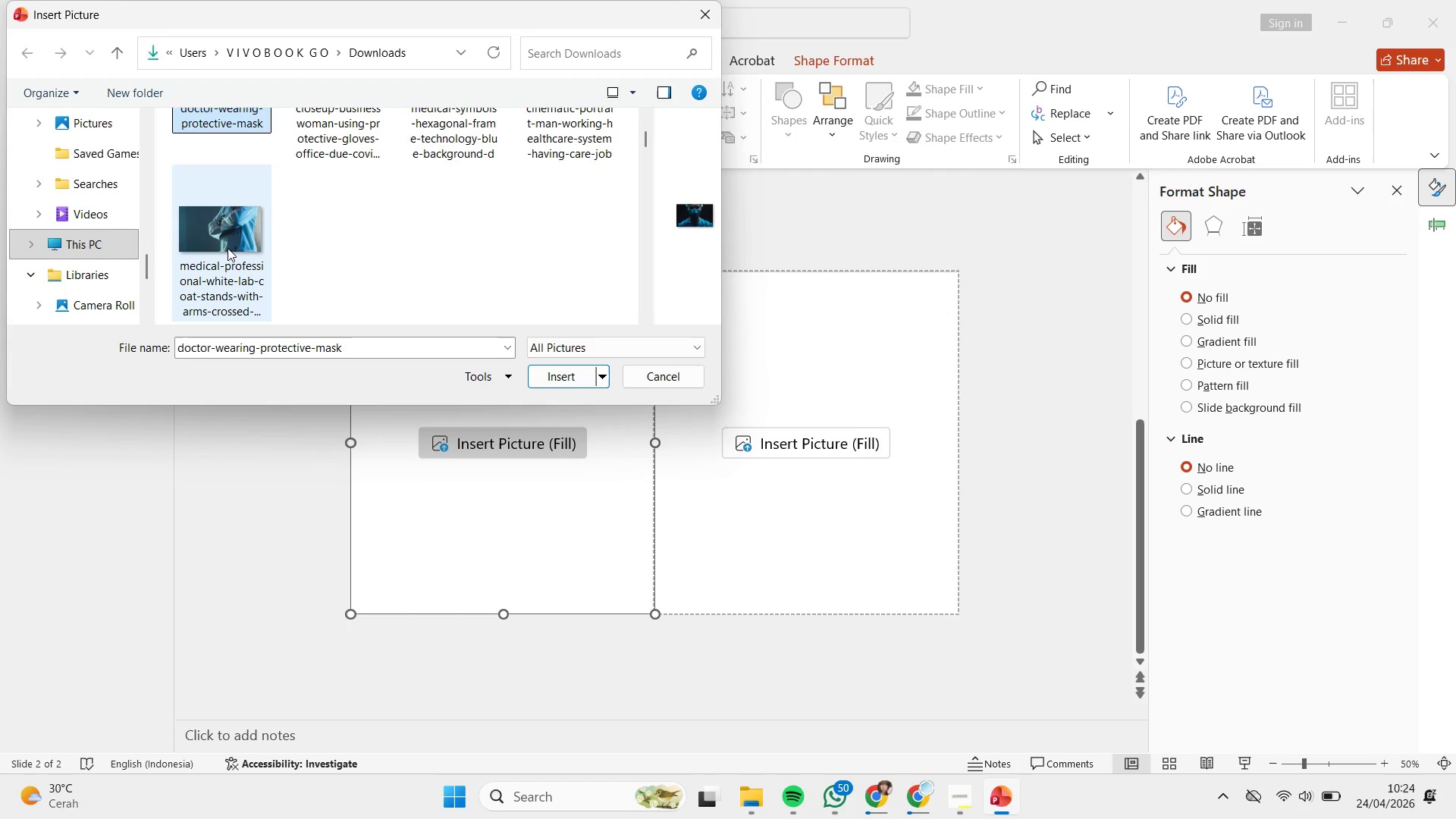 
double_click([228, 247])
 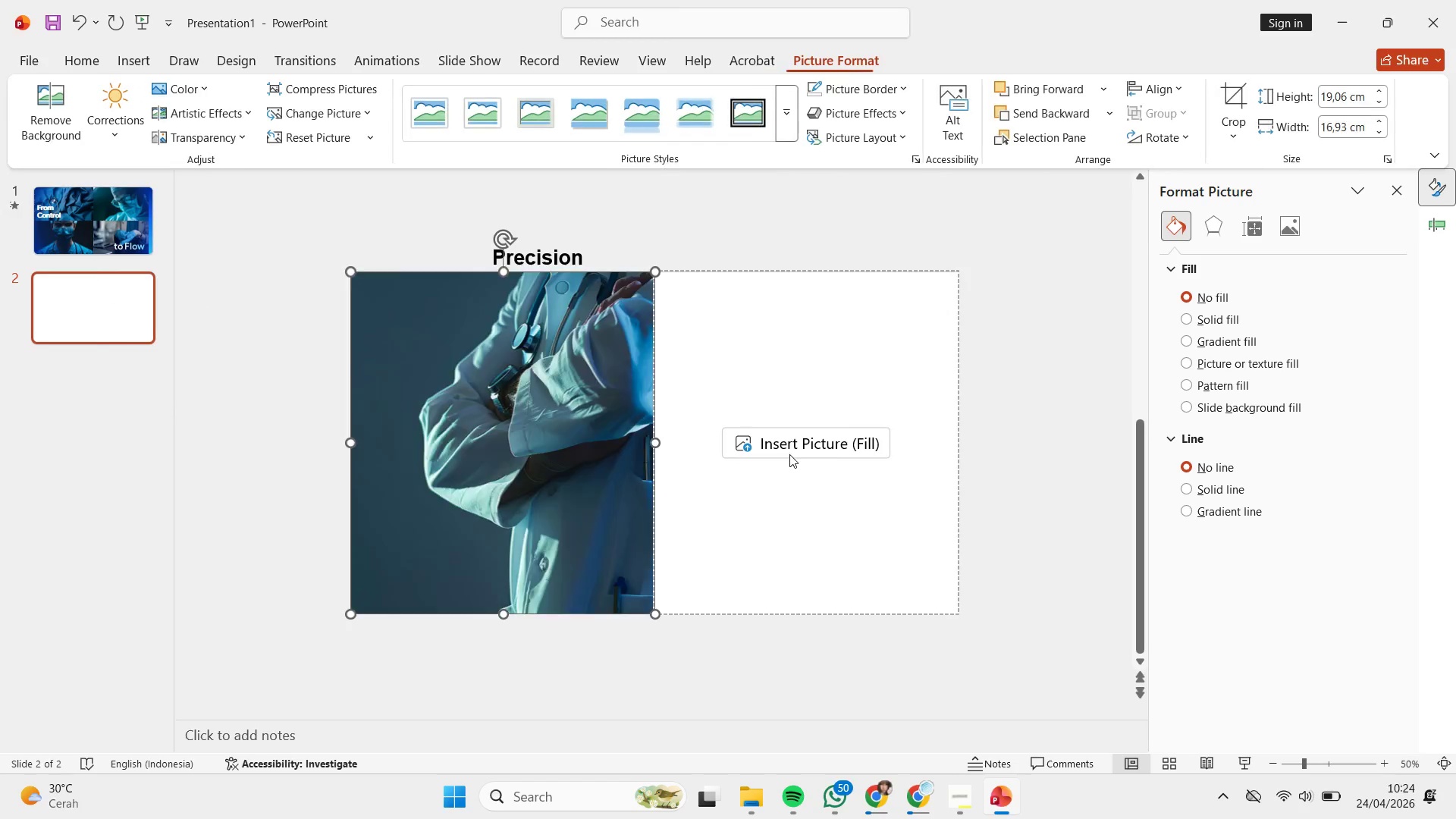 
left_click([788, 440])
 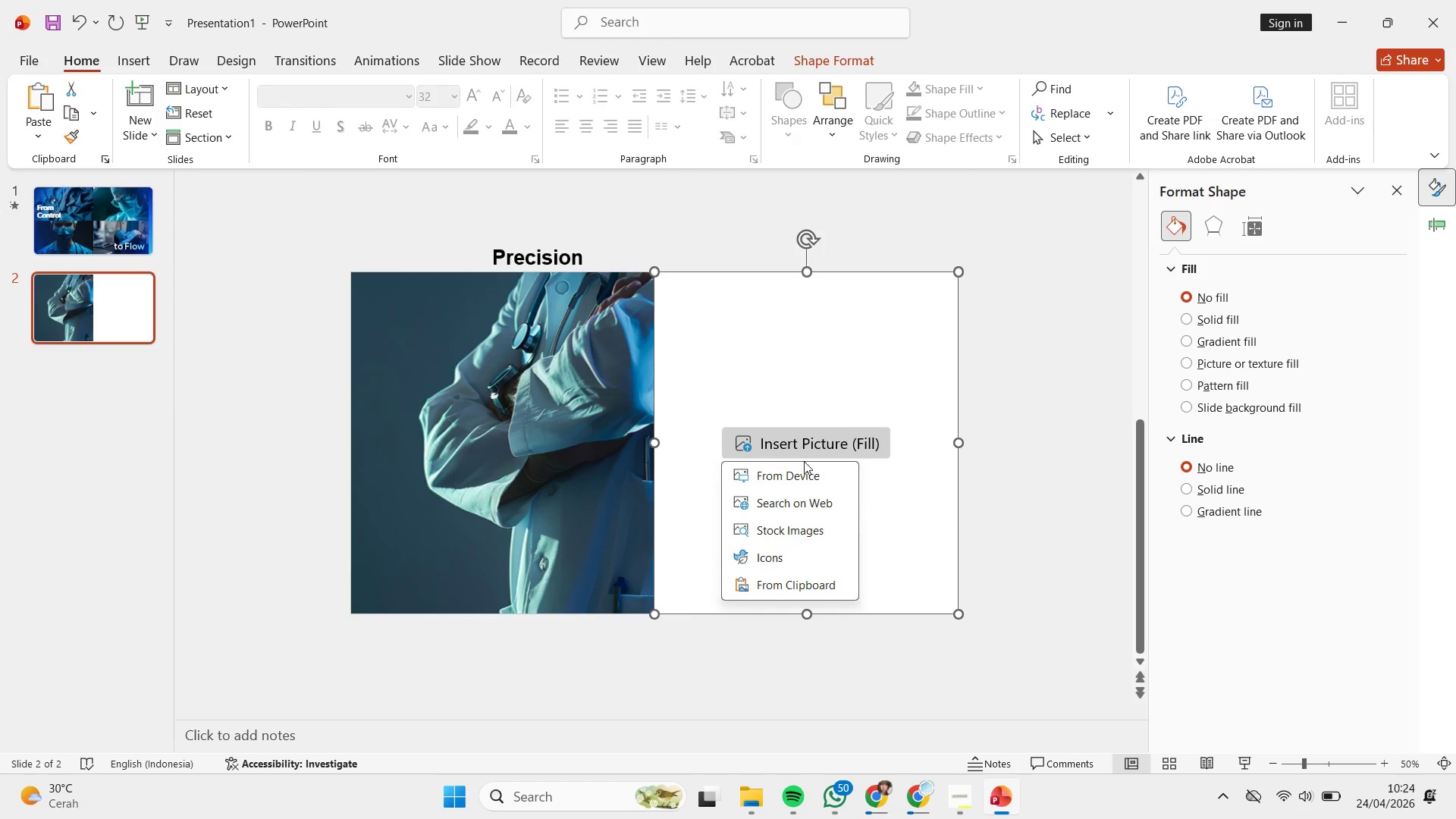 
left_click([804, 468])
 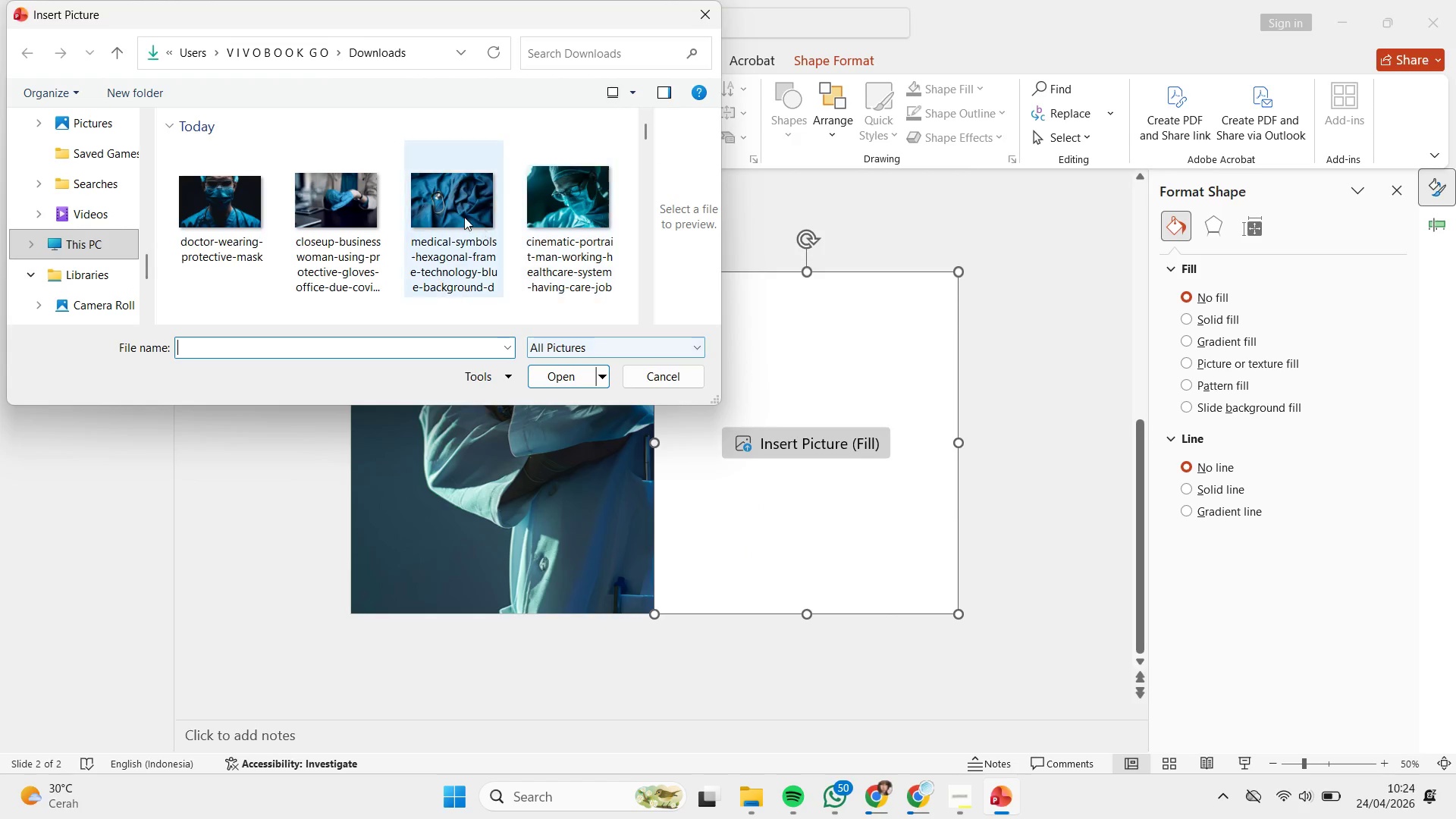 
scroll: coordinate [469, 220], scroll_direction: none, amount: 0.0
 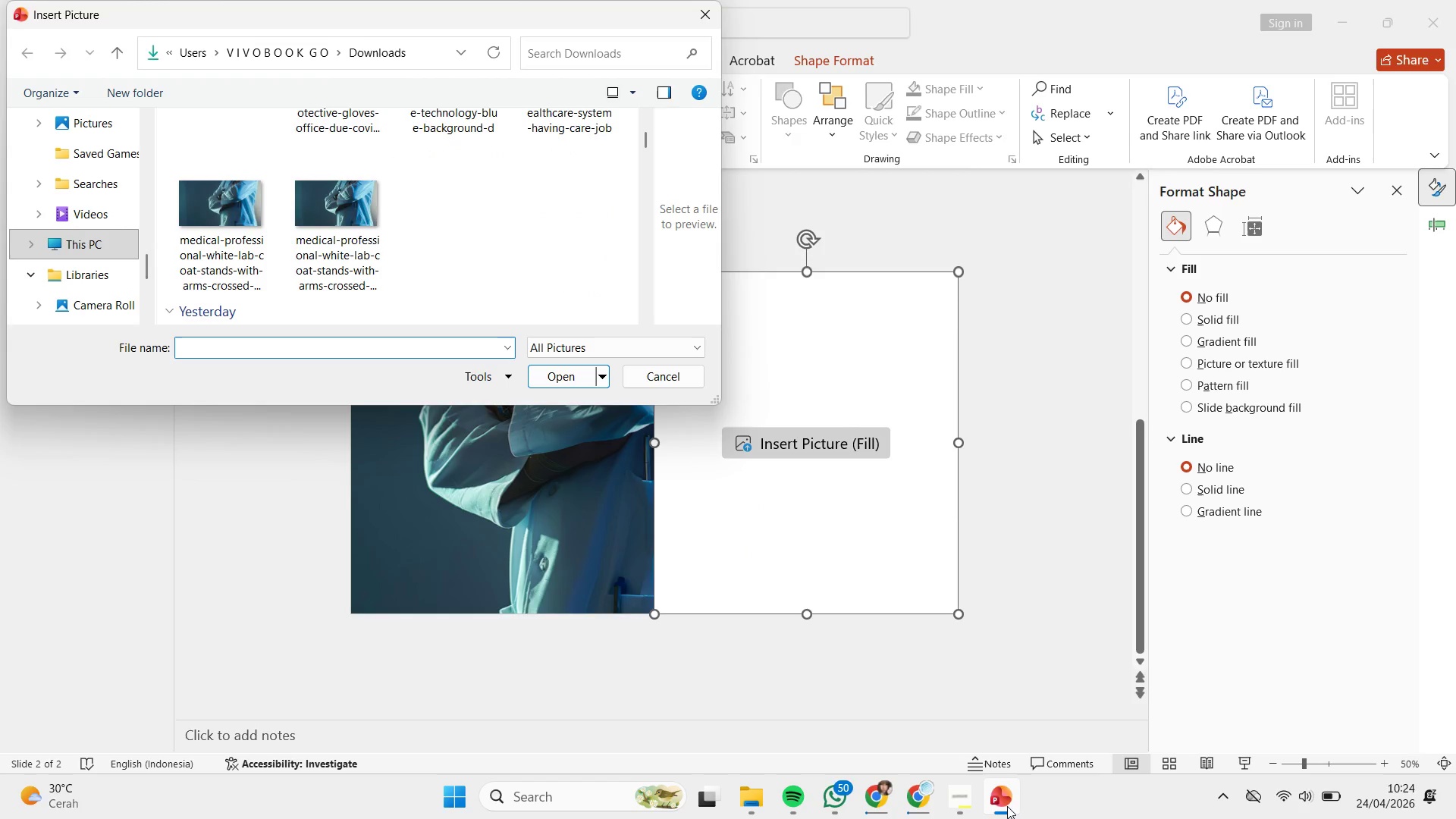 
left_click([909, 796])
 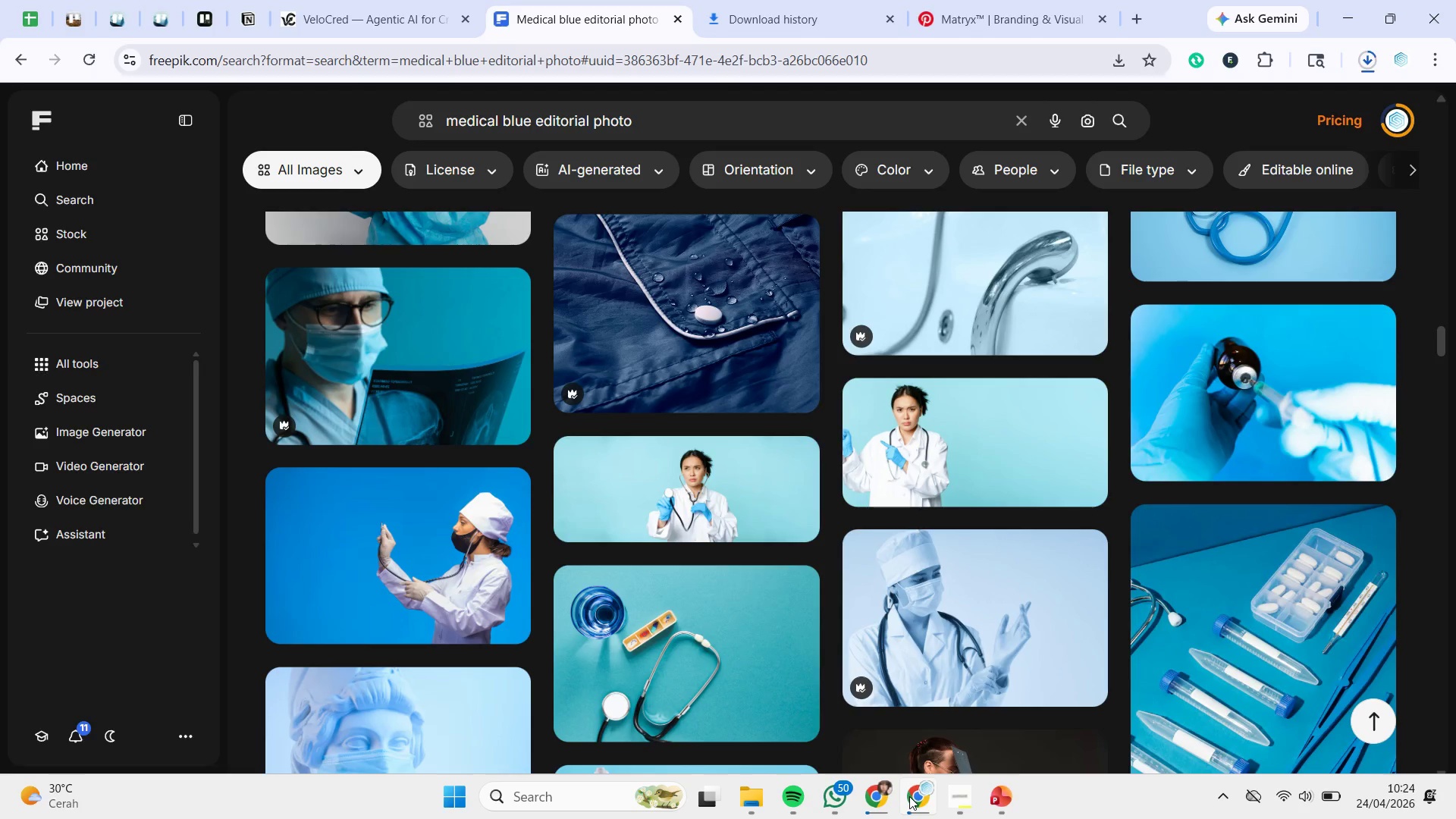 
wait(11.08)
 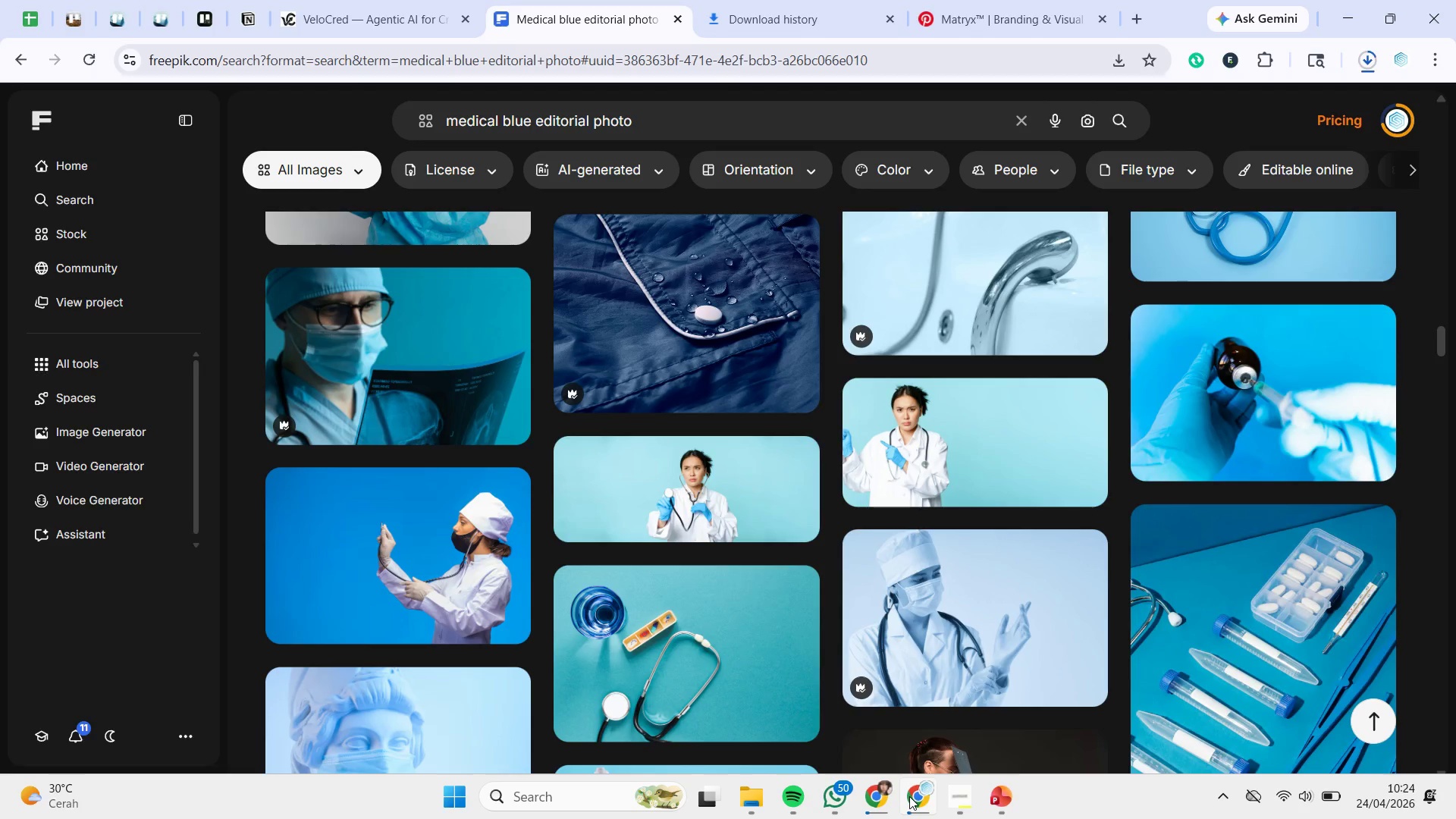 
scroll: coordinate [817, 473], scroll_direction: down, amount: 17.0
 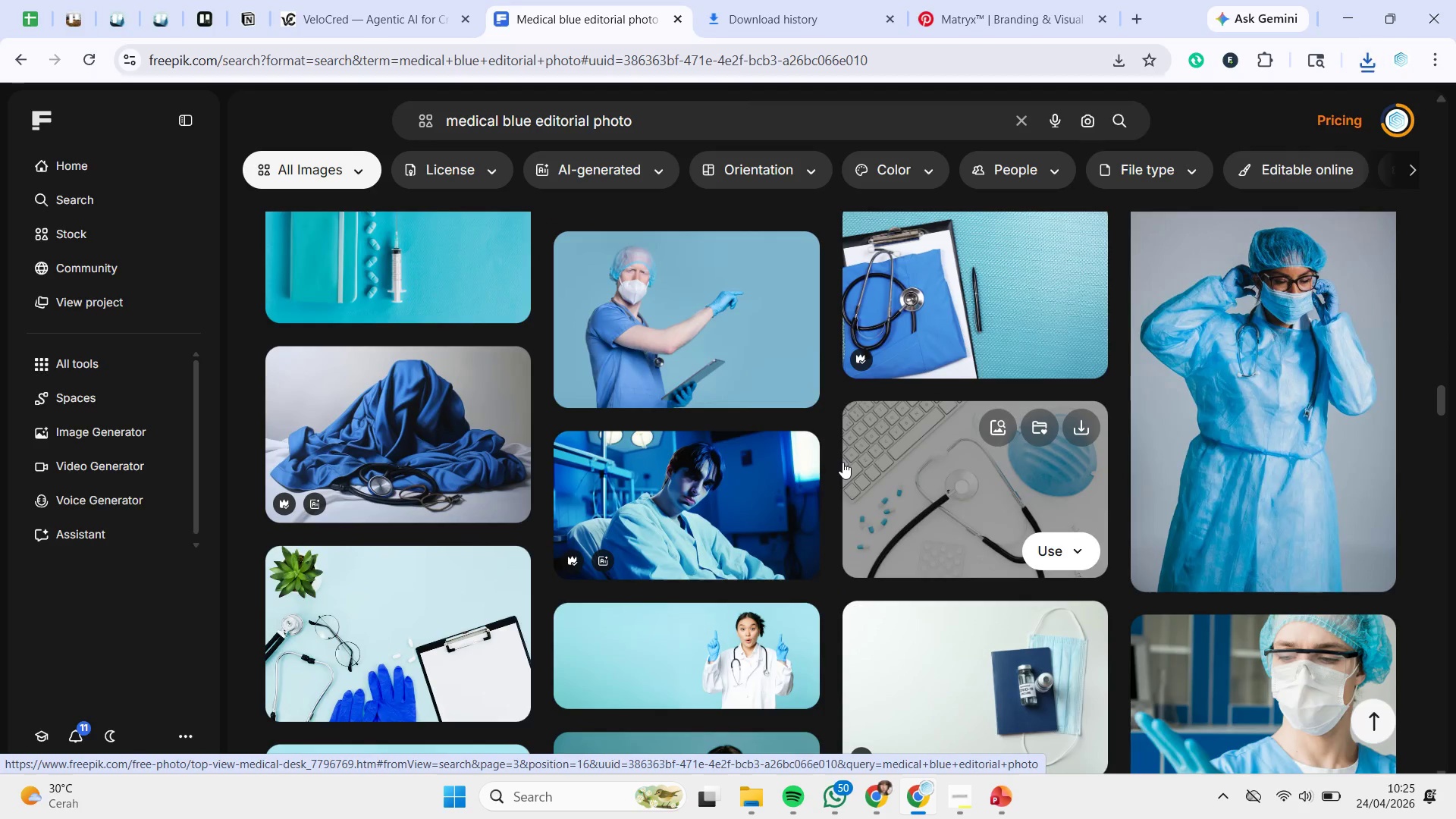 
left_click([764, 532])
 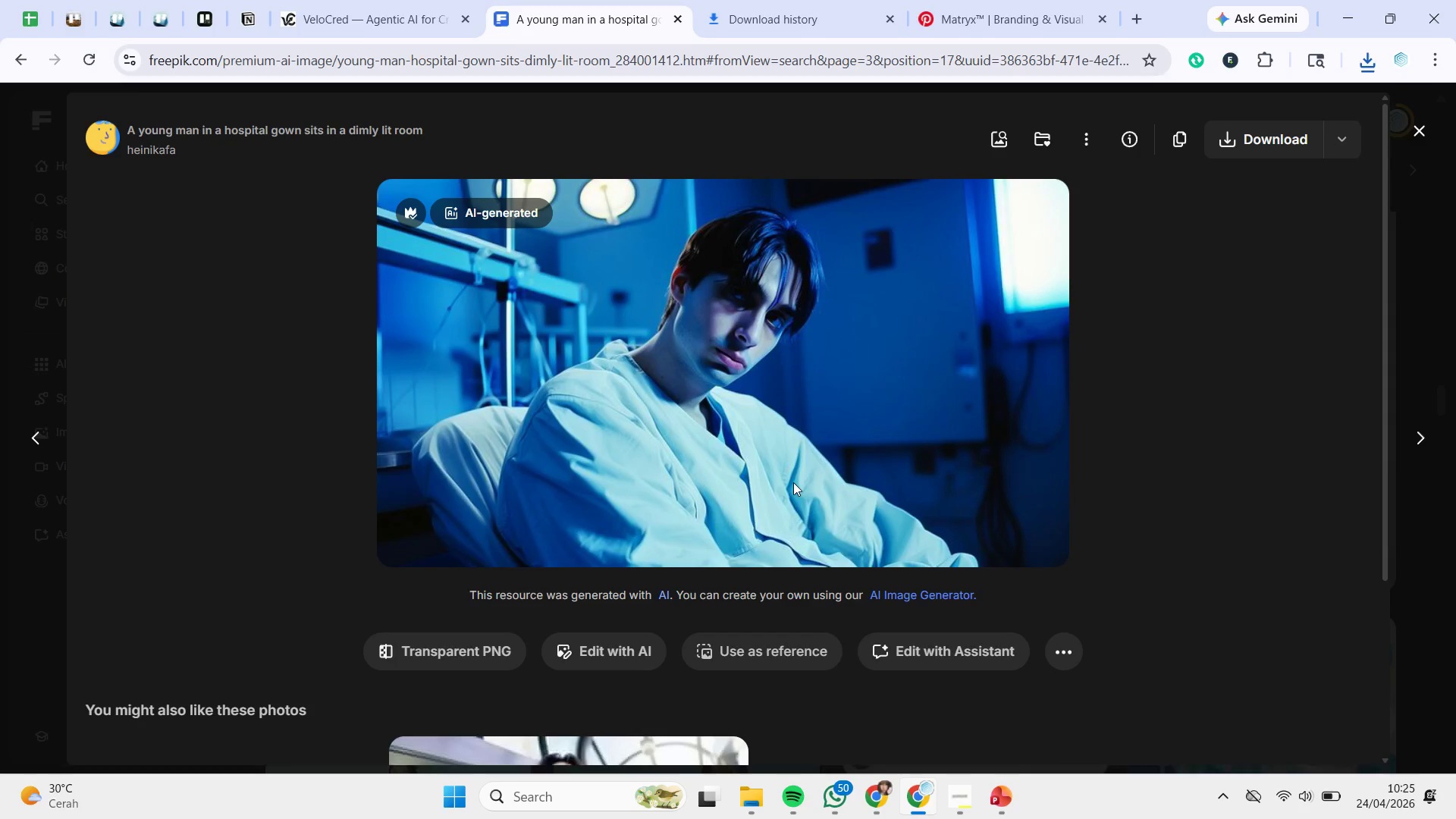 
scroll: coordinate [1248, 479], scroll_direction: down, amount: 9.0
 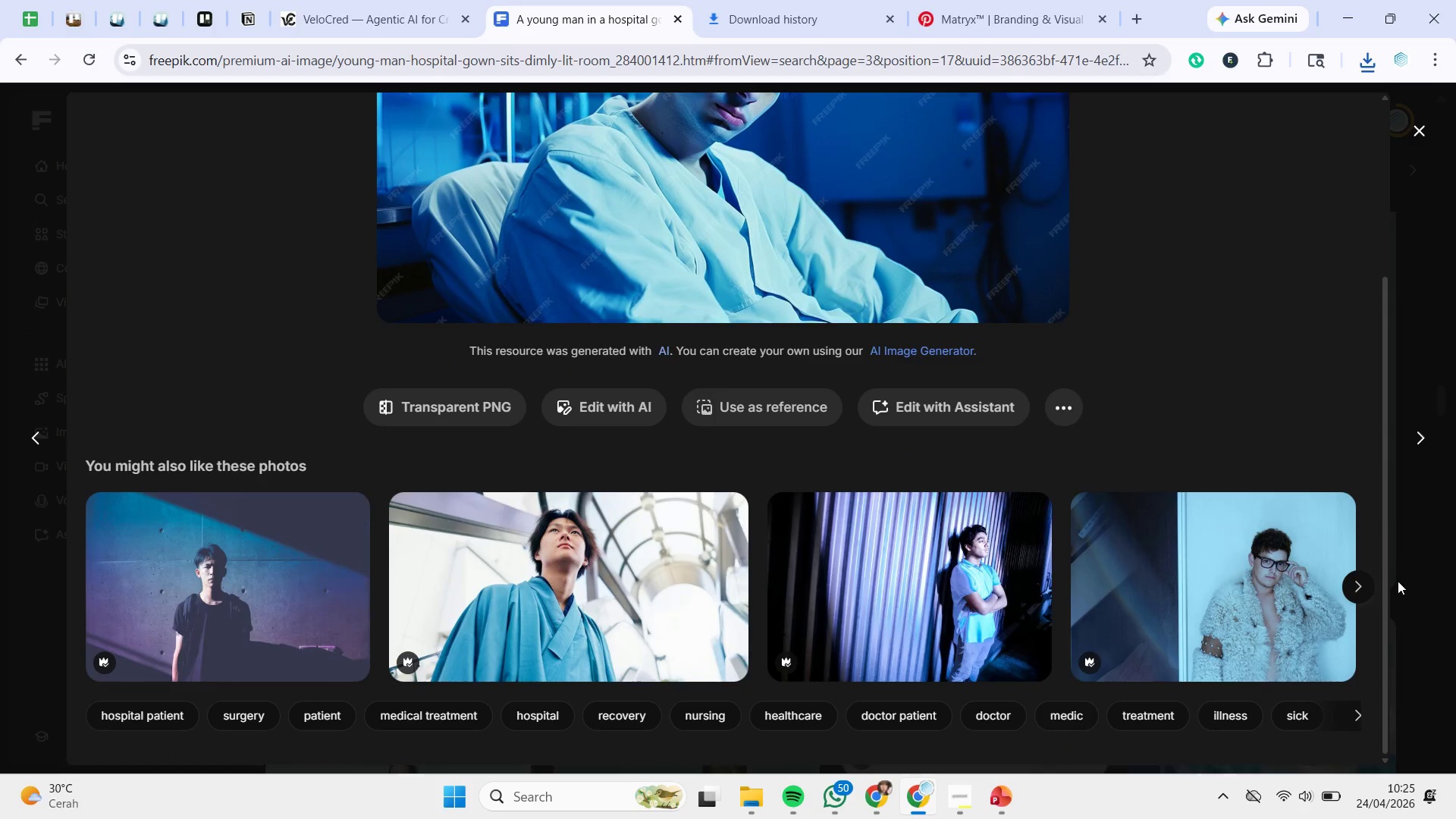 
left_click([1360, 582])
 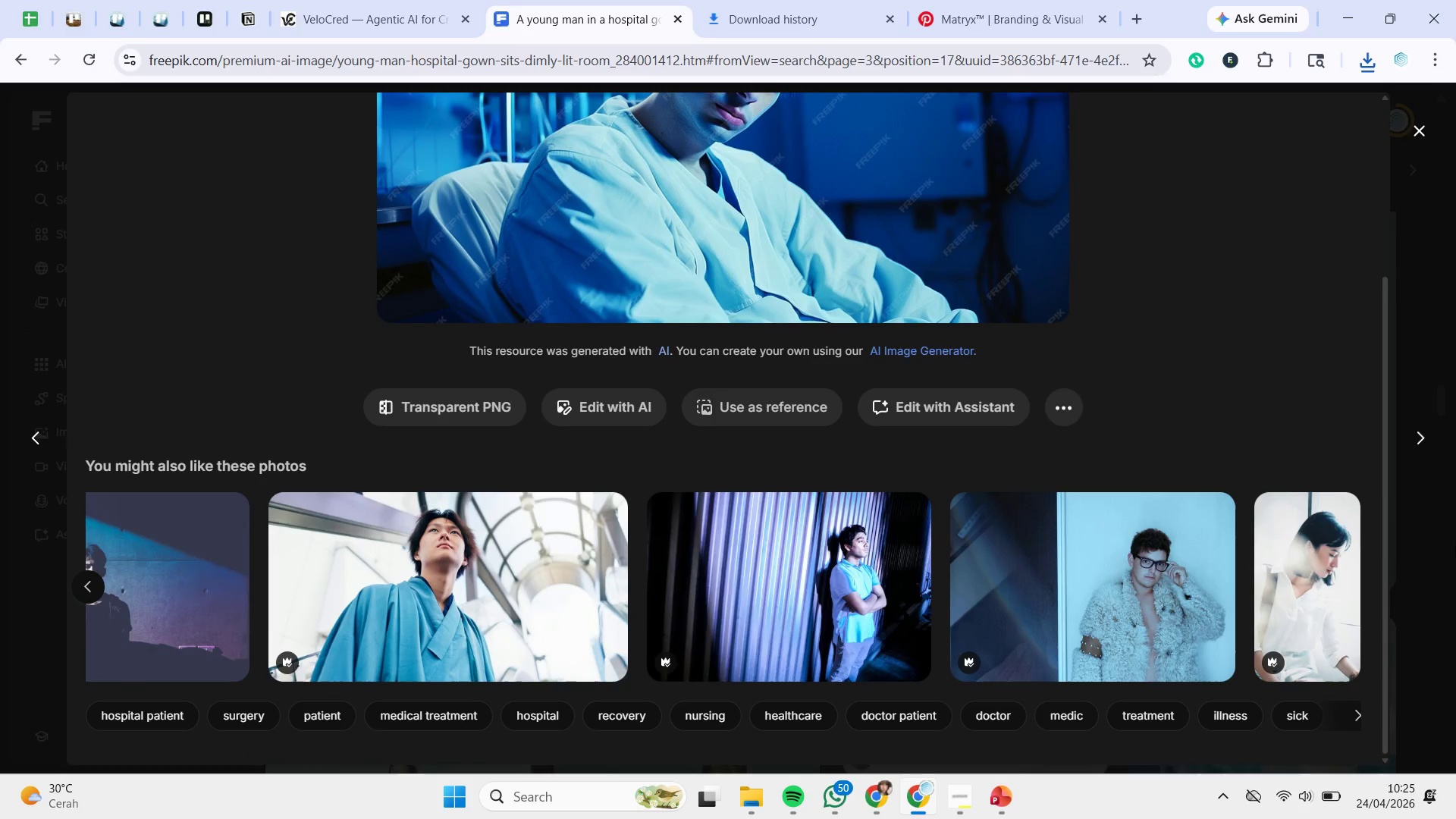 
left_click([1455, 544])
 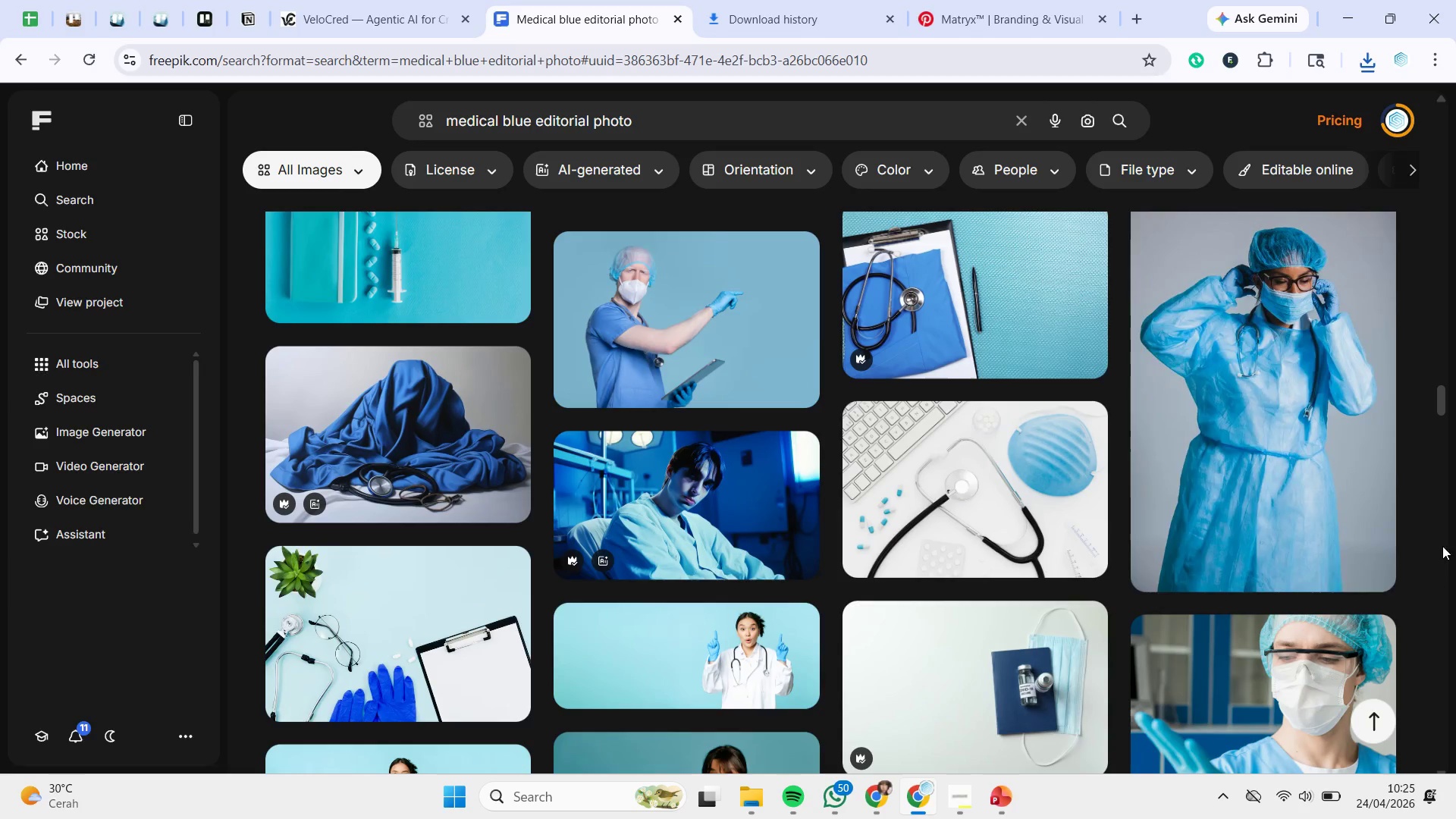 
scroll: coordinate [1094, 565], scroll_direction: down, amount: 5.0
 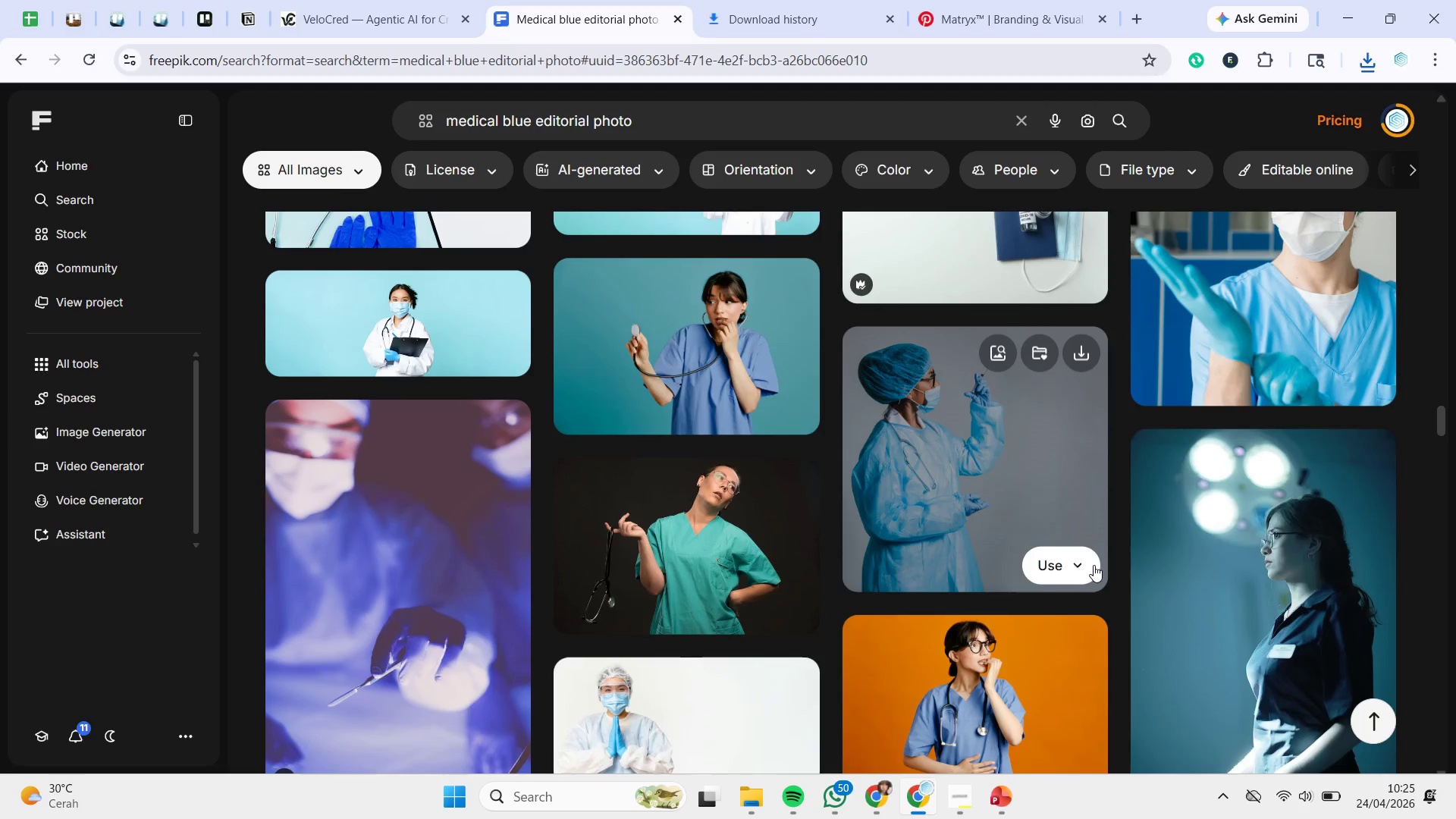 
scroll: coordinate [1070, 611], scroll_direction: up, amount: 1.0
 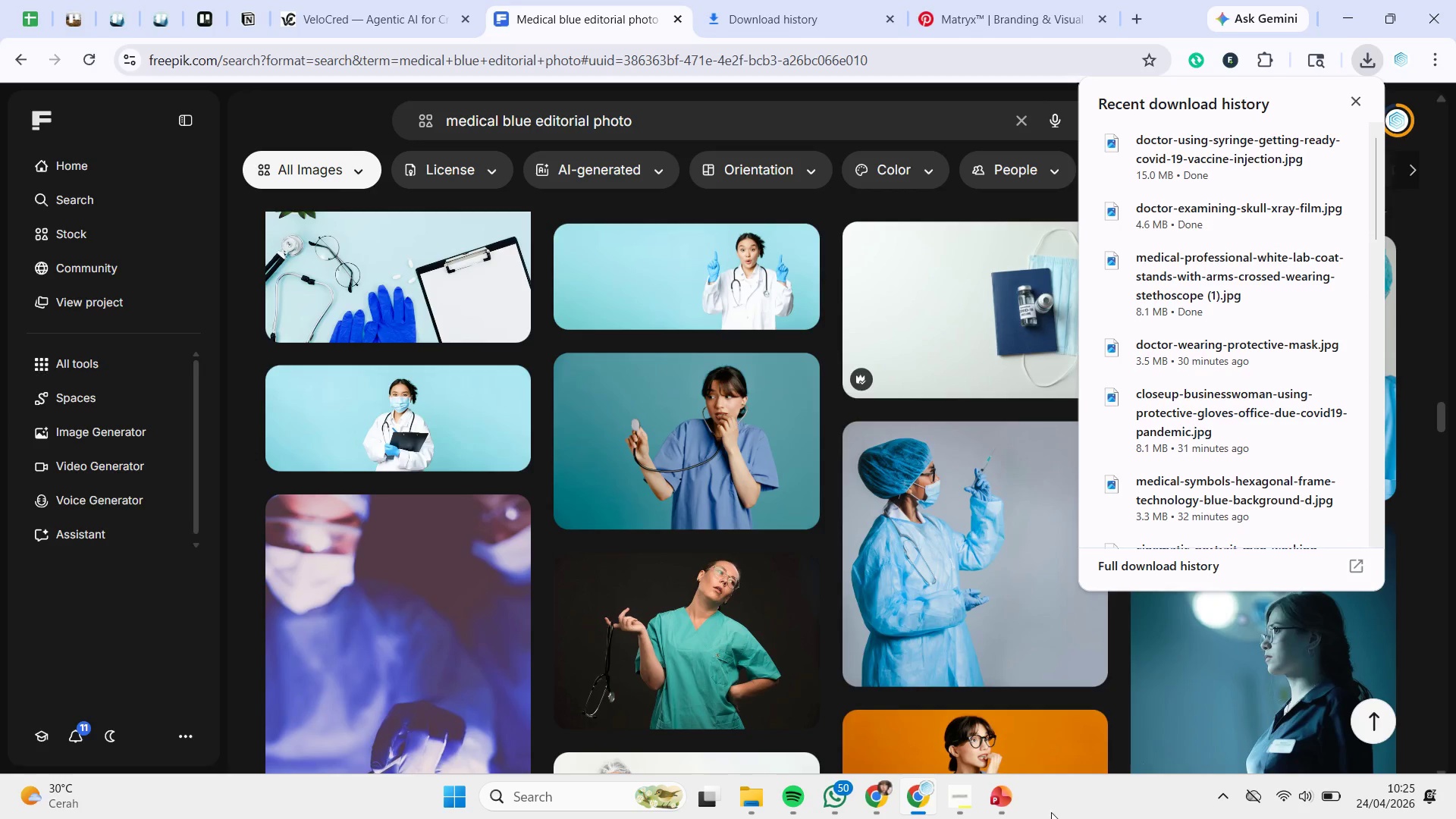 
left_click([1000, 808])
 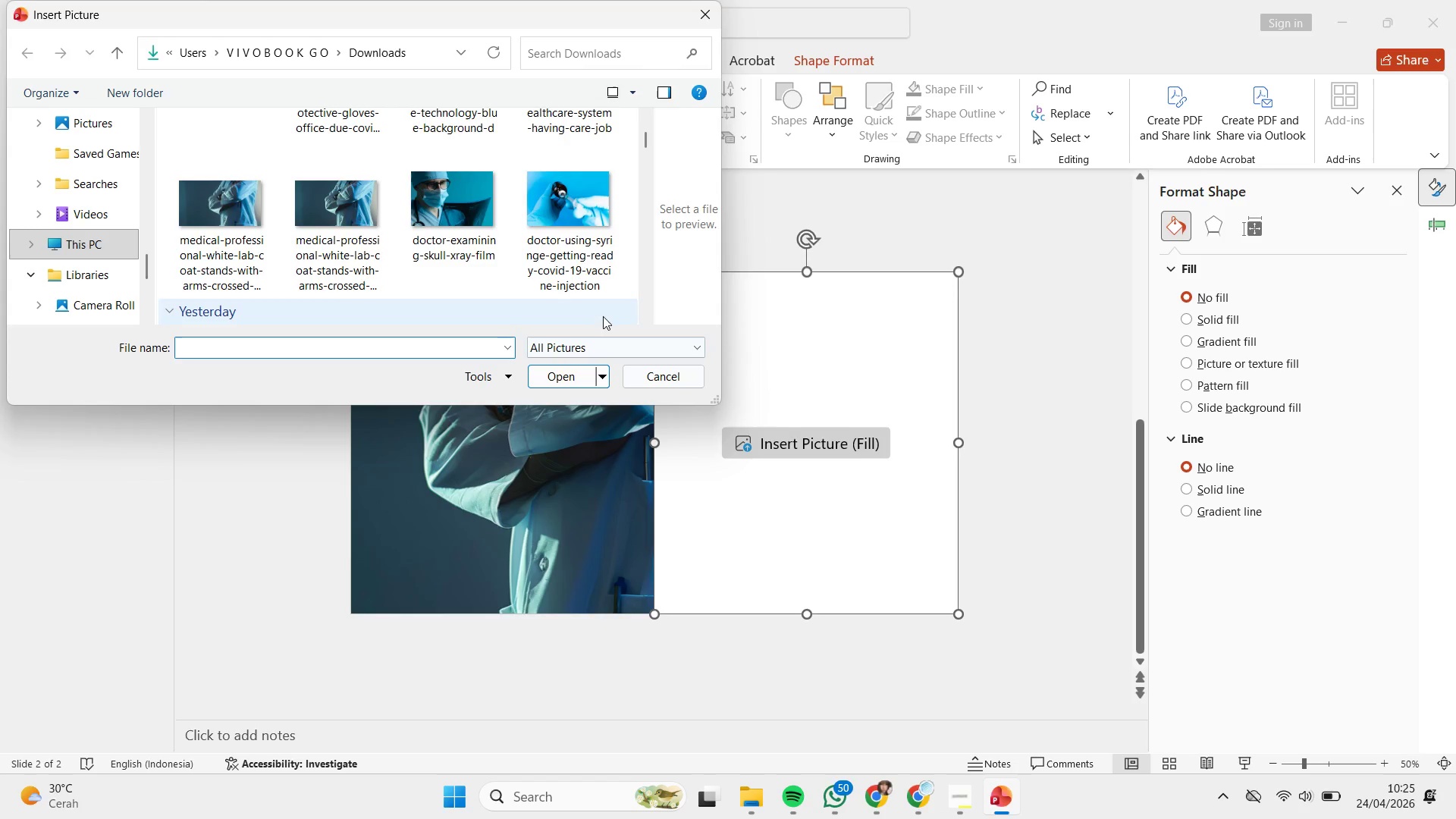 
left_click([569, 246])
 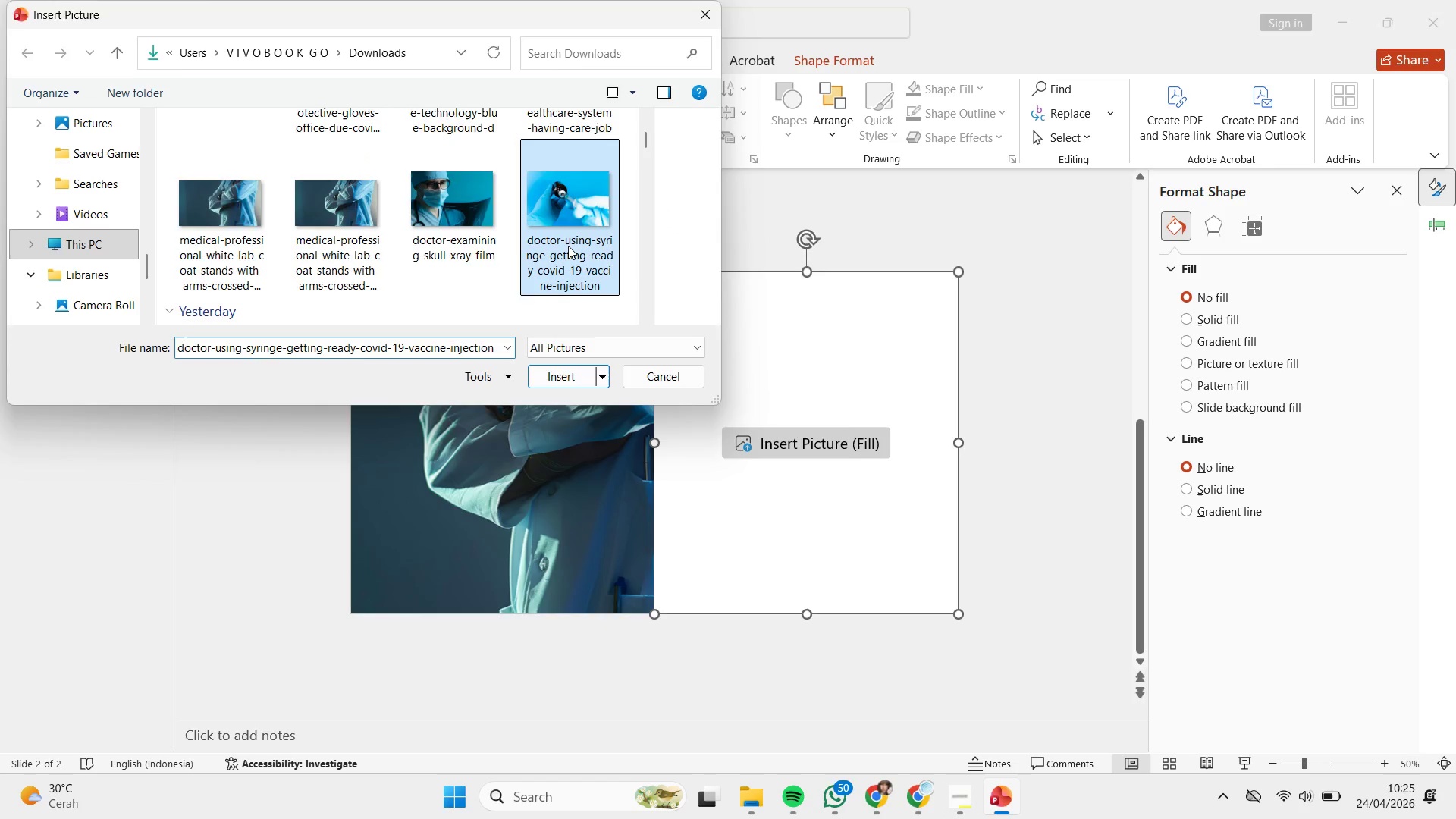 
scroll: coordinate [607, 277], scroll_direction: up, amount: 3.0
 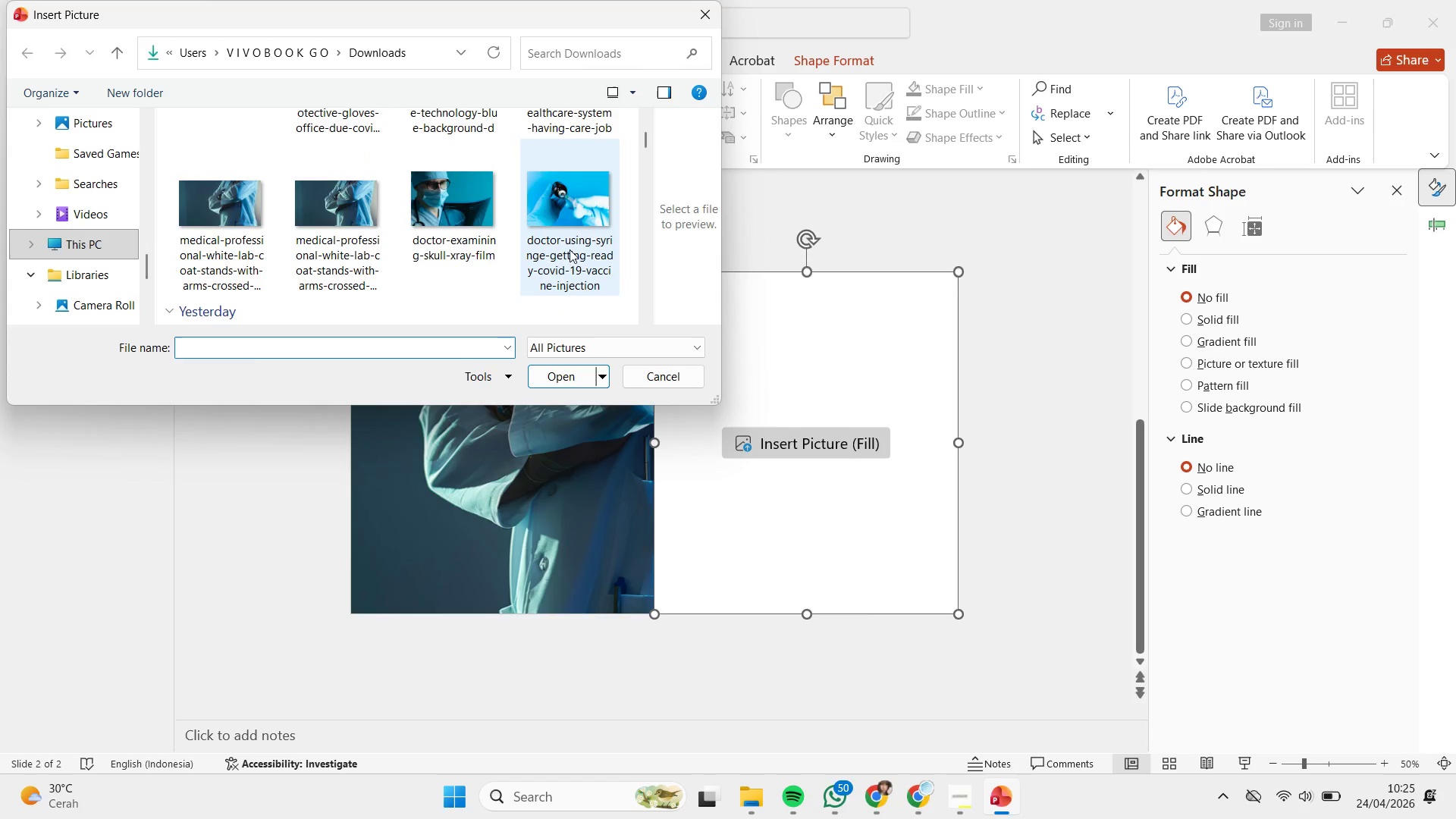 
double_click([568, 246])
 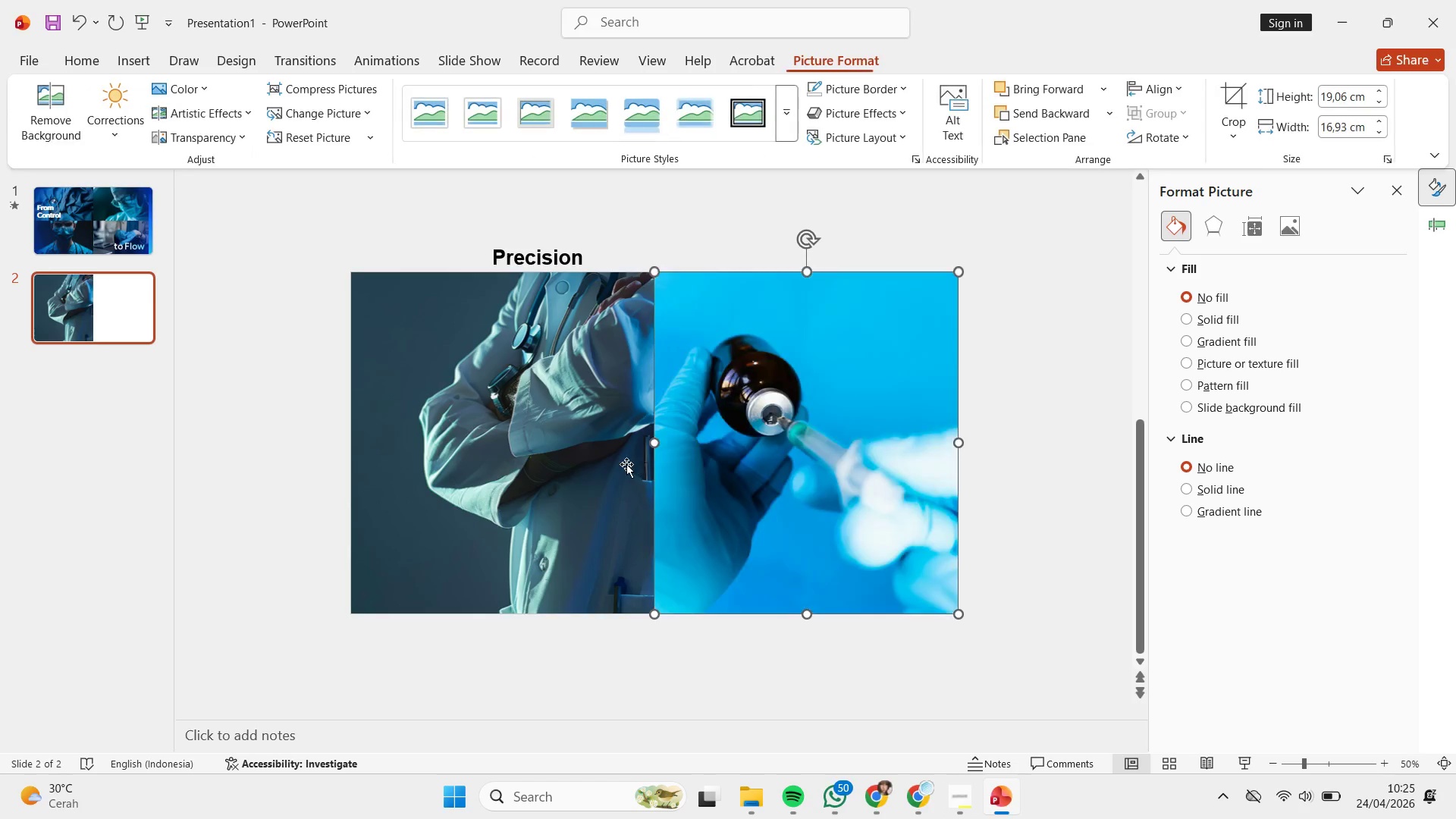 
left_click([566, 433])
 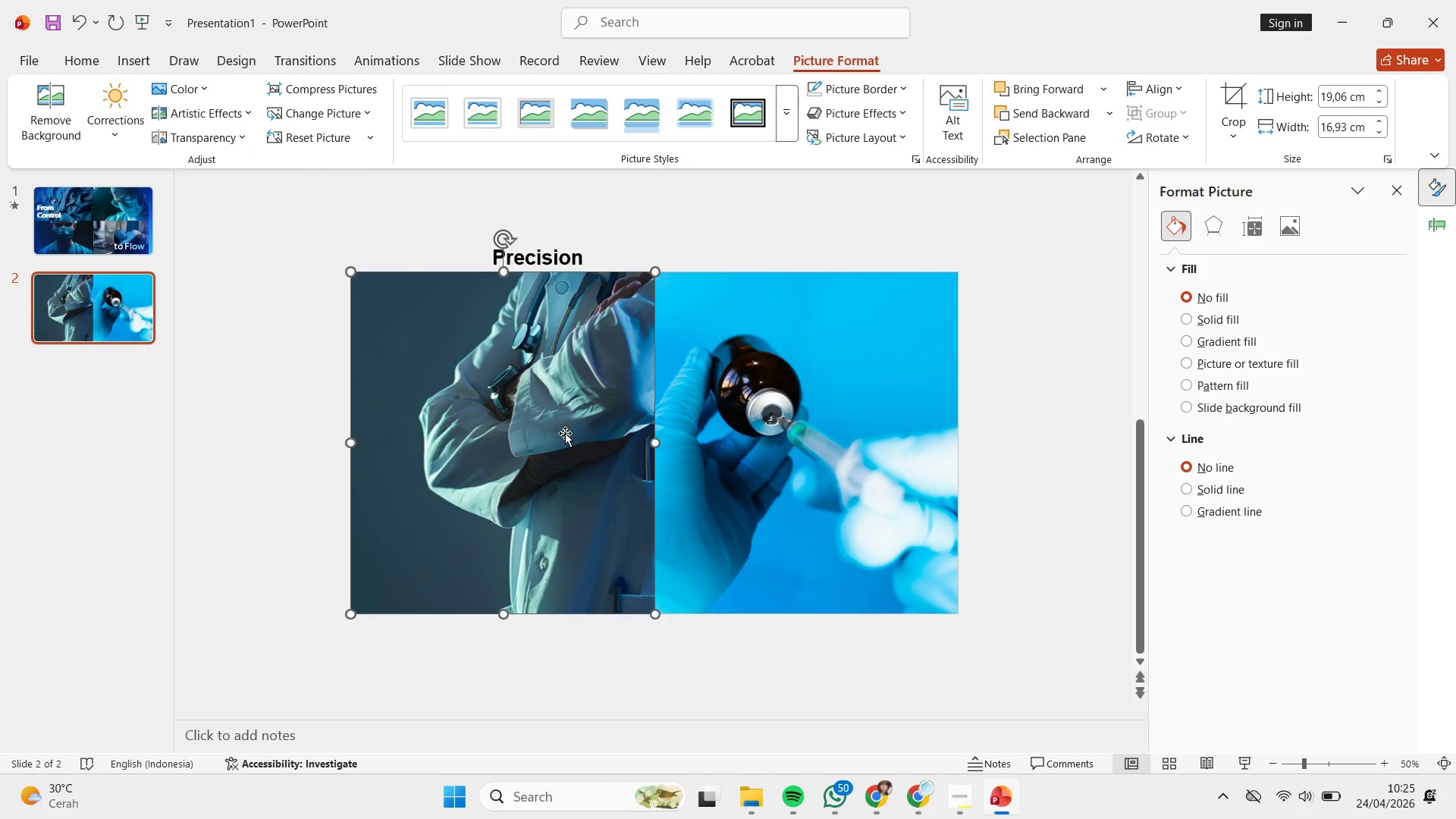 
key(Backspace)
 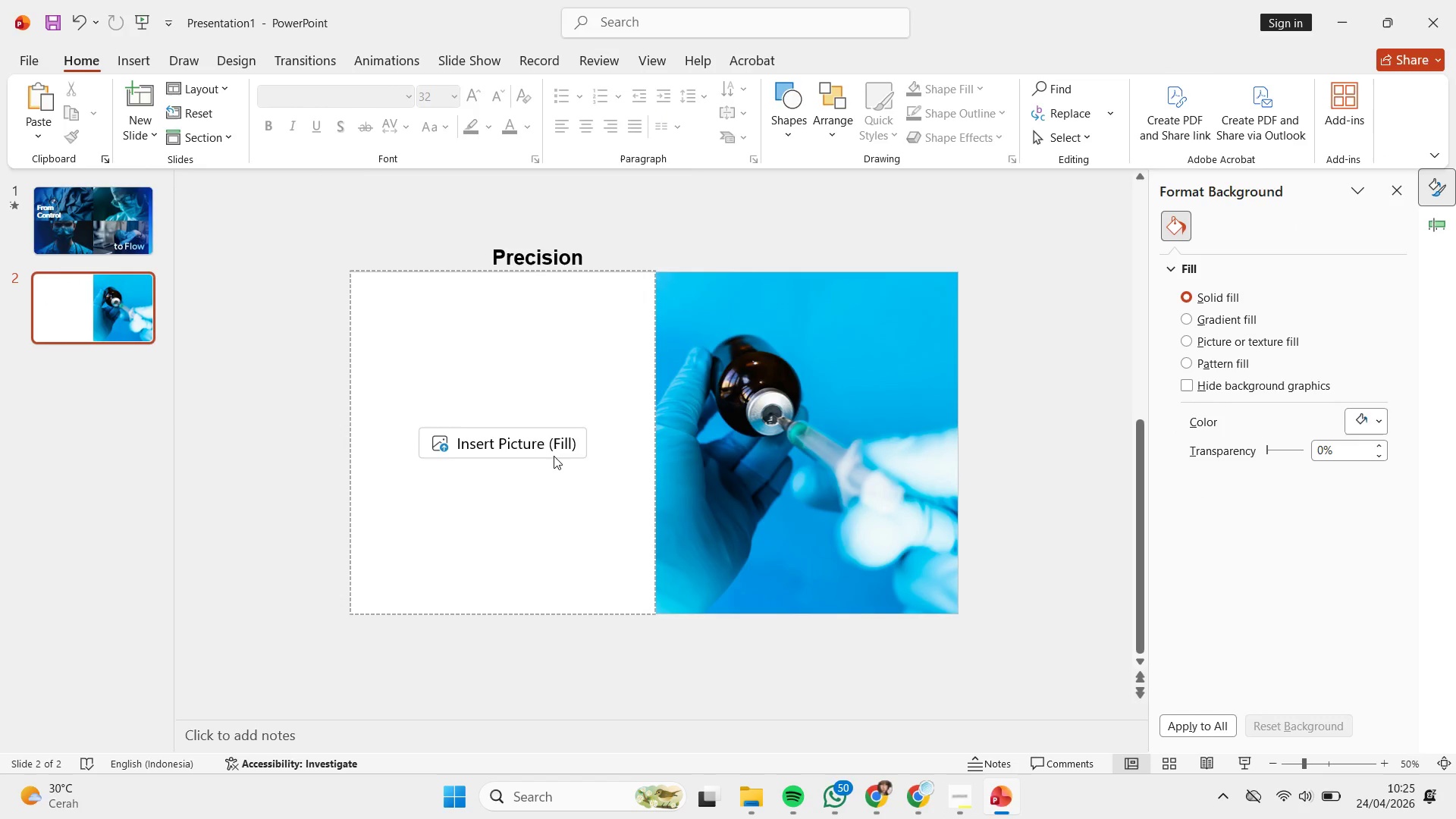 
left_click([554, 456])
 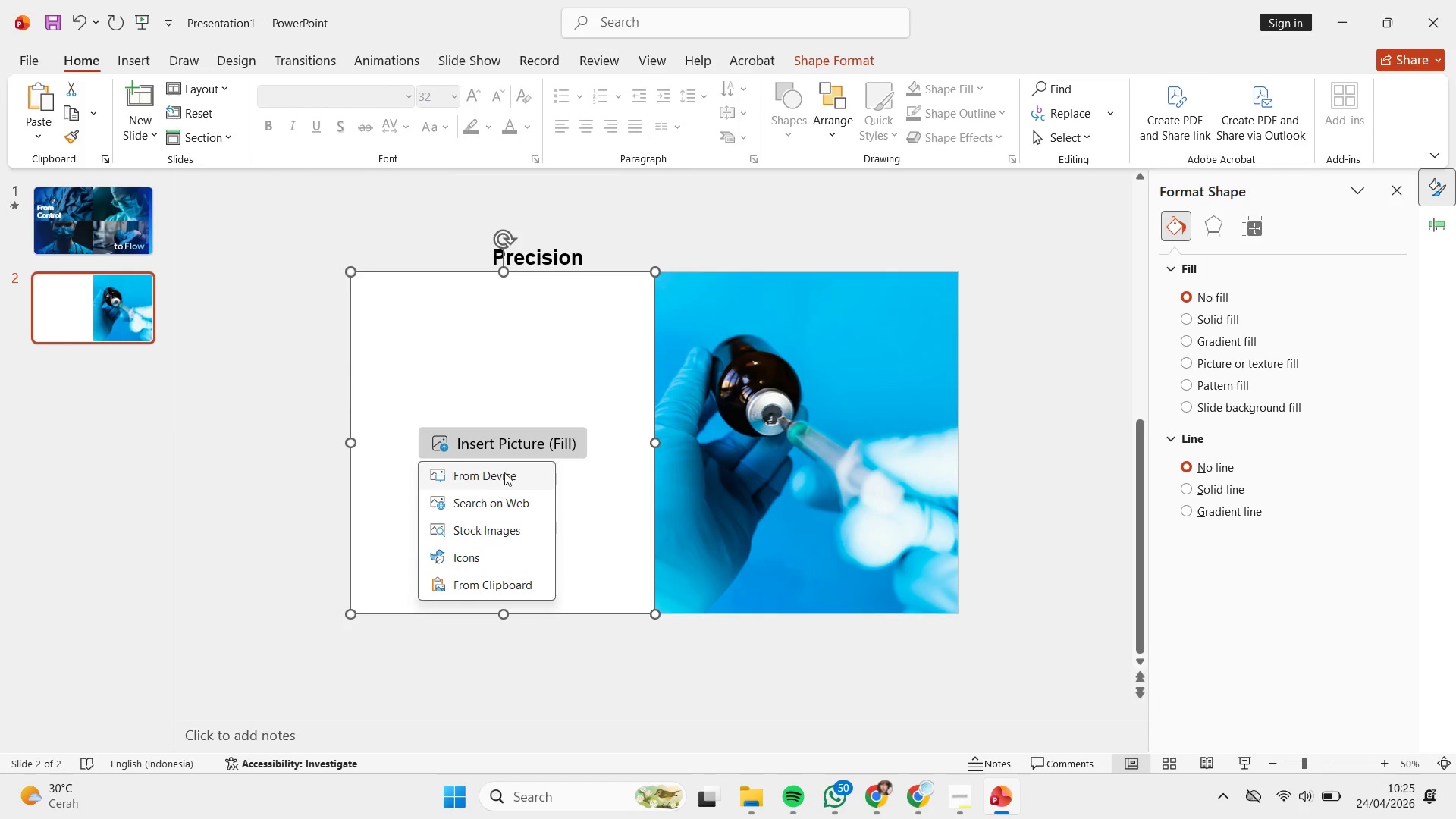 
left_click([506, 469])
 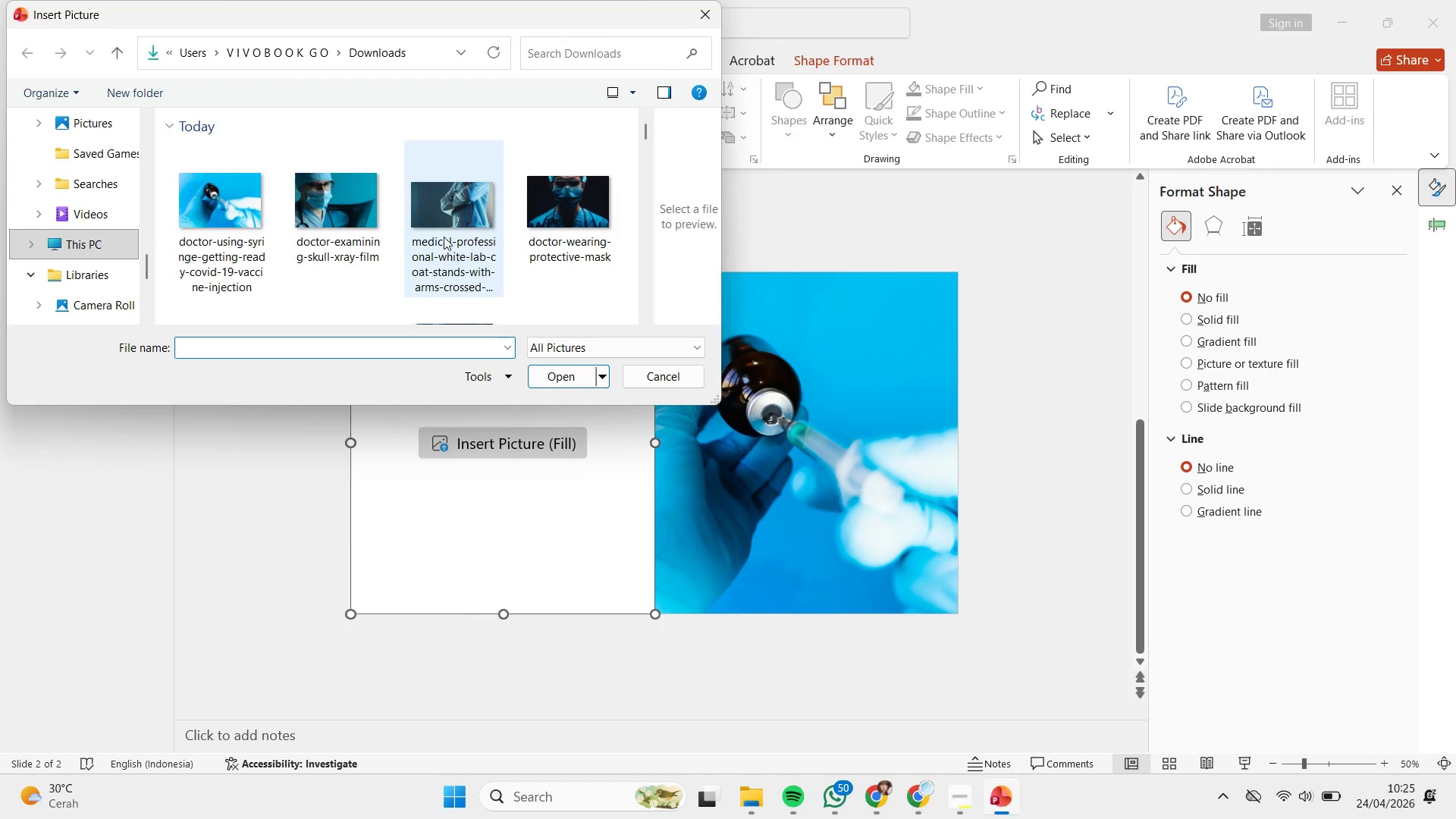 
scroll: coordinate [444, 237], scroll_direction: down, amount: 1.0
 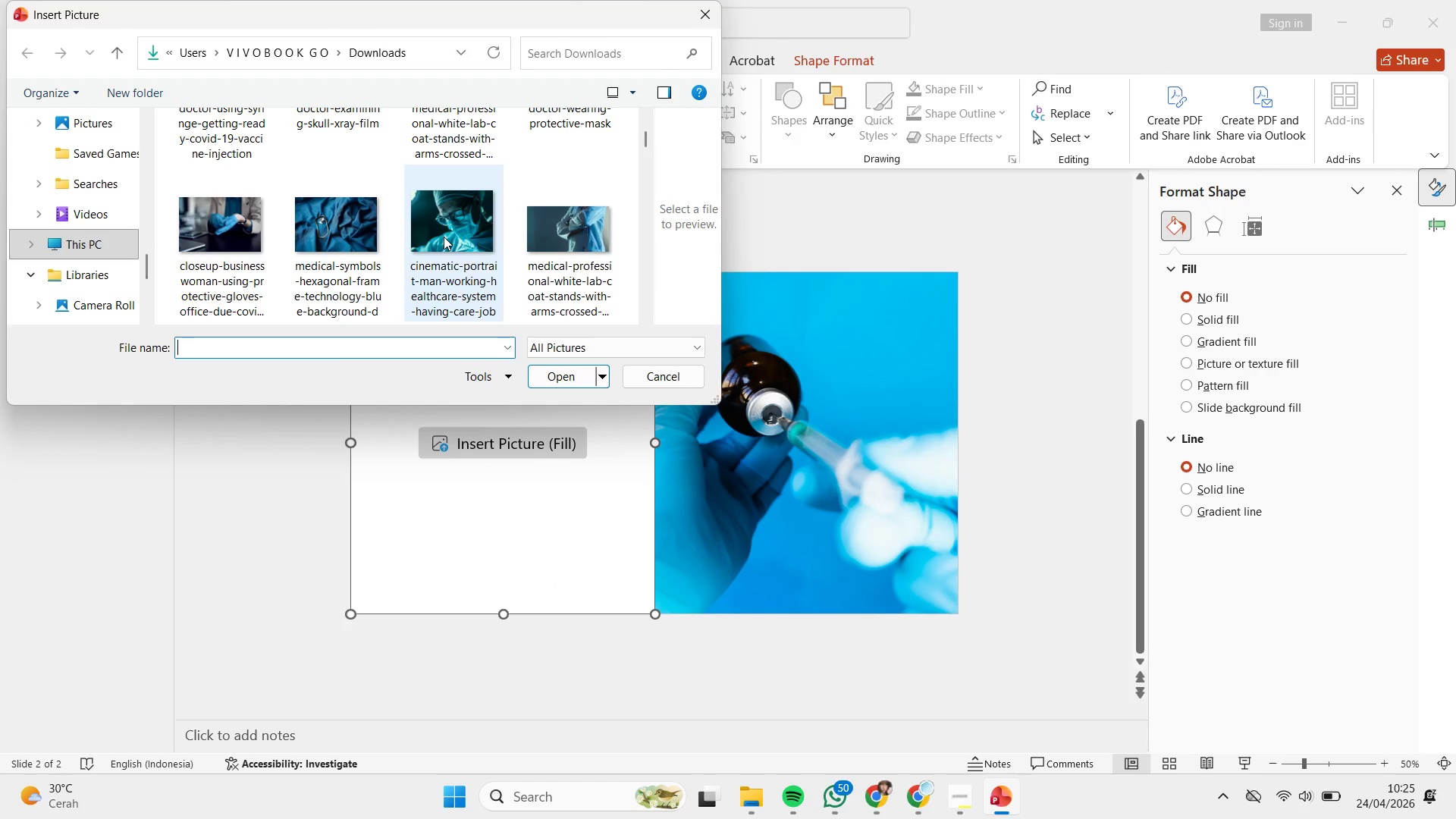 
scroll: coordinate [444, 237], scroll_direction: up, amount: 2.0
 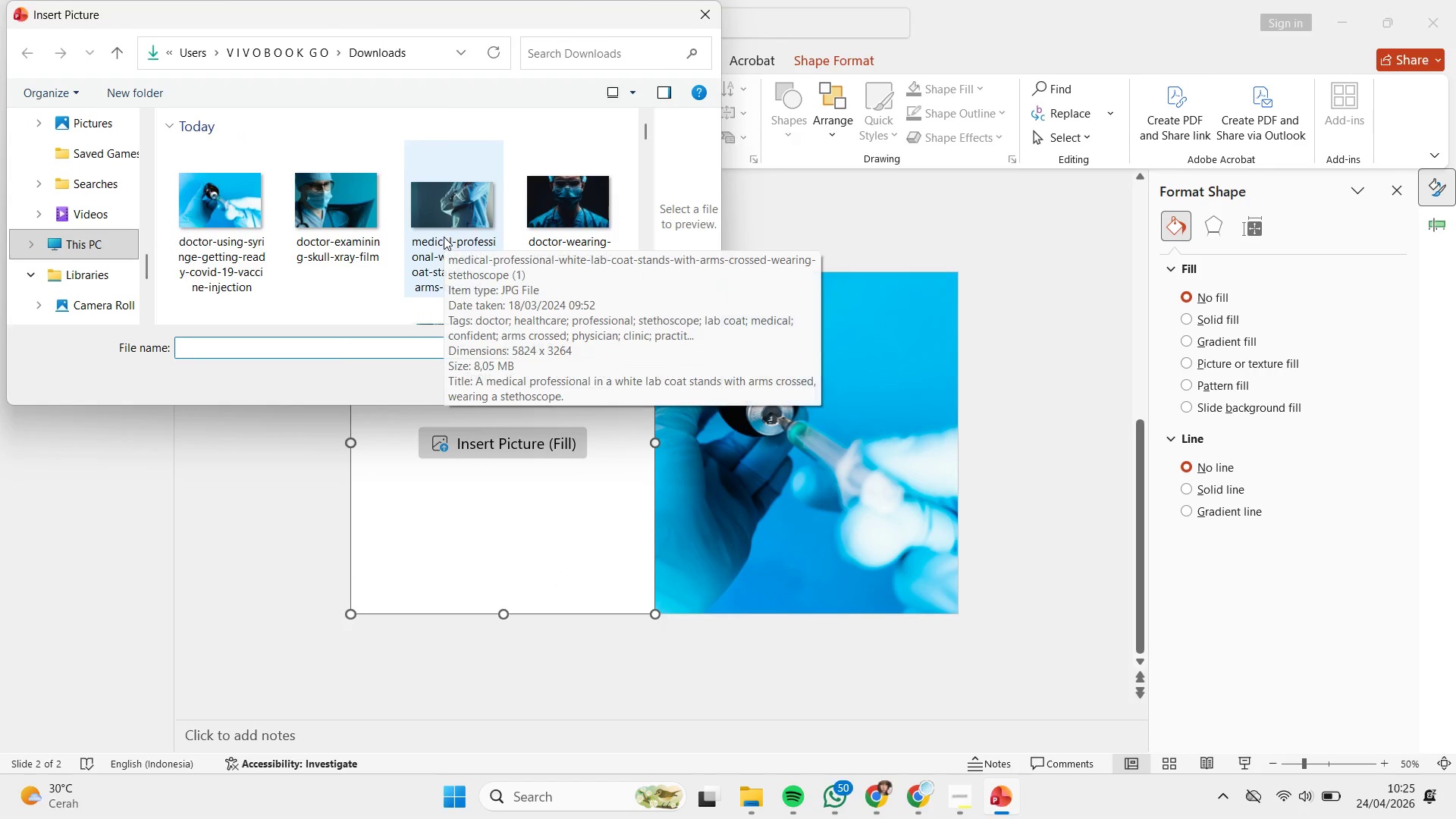 
scroll: coordinate [444, 237], scroll_direction: down, amount: 1.0
 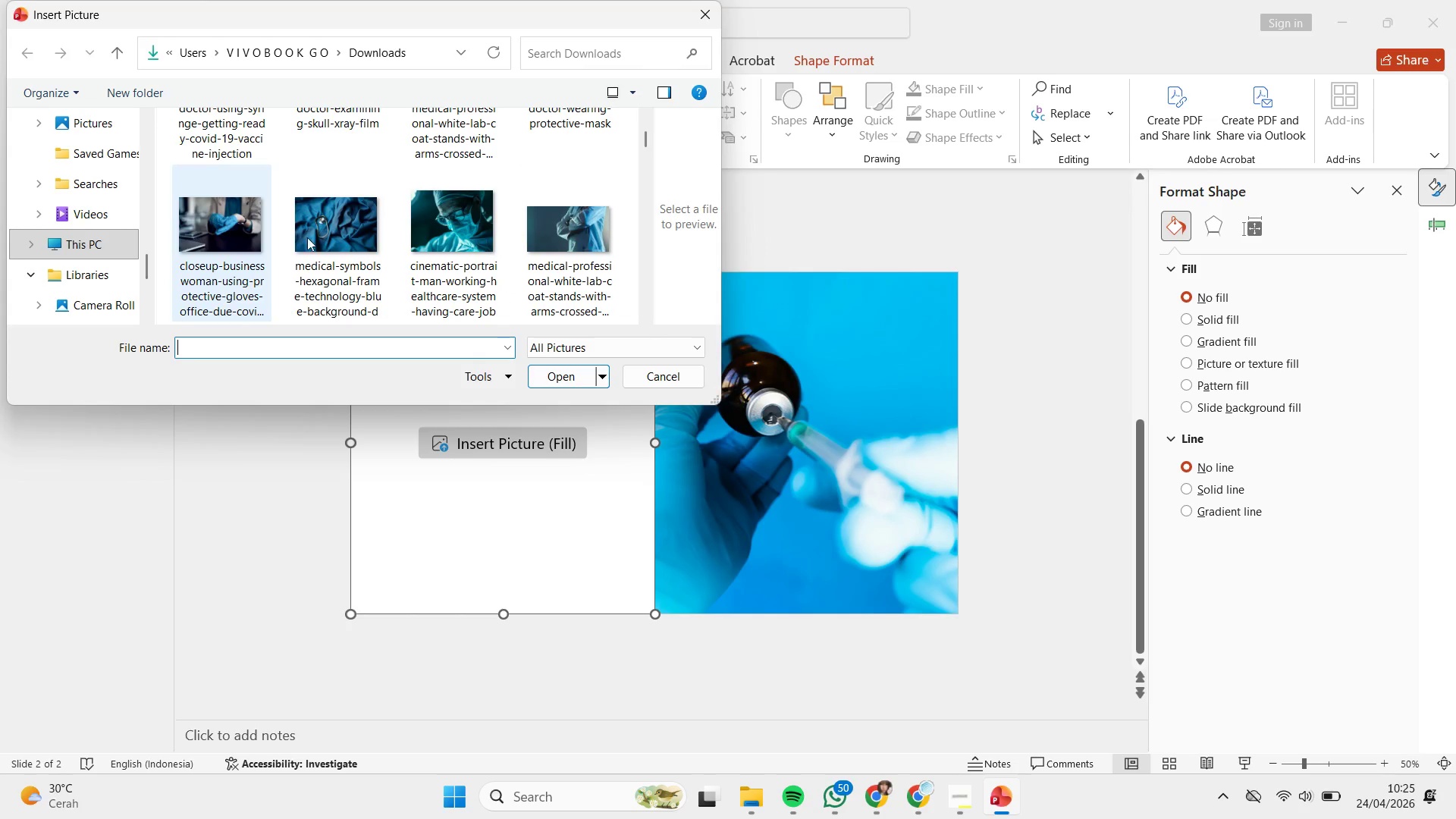 
scroll: coordinate [548, 231], scroll_direction: up, amount: 3.0
 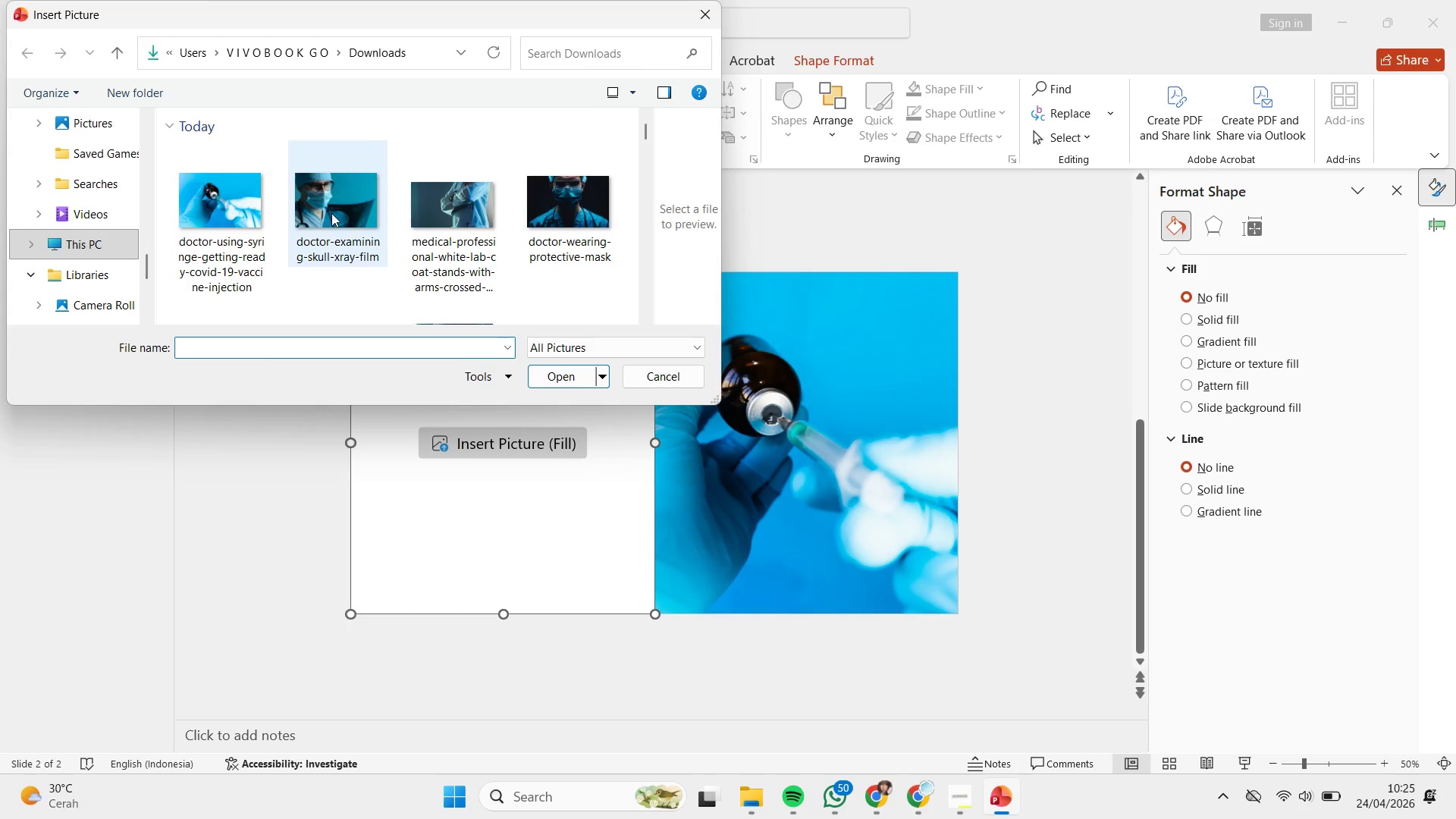 
double_click([331, 213])
 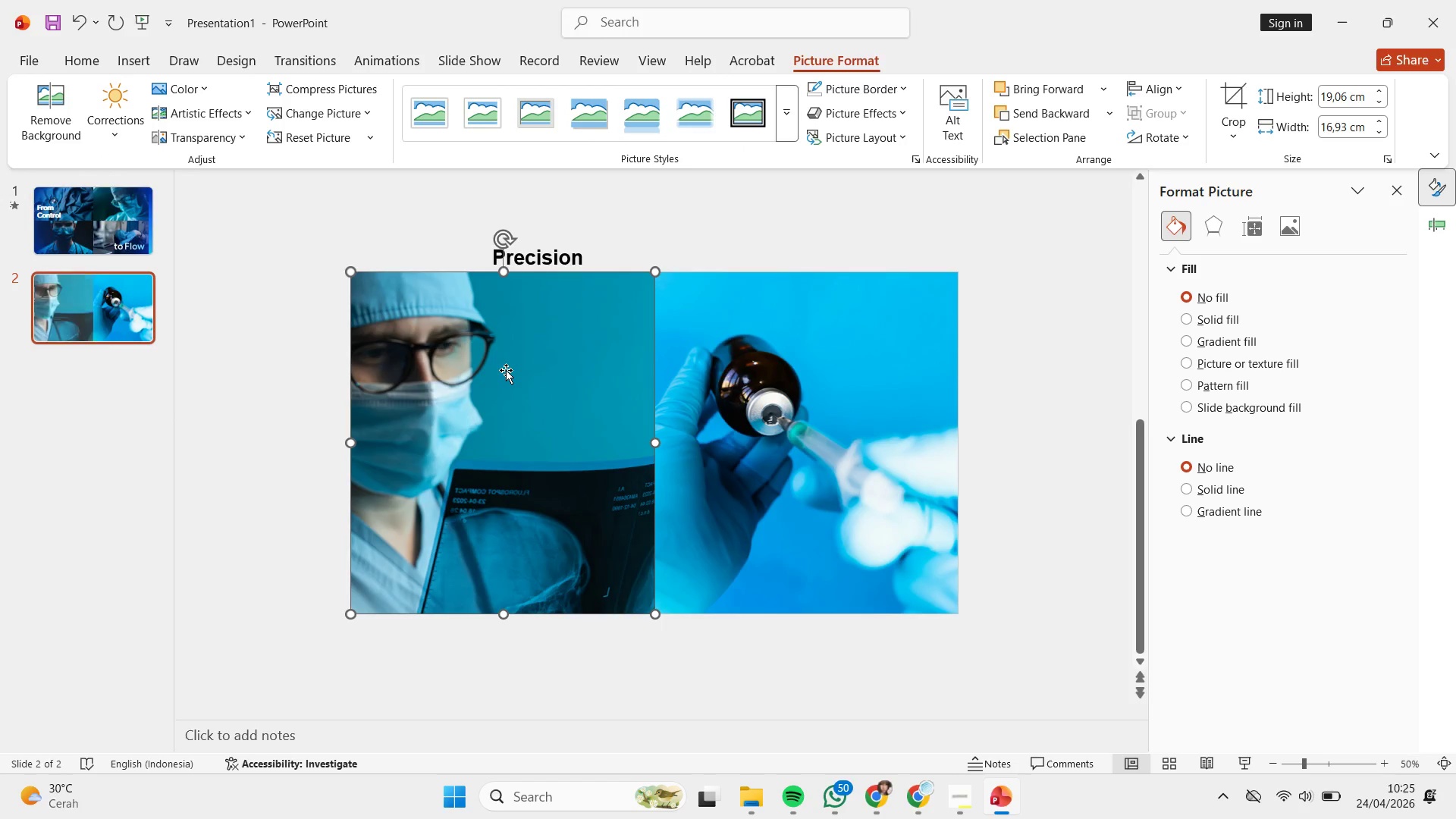 
double_click([506, 370])
 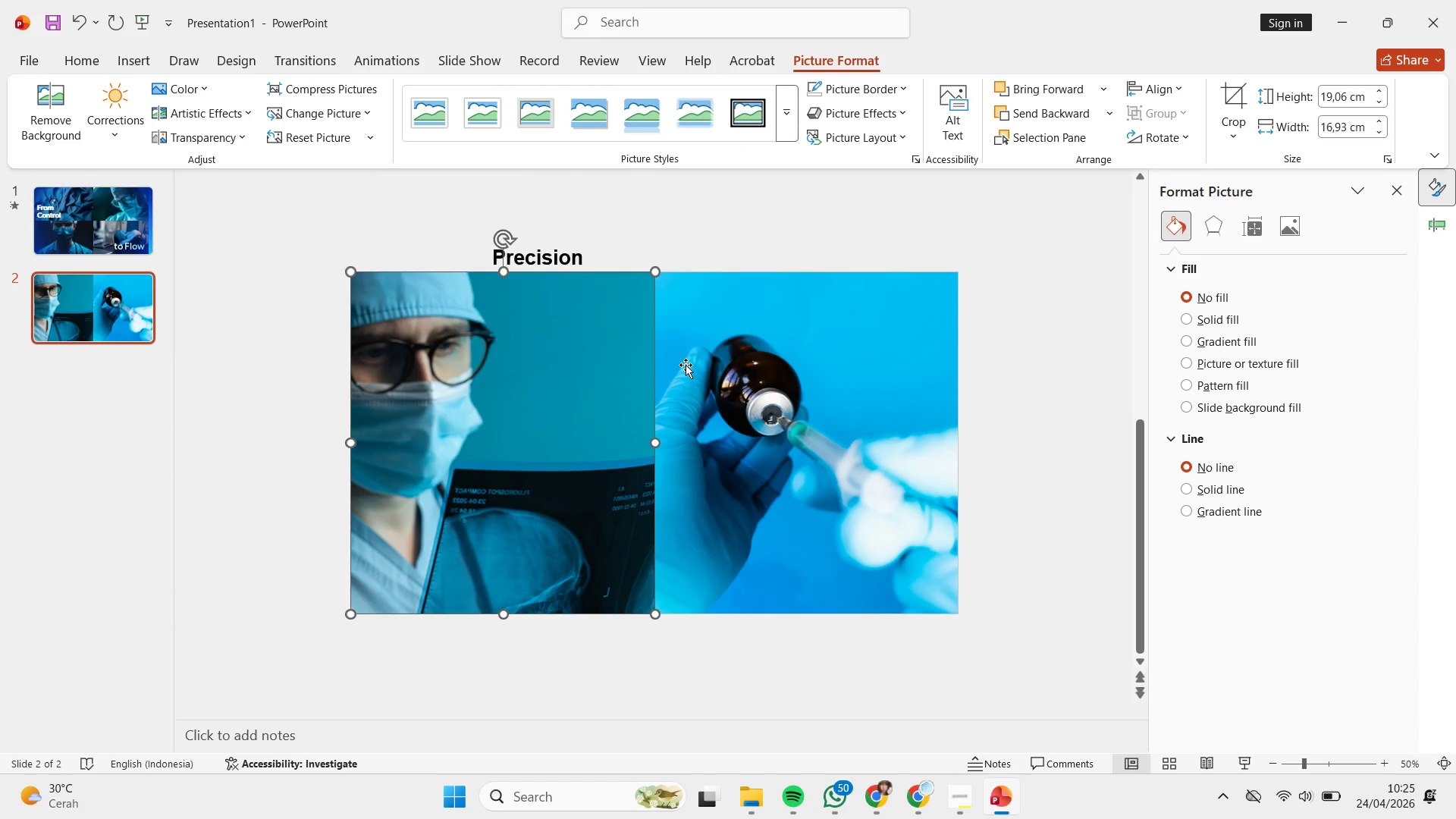 
key(Backspace)
 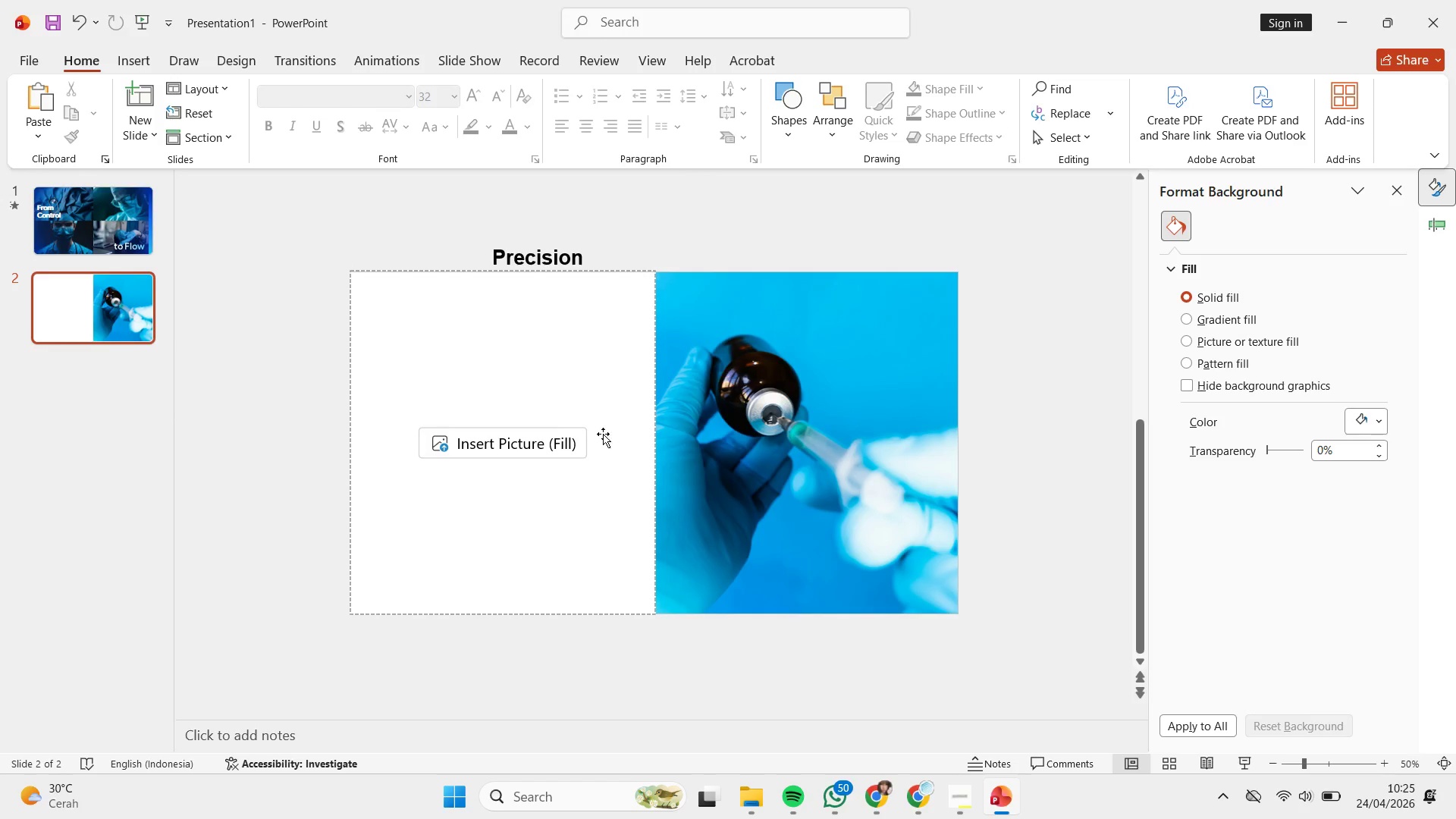 
left_click([557, 435])
 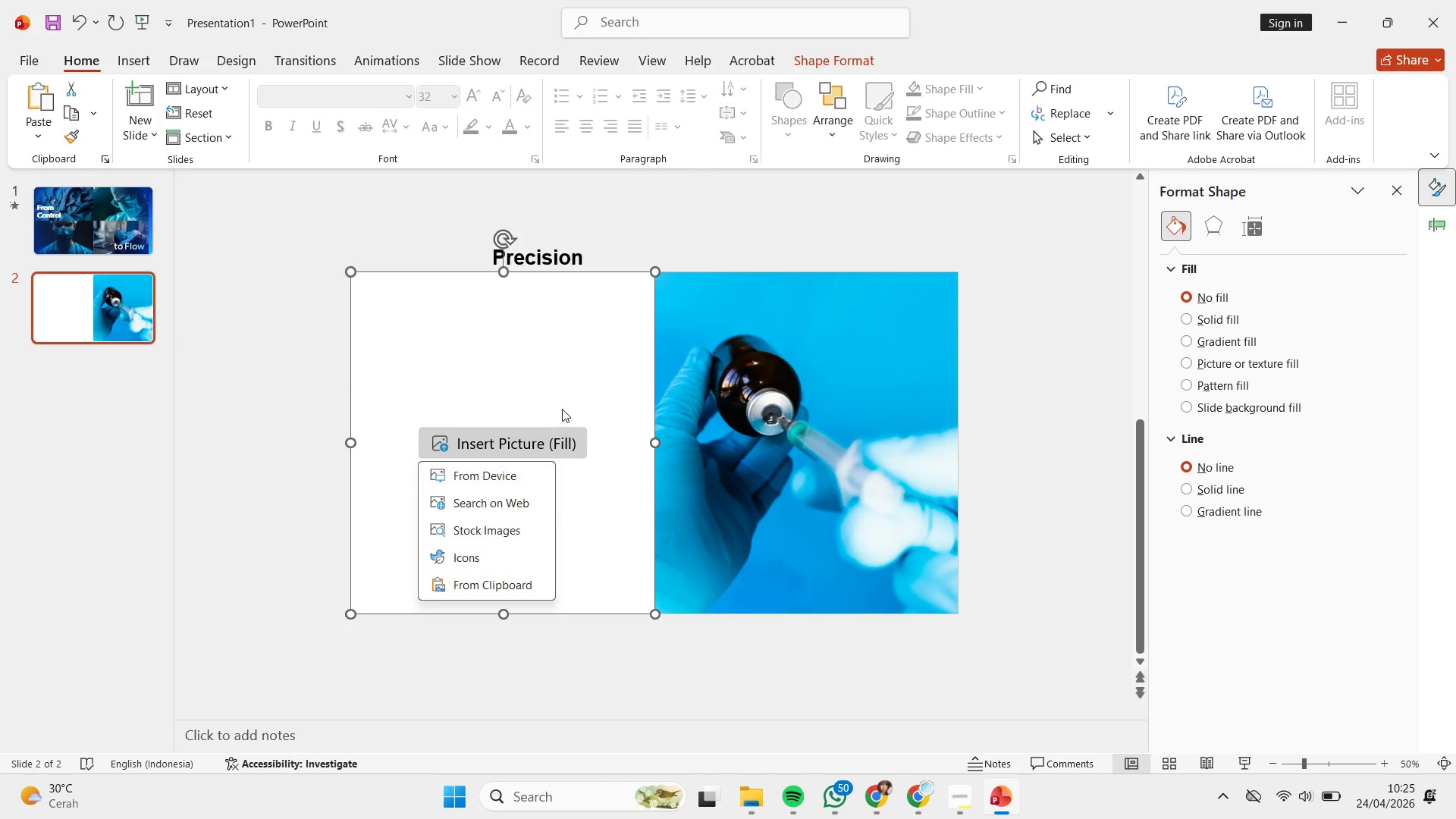 
left_click([797, 111])
 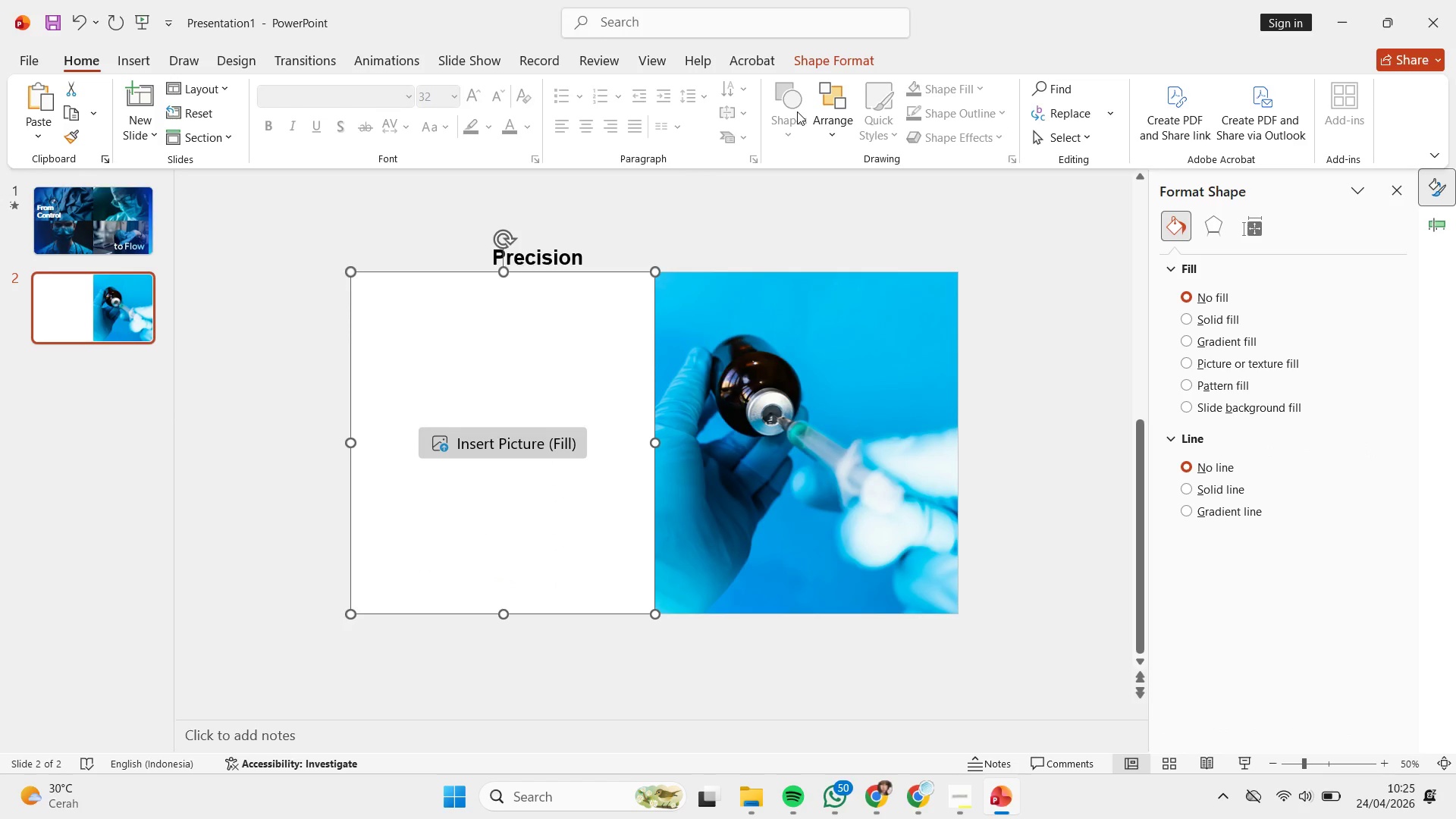 
key(Control+Z)
 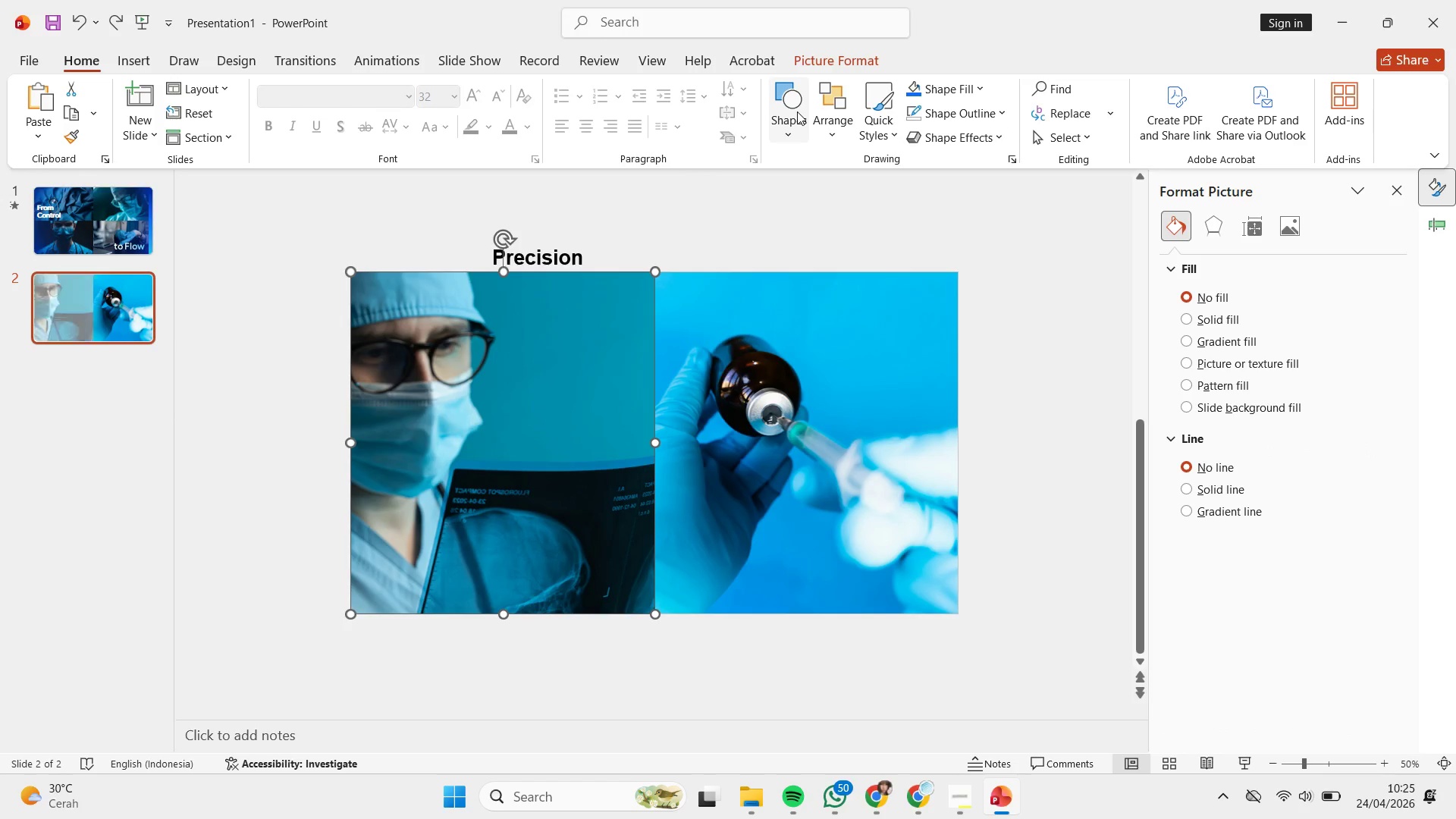 
key(Control+Z)
 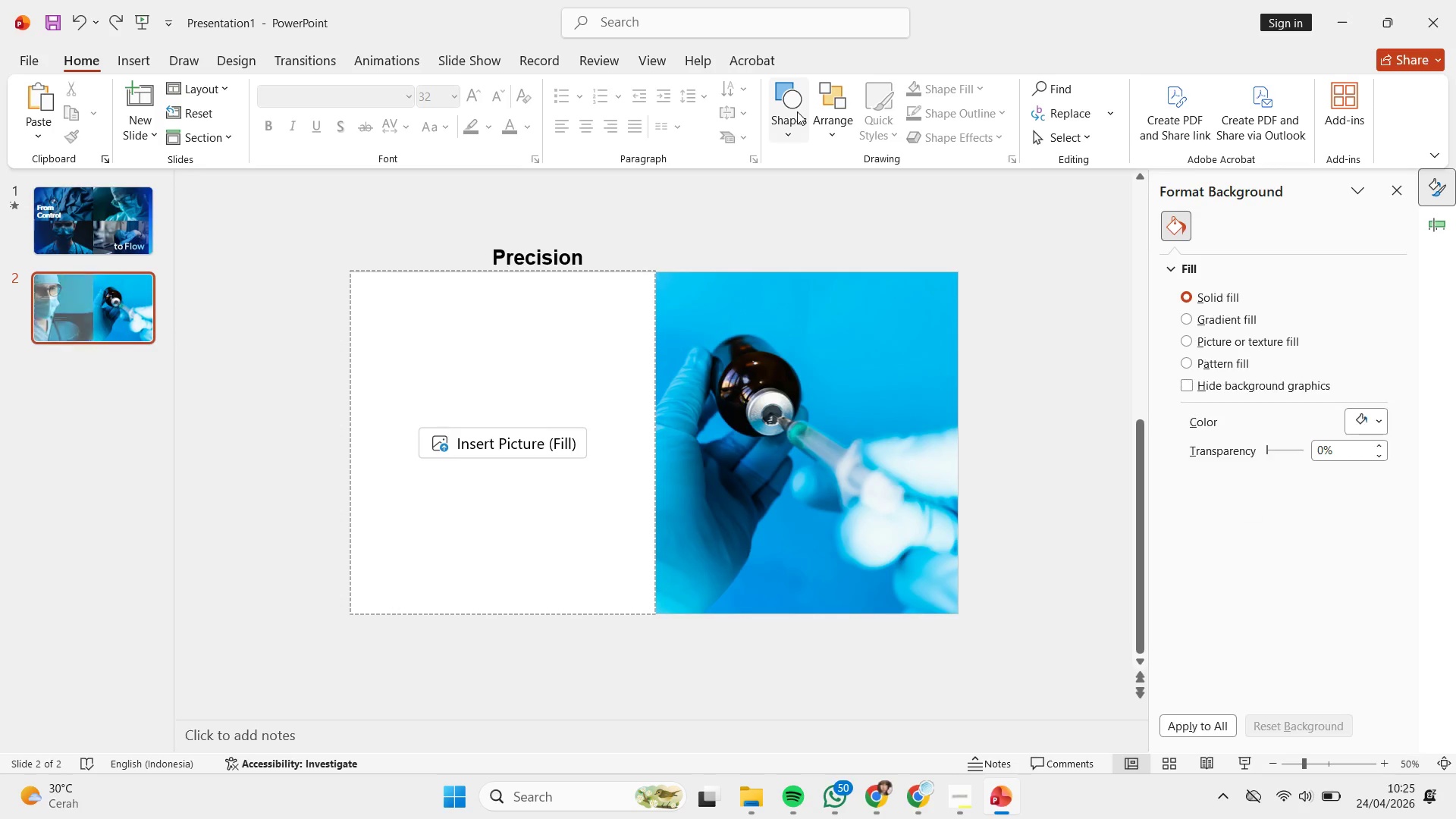 
key(Control+Z)
 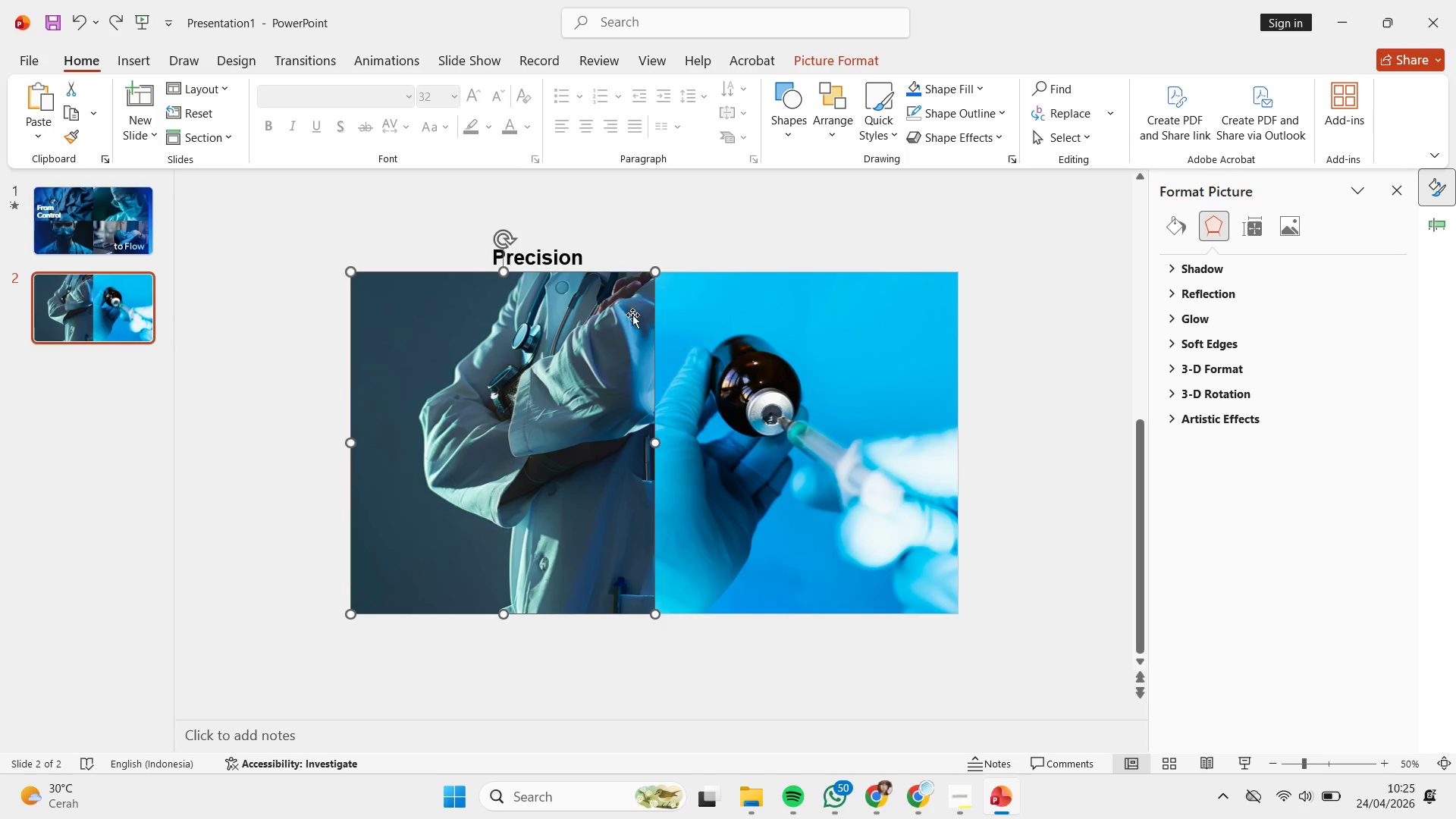 
double_click([632, 316])
 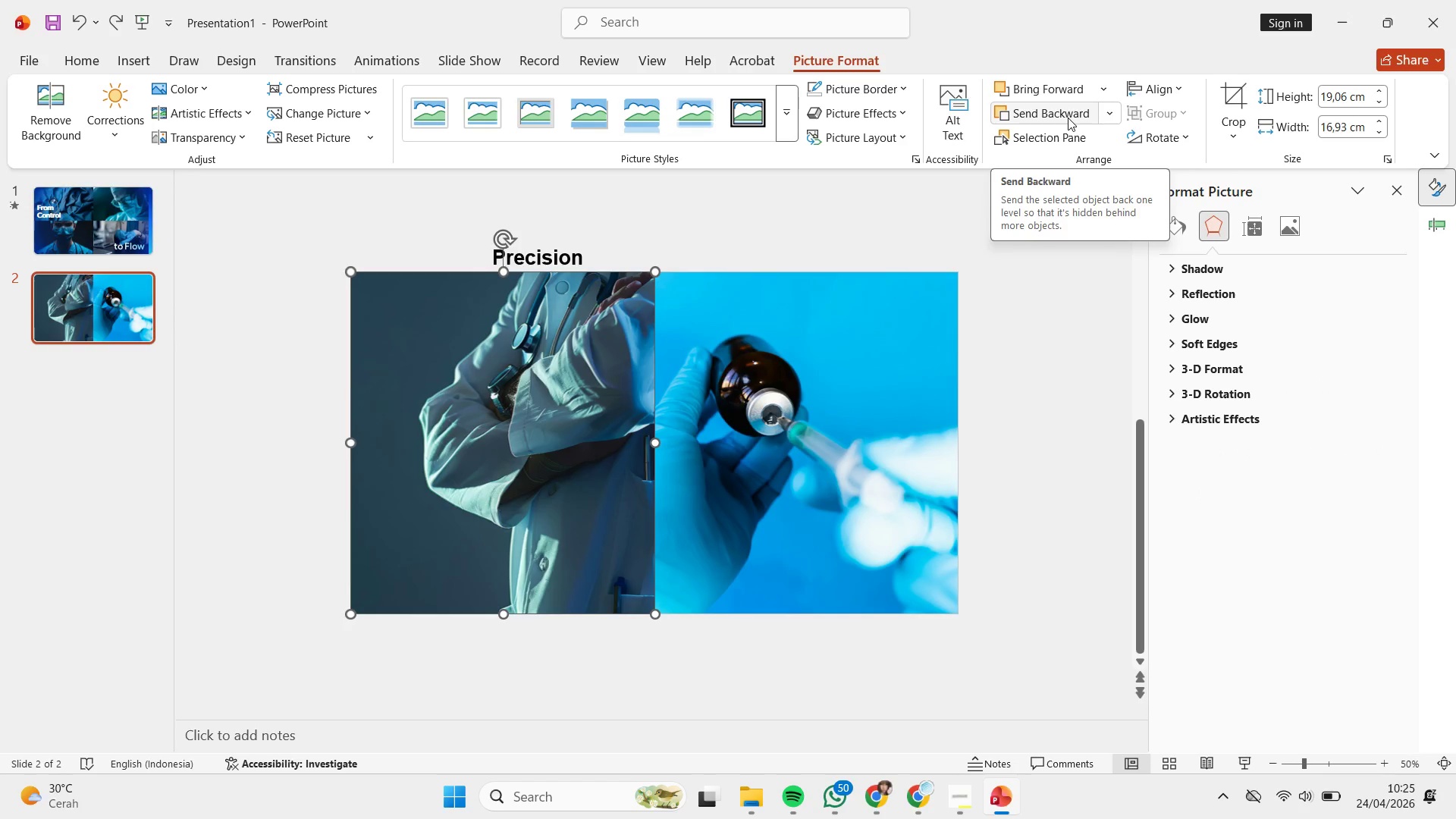 
key(Tab)
 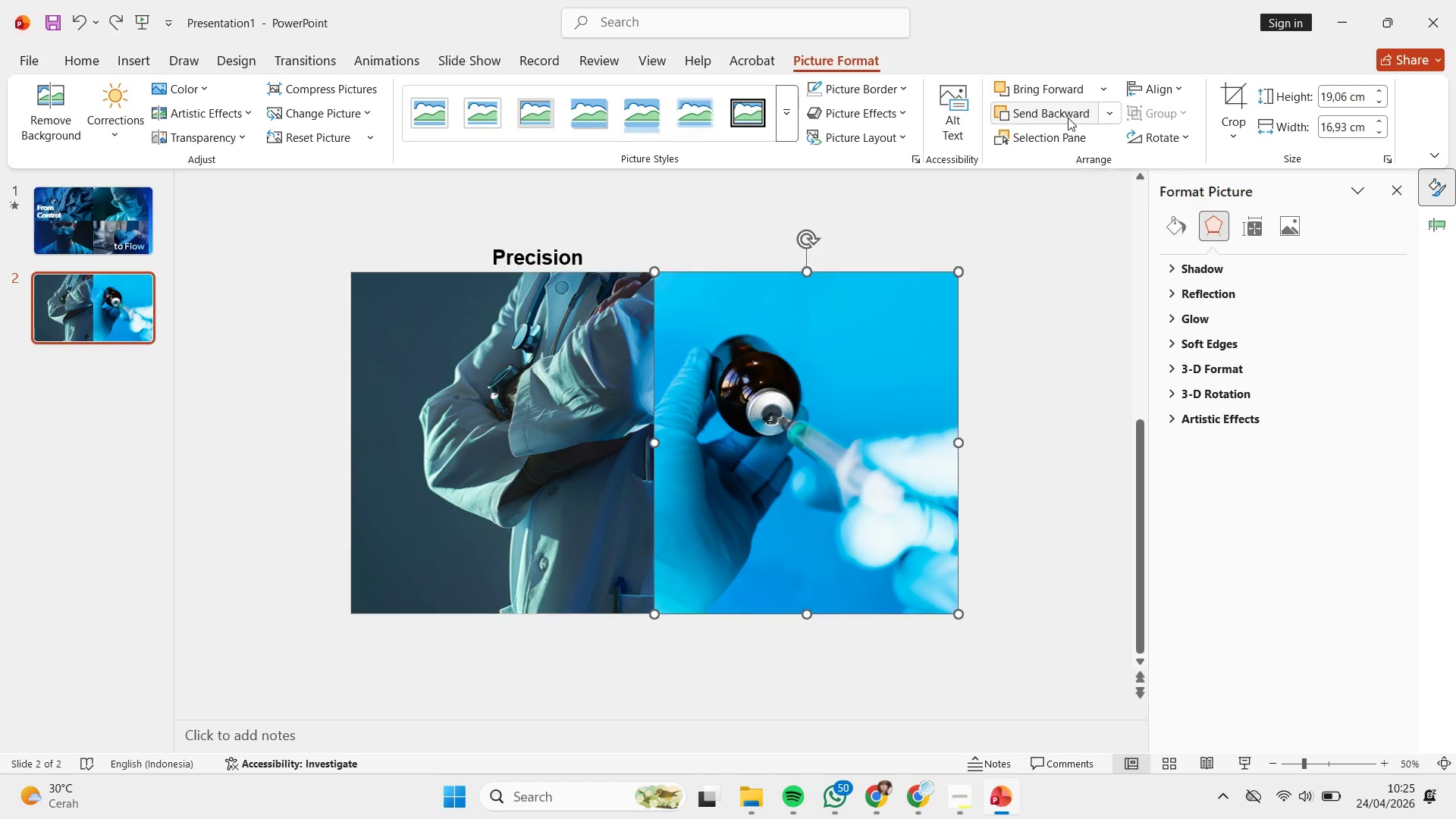 
key(1)
 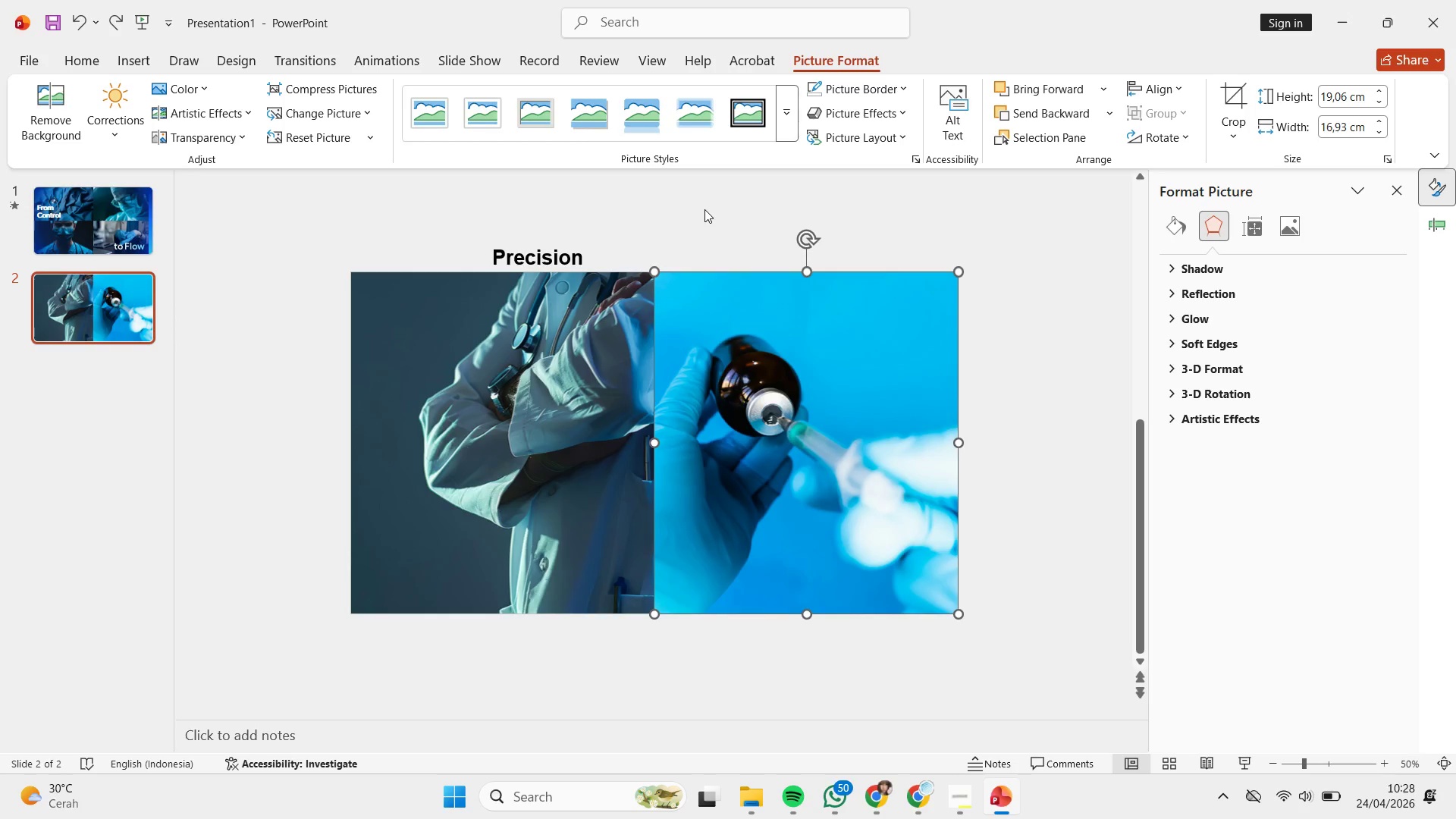 
wait(160.31)
 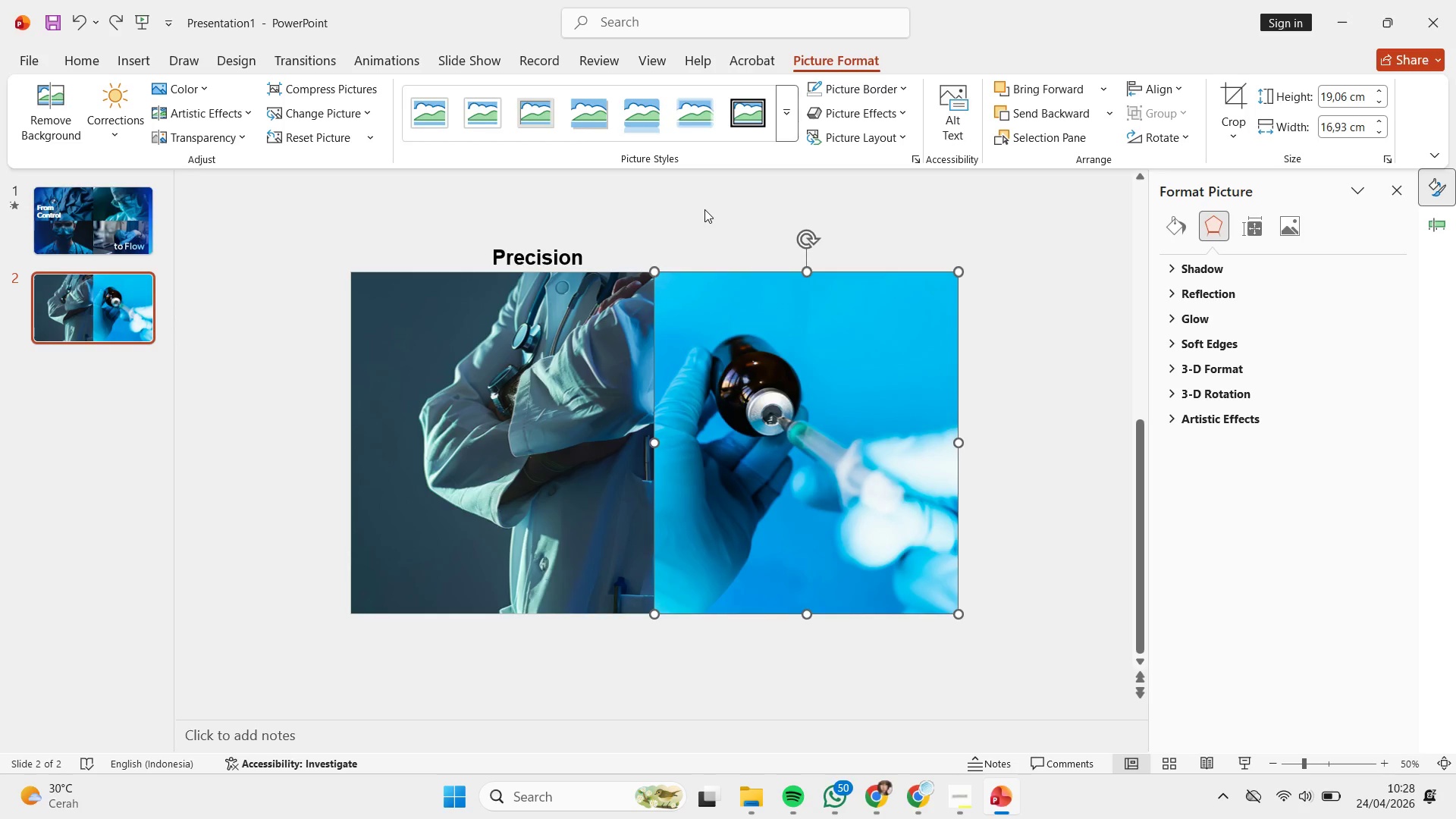 
left_click([767, 253])
 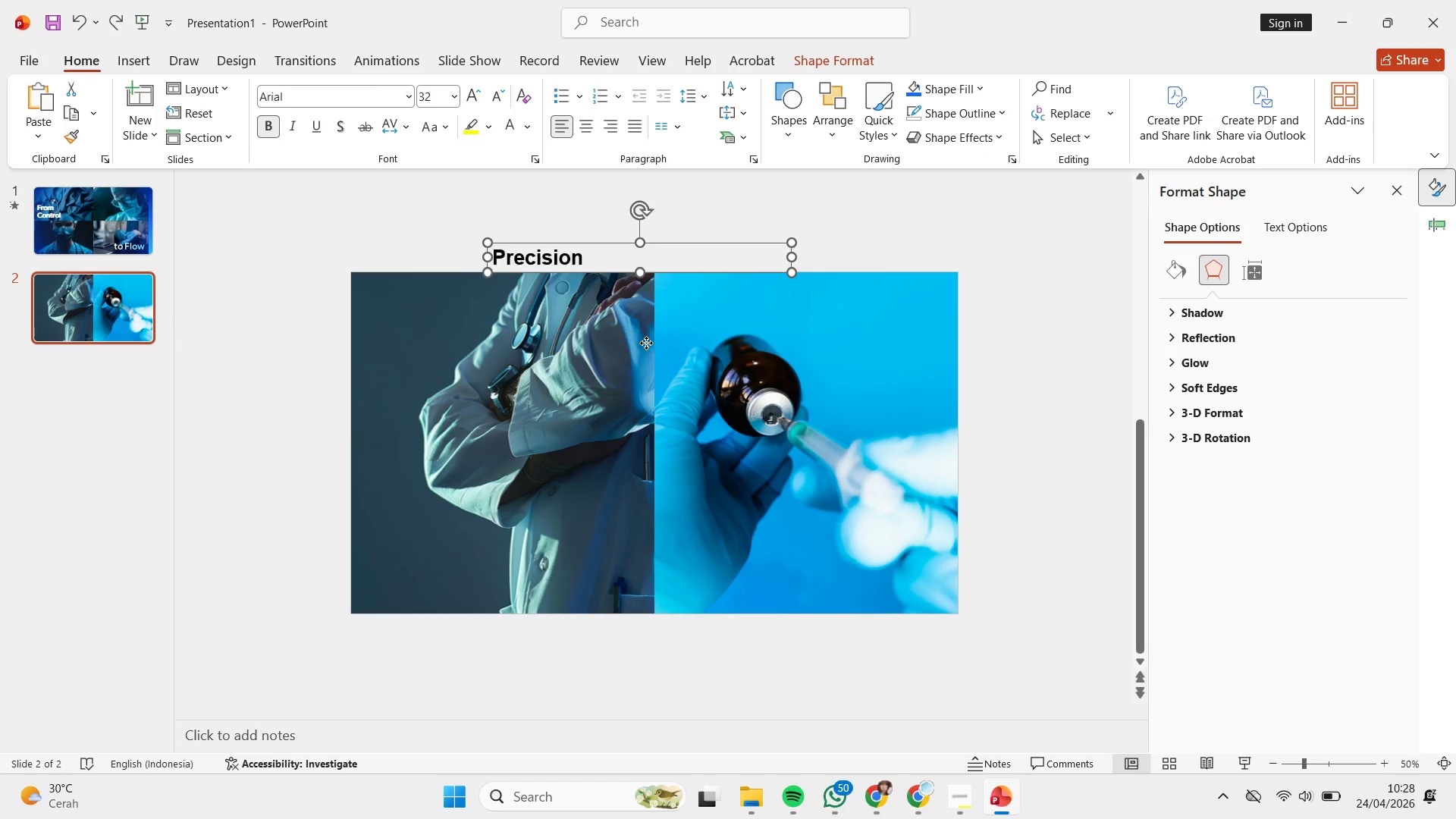 
double_click([646, 343])
 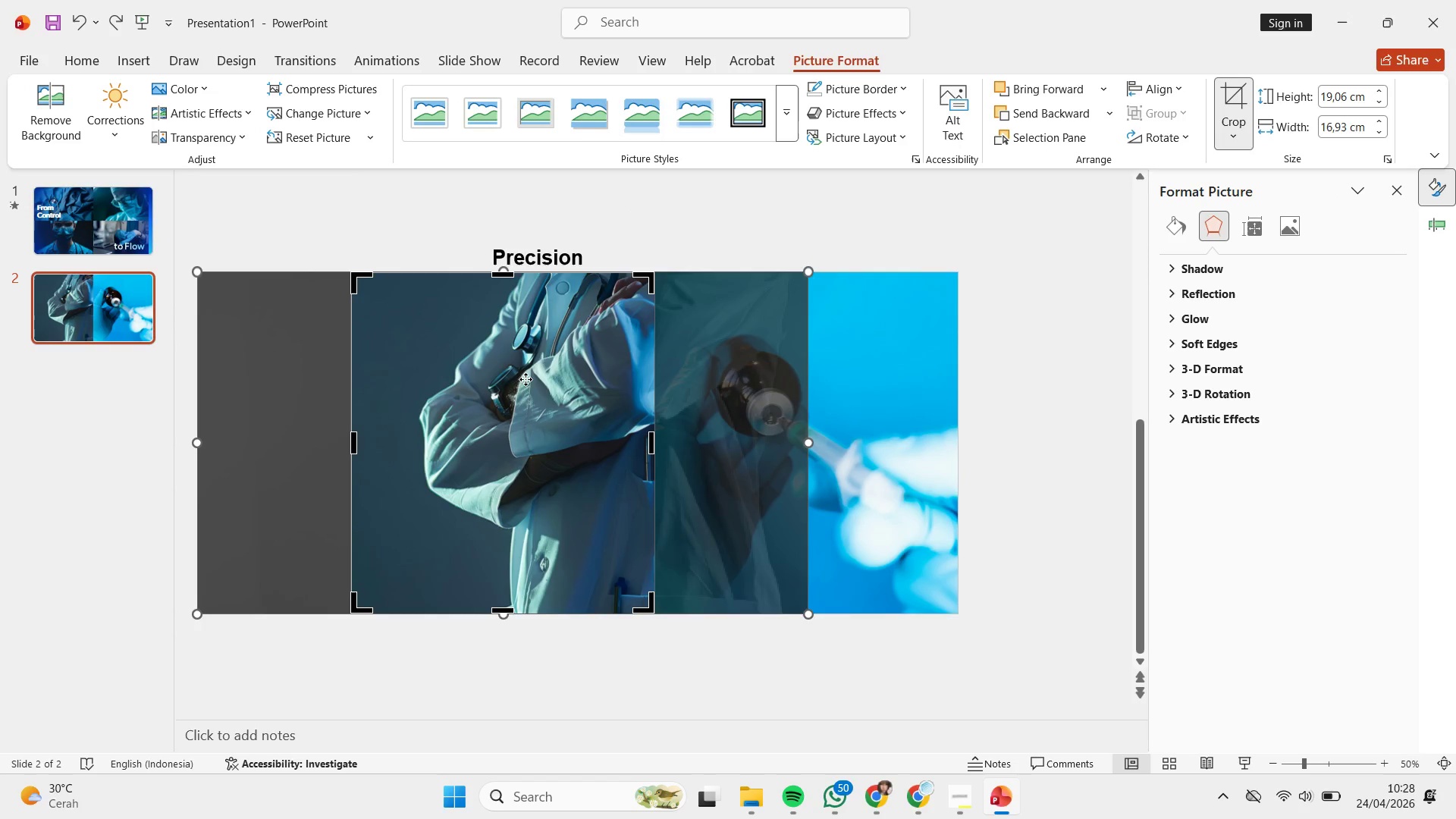 
left_click_drag(start_coordinate=[613, 413], to_coordinate=[530, 410])
 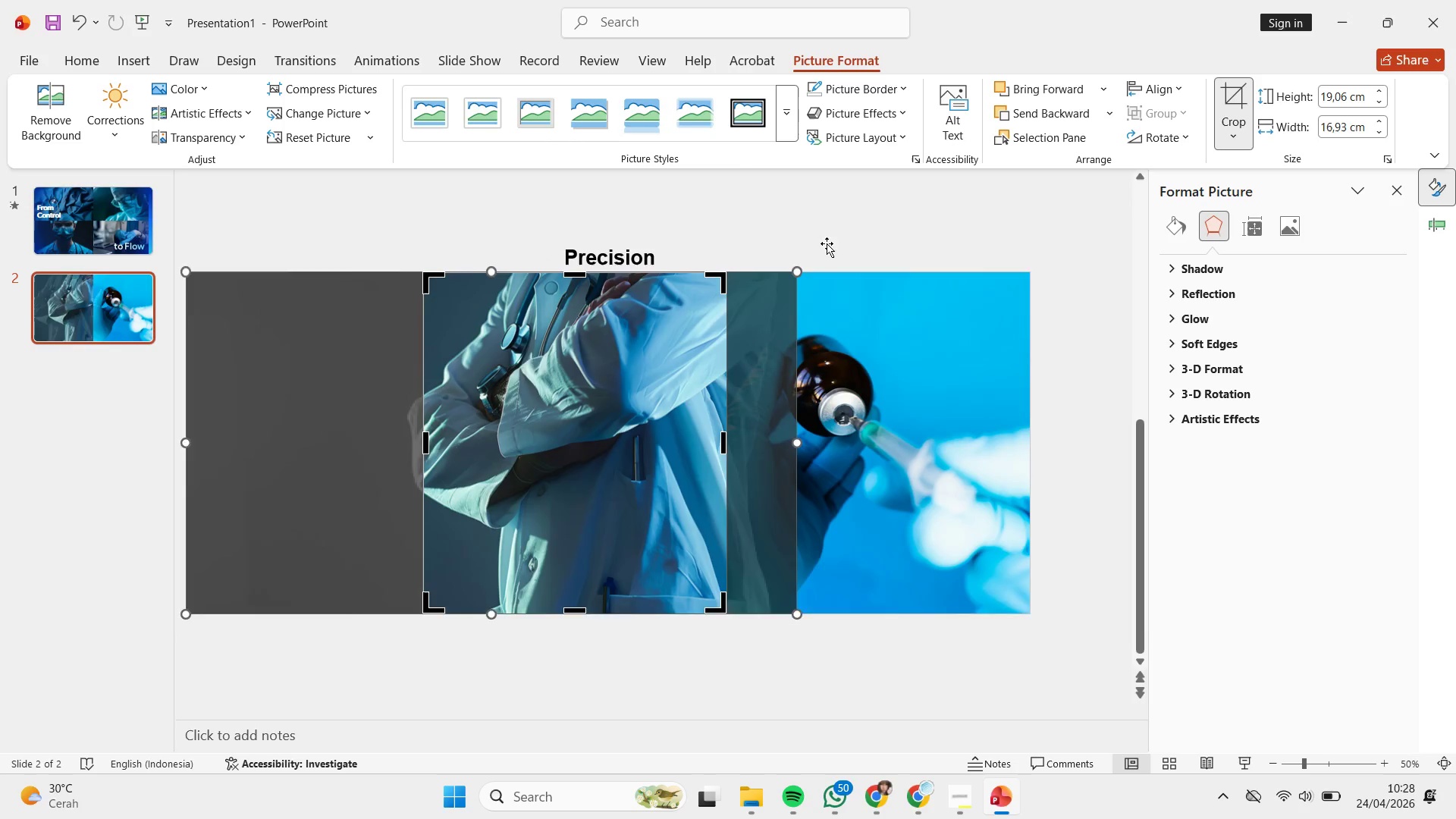 
left_click([828, 242])
 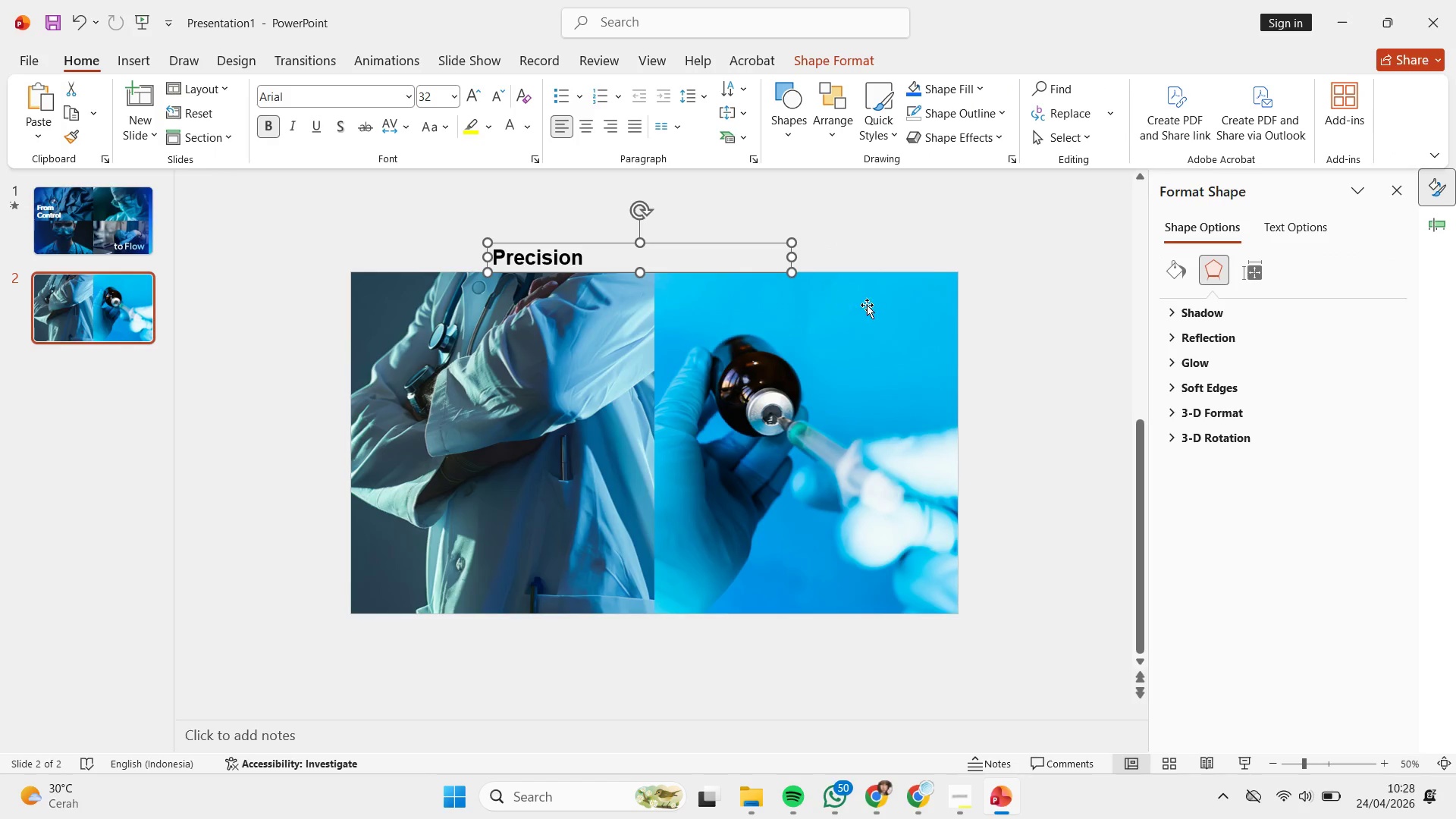 
left_click([940, 249])
 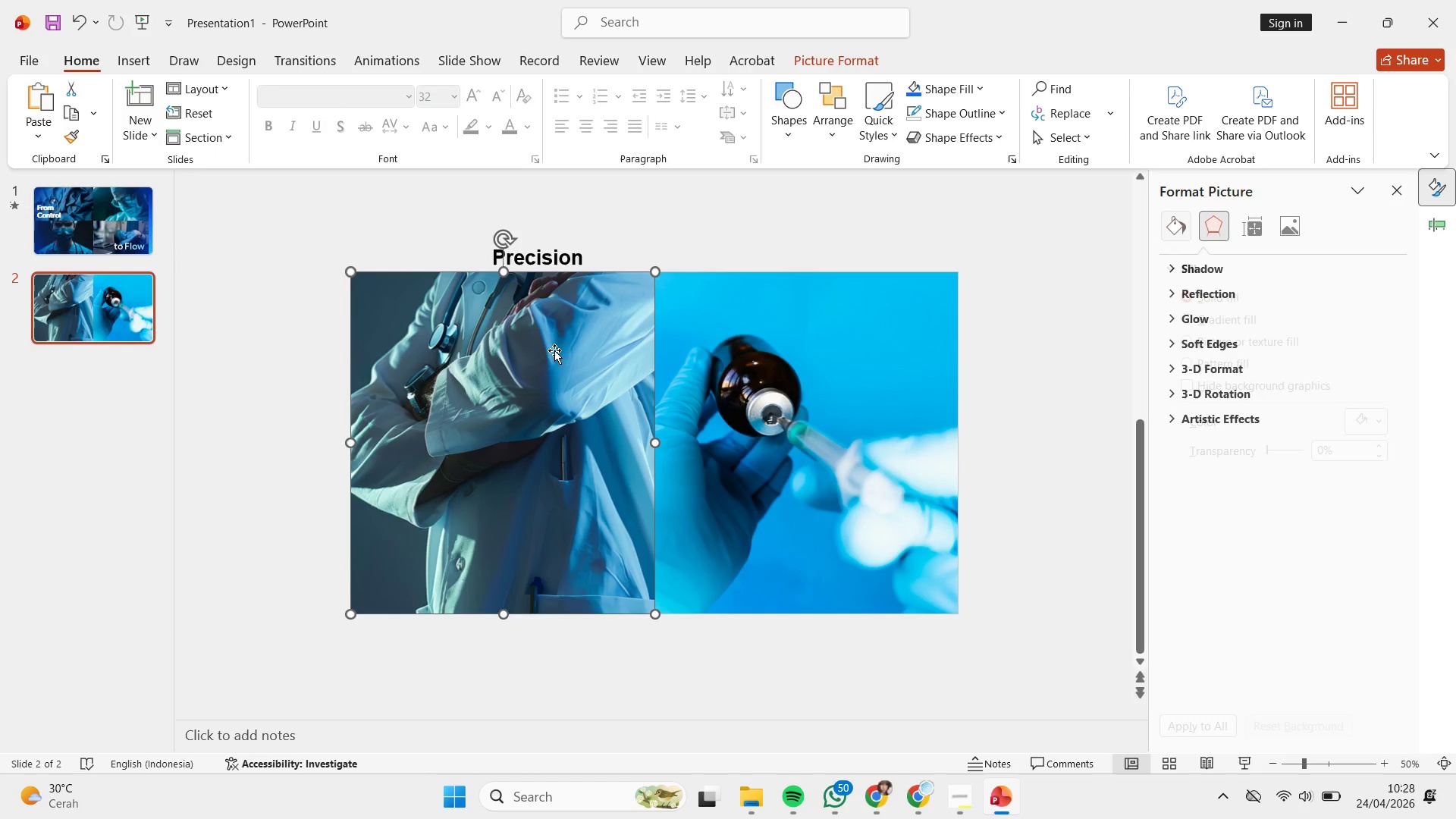 
double_click([554, 350])
 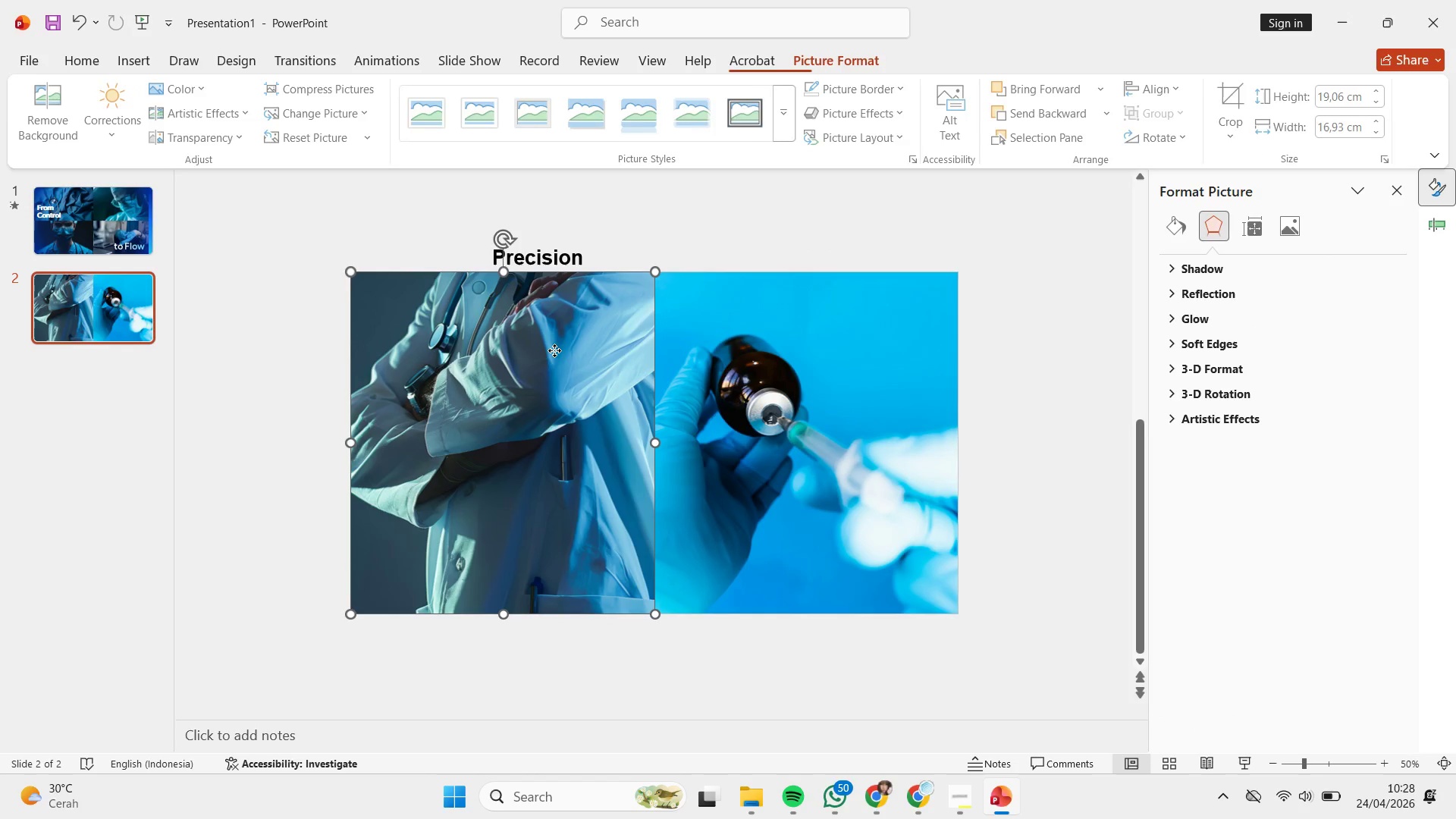 
triple_click([554, 350])
 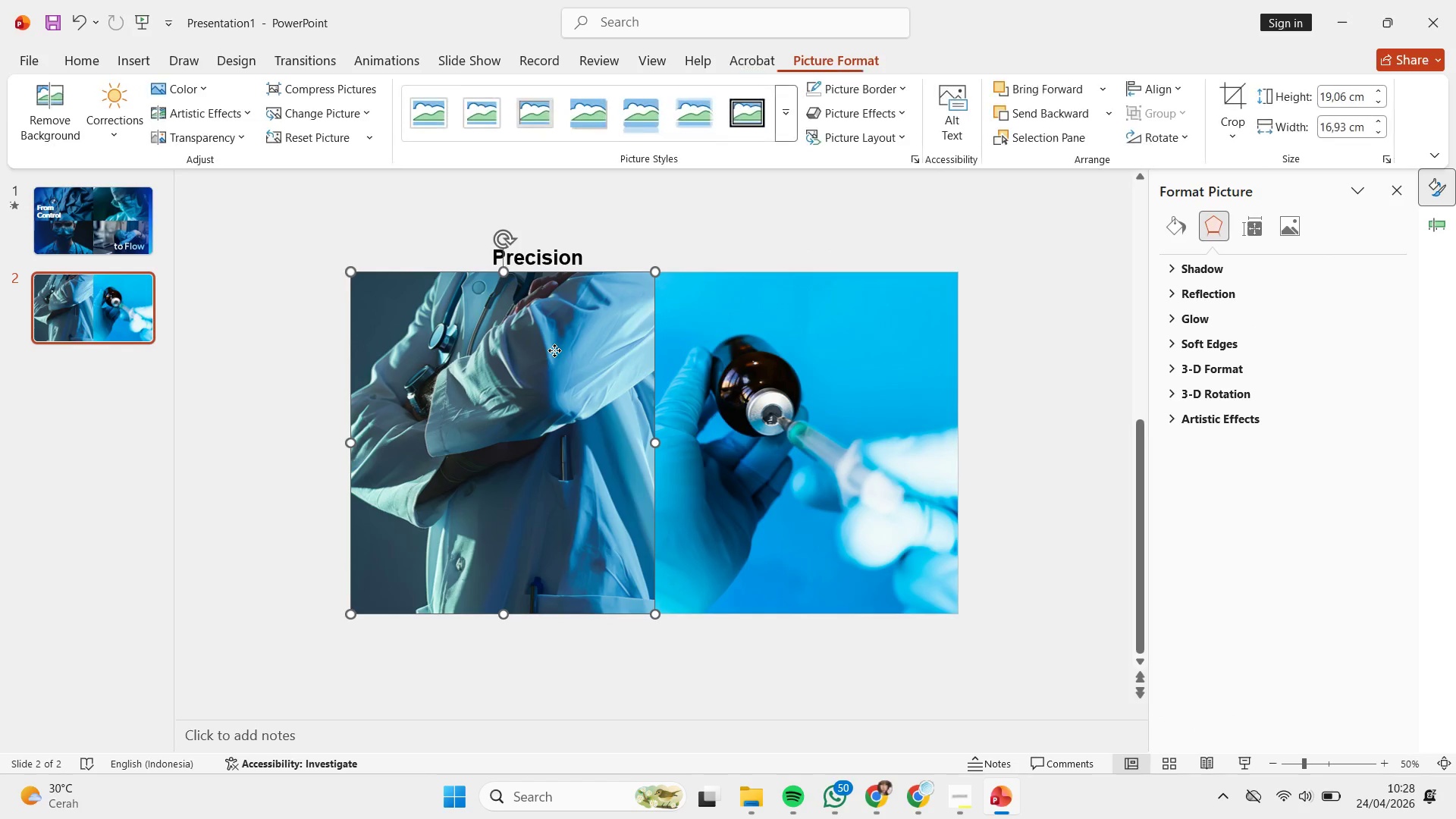 
triple_click([554, 350])
 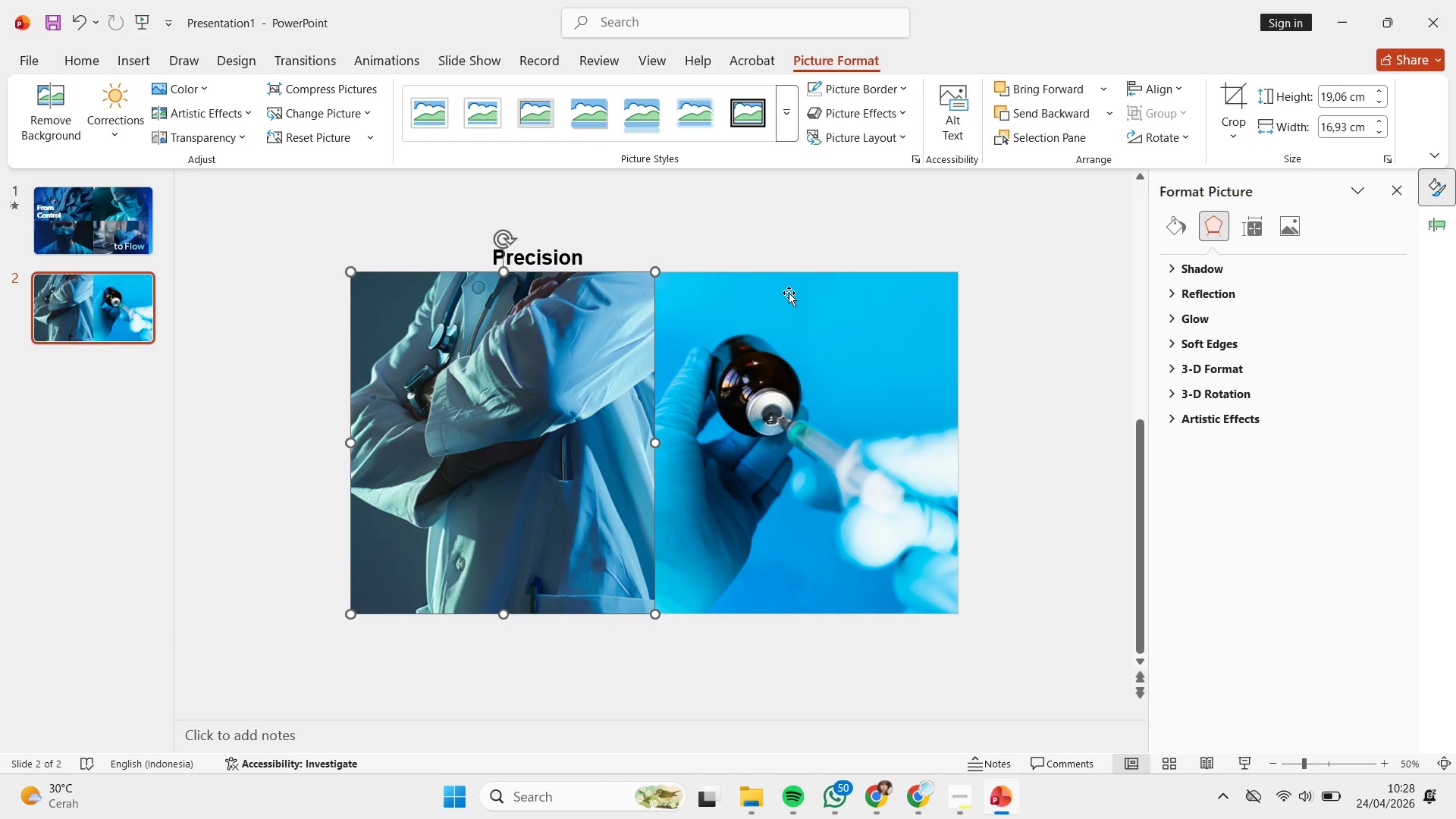 
wait(12.61)
 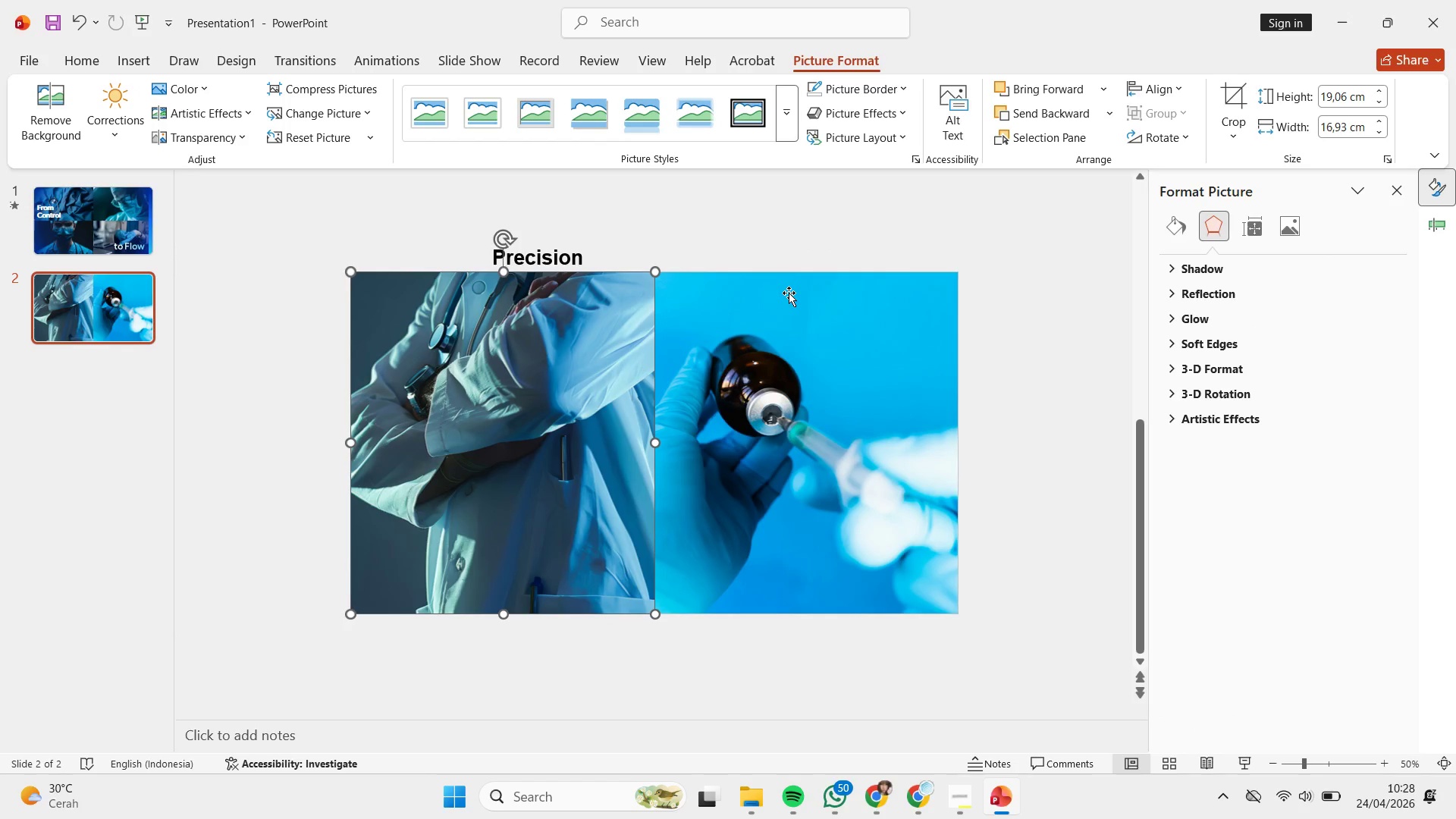 
left_click([1237, 96])
 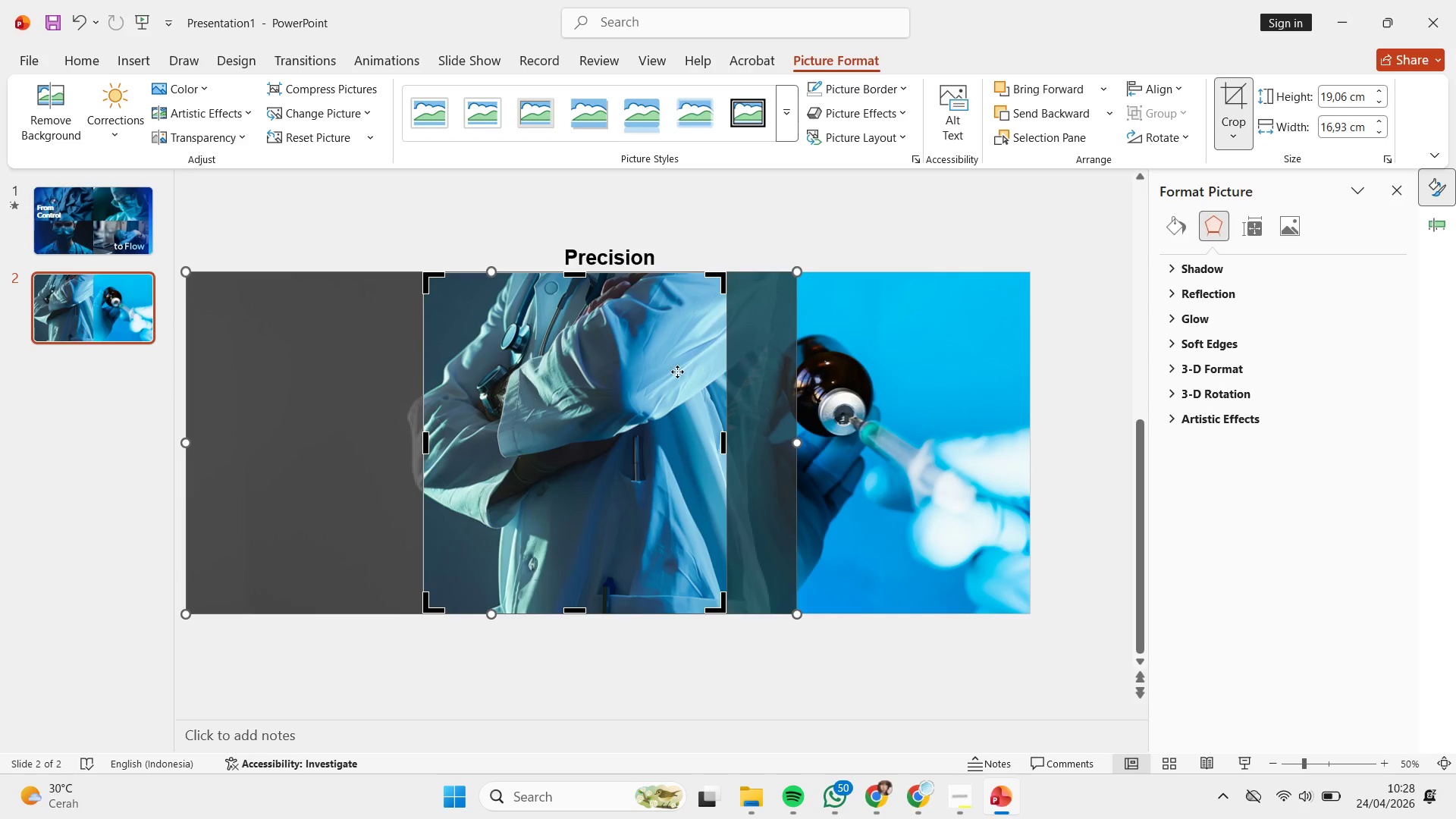 
left_click_drag(start_coordinate=[678, 403], to_coordinate=[654, 398])
 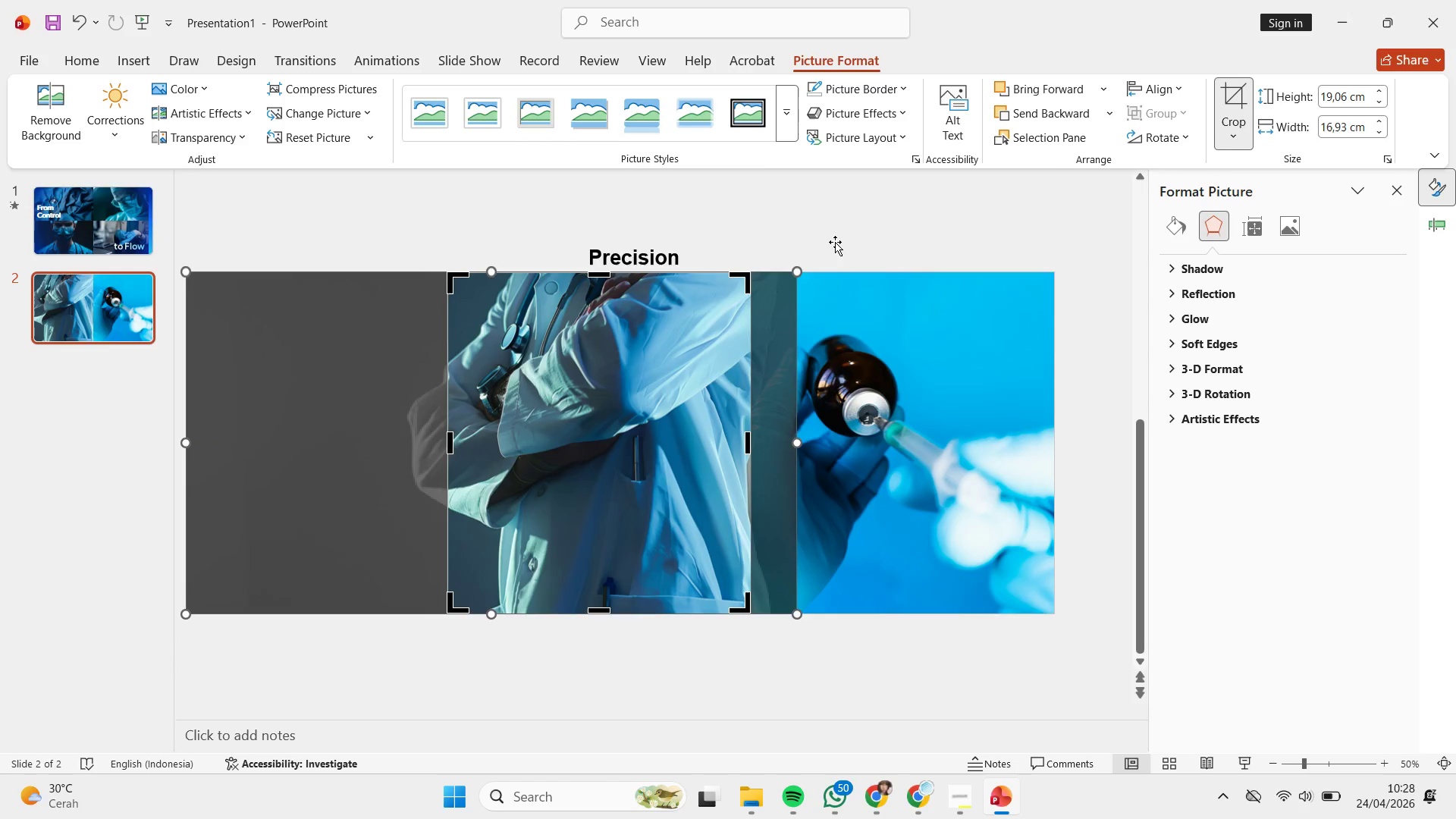 
left_click([835, 242])
 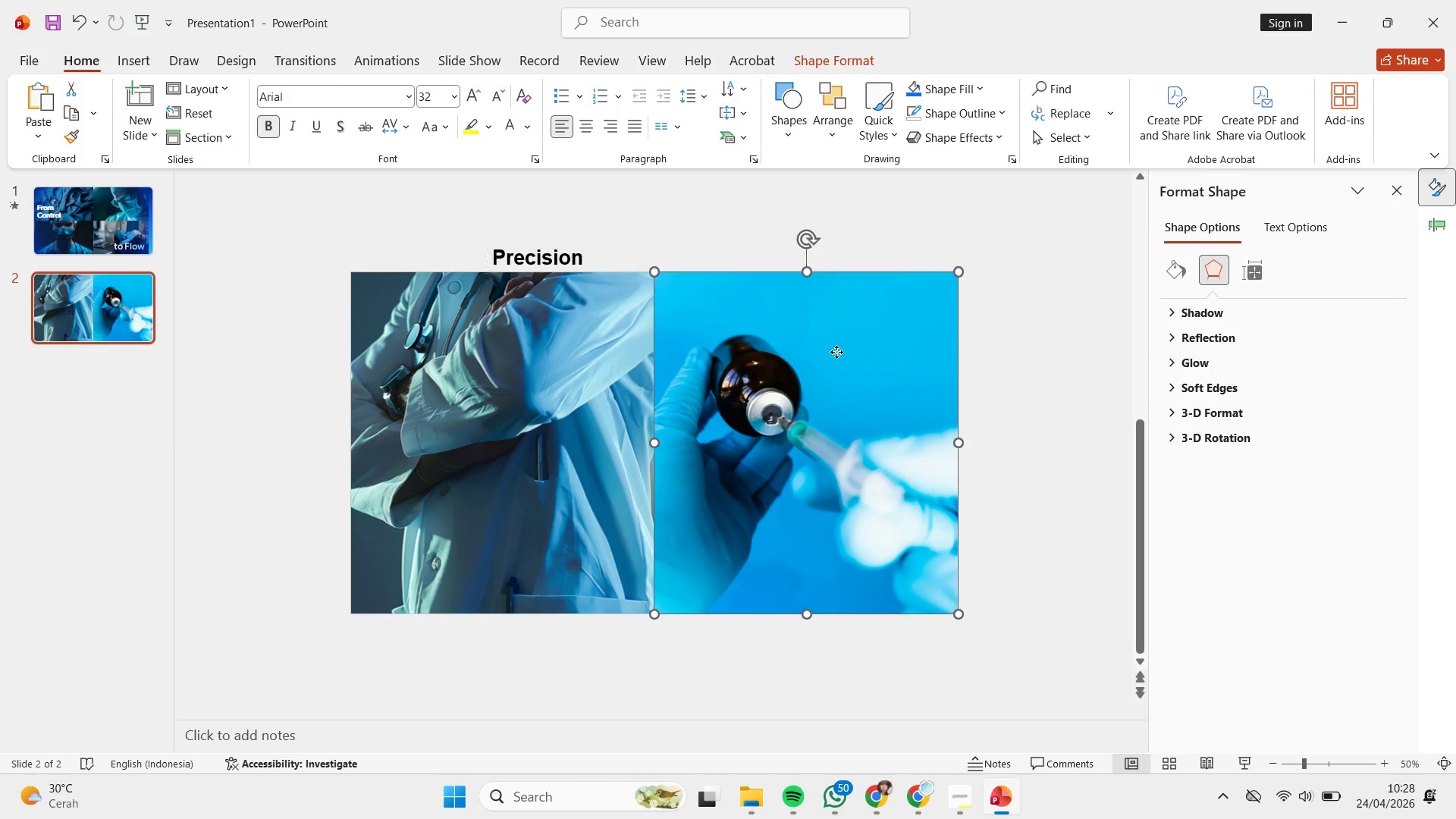 
double_click([836, 352])
 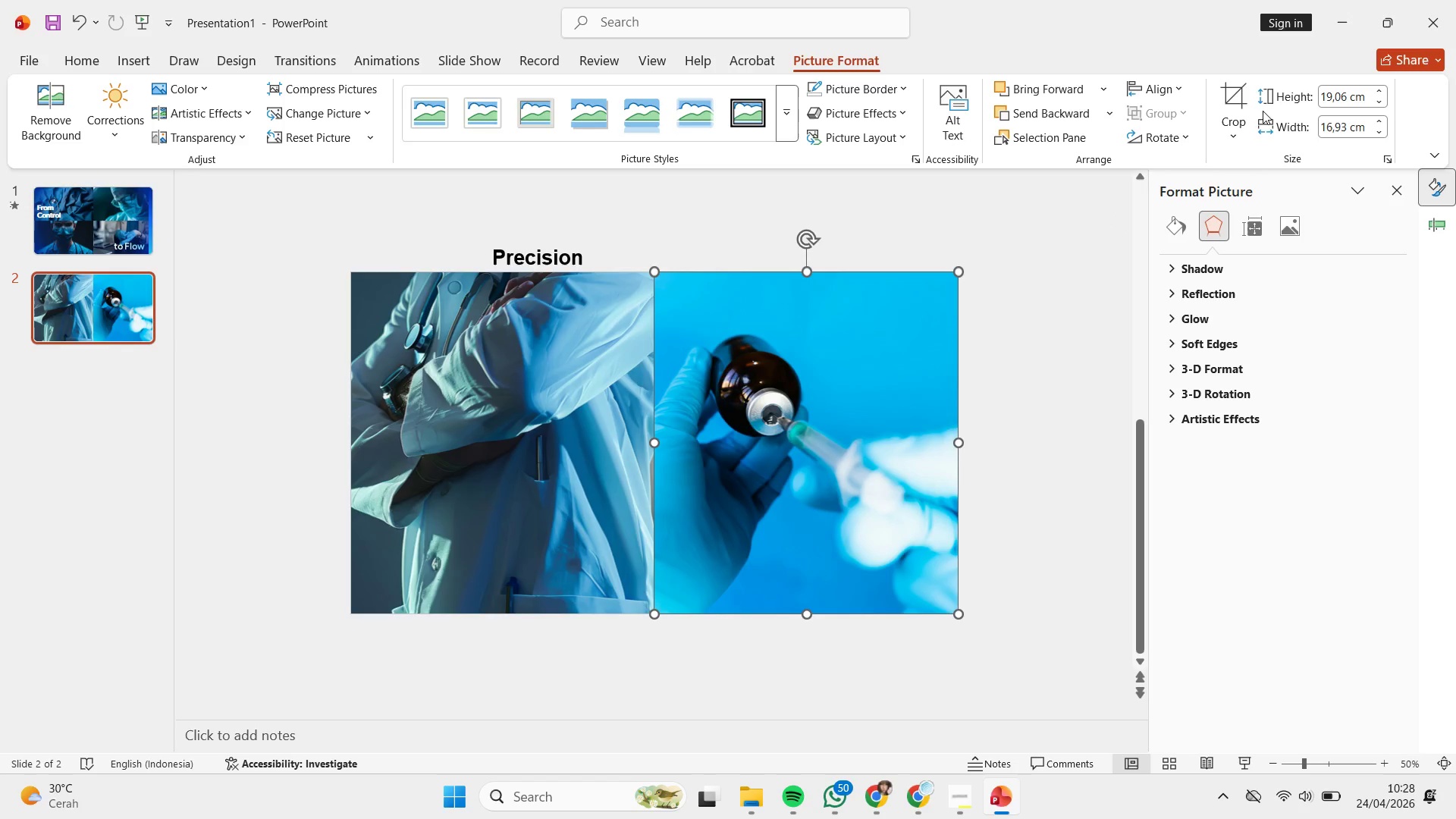 
left_click([1238, 101])
 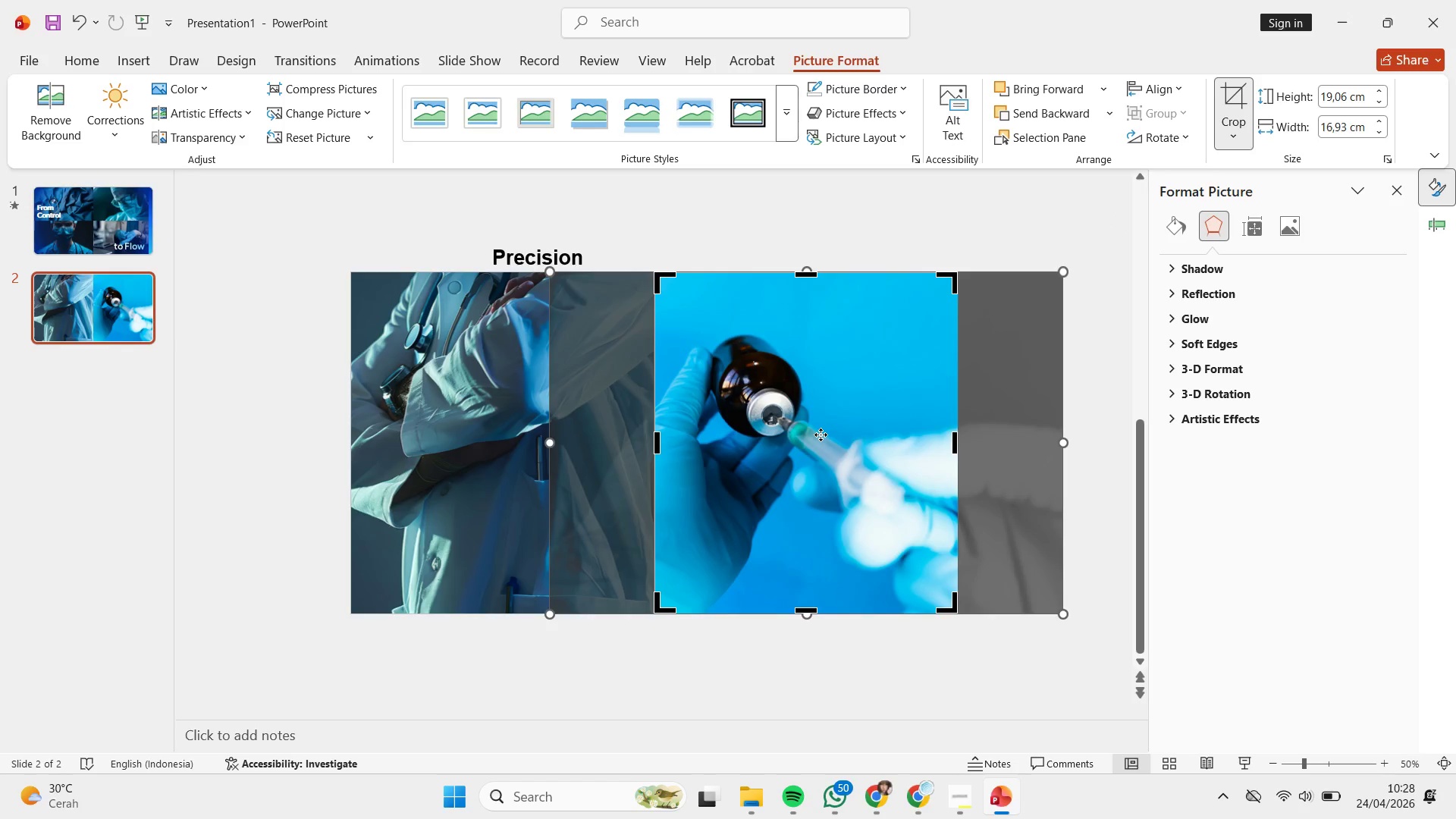 
left_click_drag(start_coordinate=[821, 435], to_coordinate=[856, 432])
 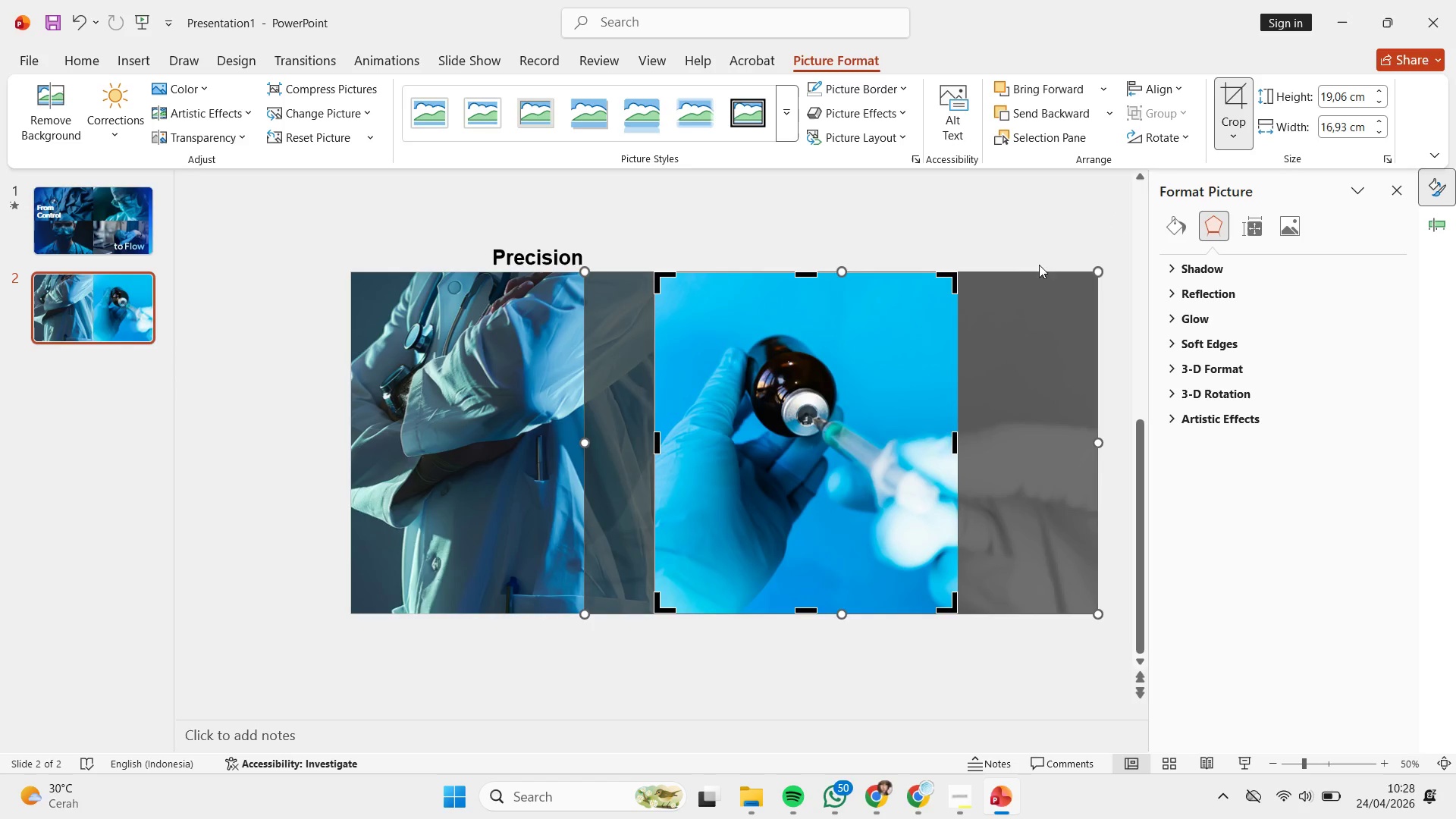 
left_click([1037, 263])
 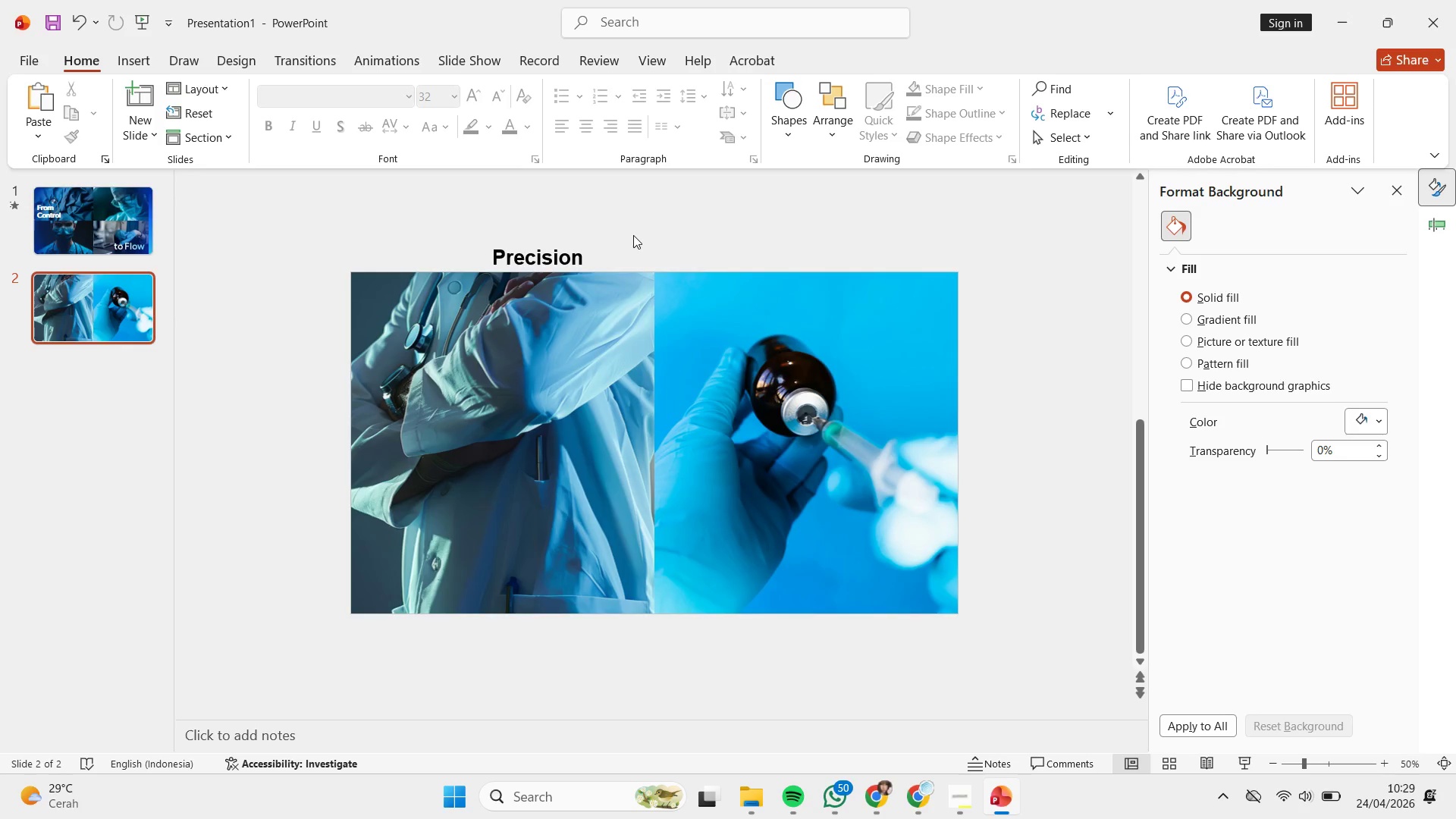 
wait(32.16)
 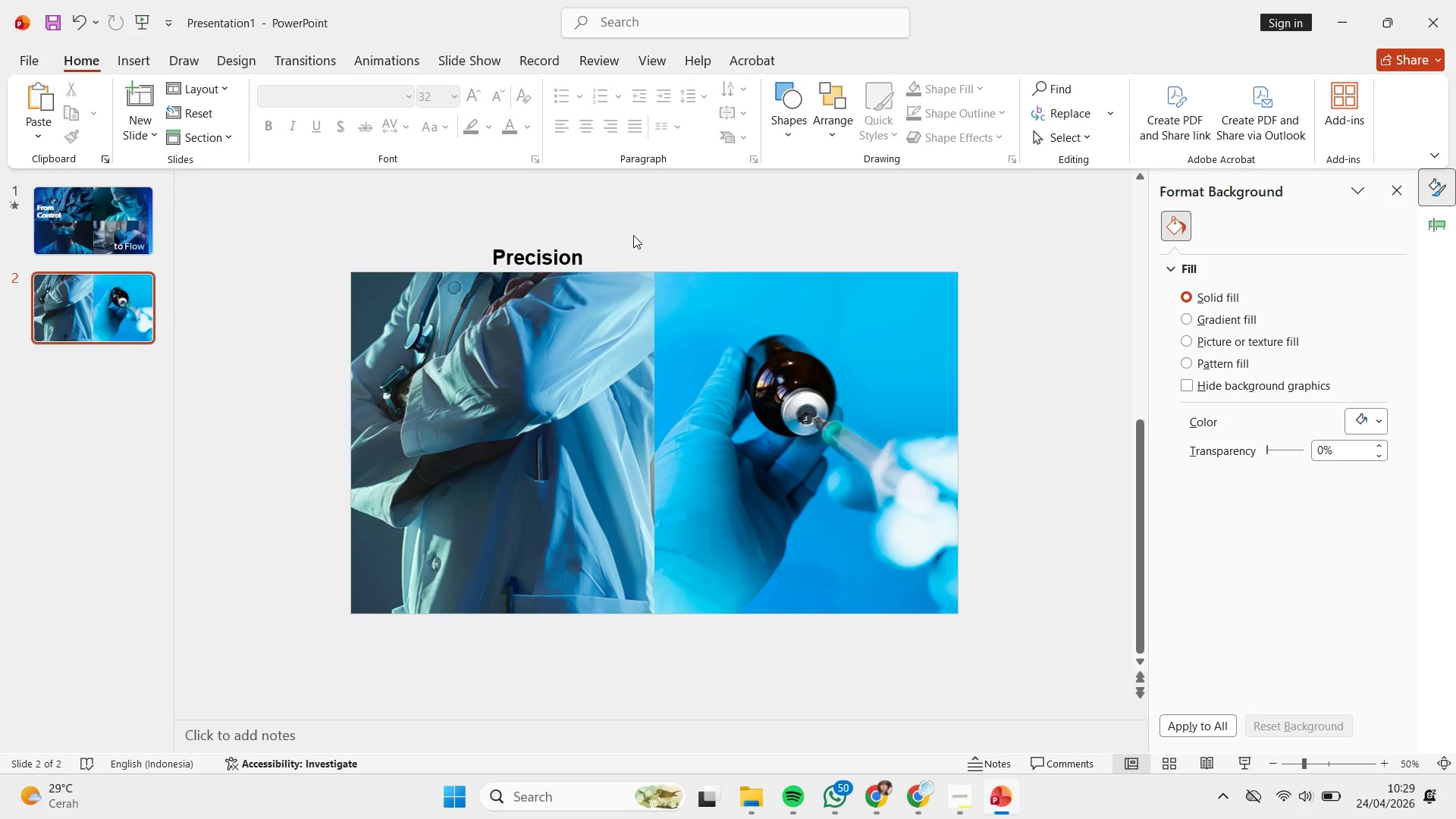 
scroll: coordinate [677, 335], scroll_direction: up, amount: 1.0
 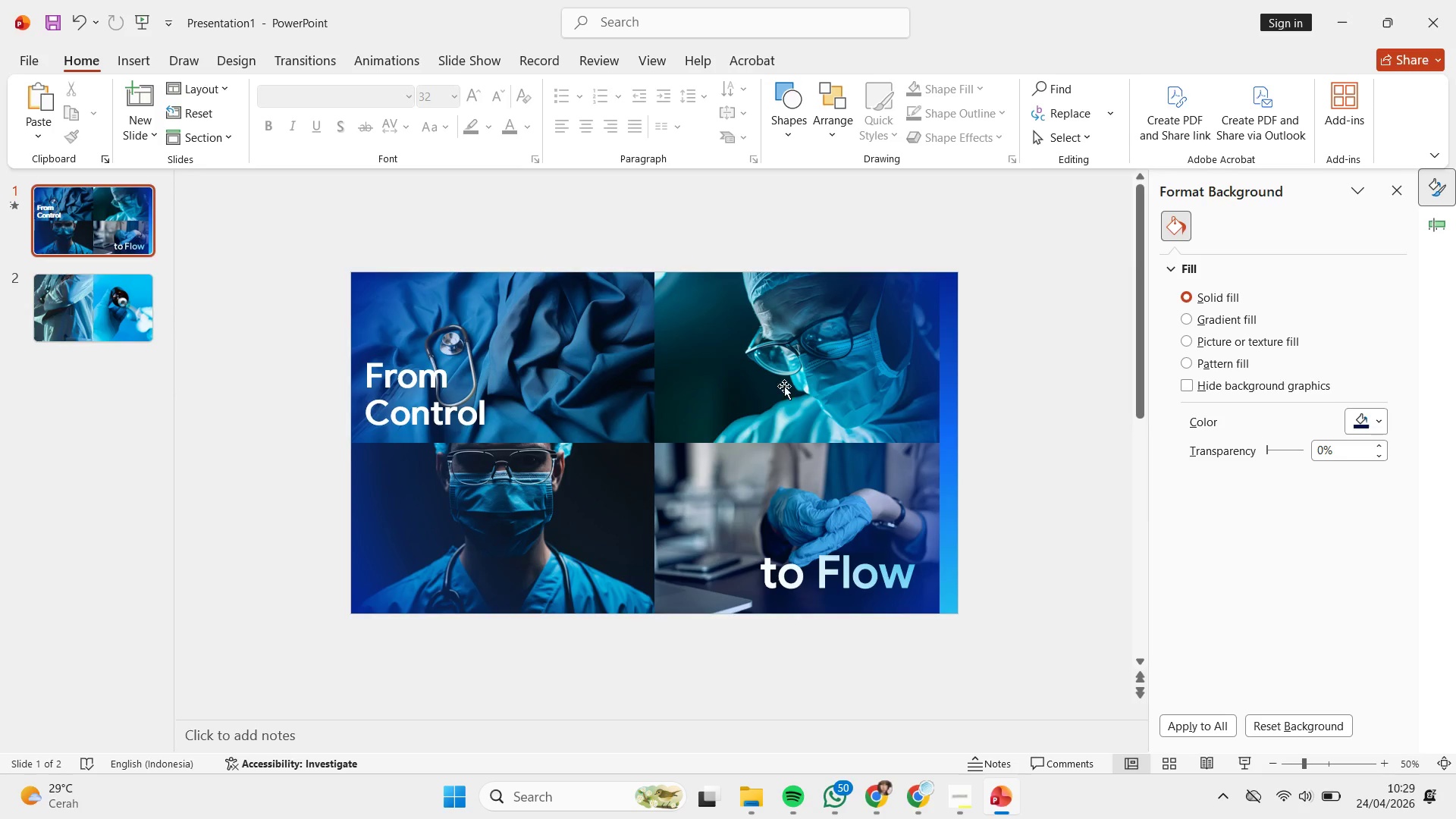 
left_click_drag(start_coordinate=[786, 386], to_coordinate=[1012, 271])
 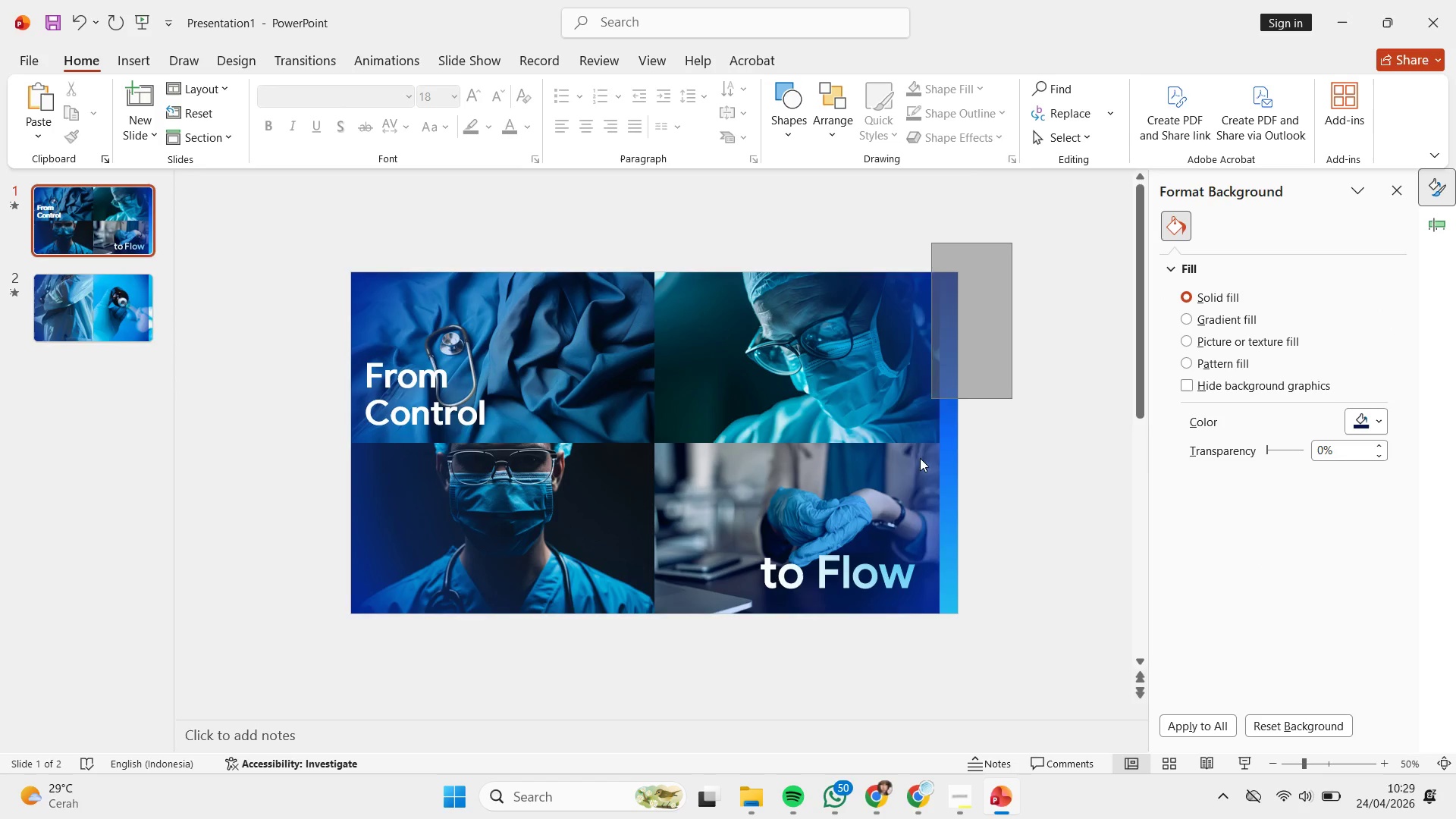 
key(Control+C)
 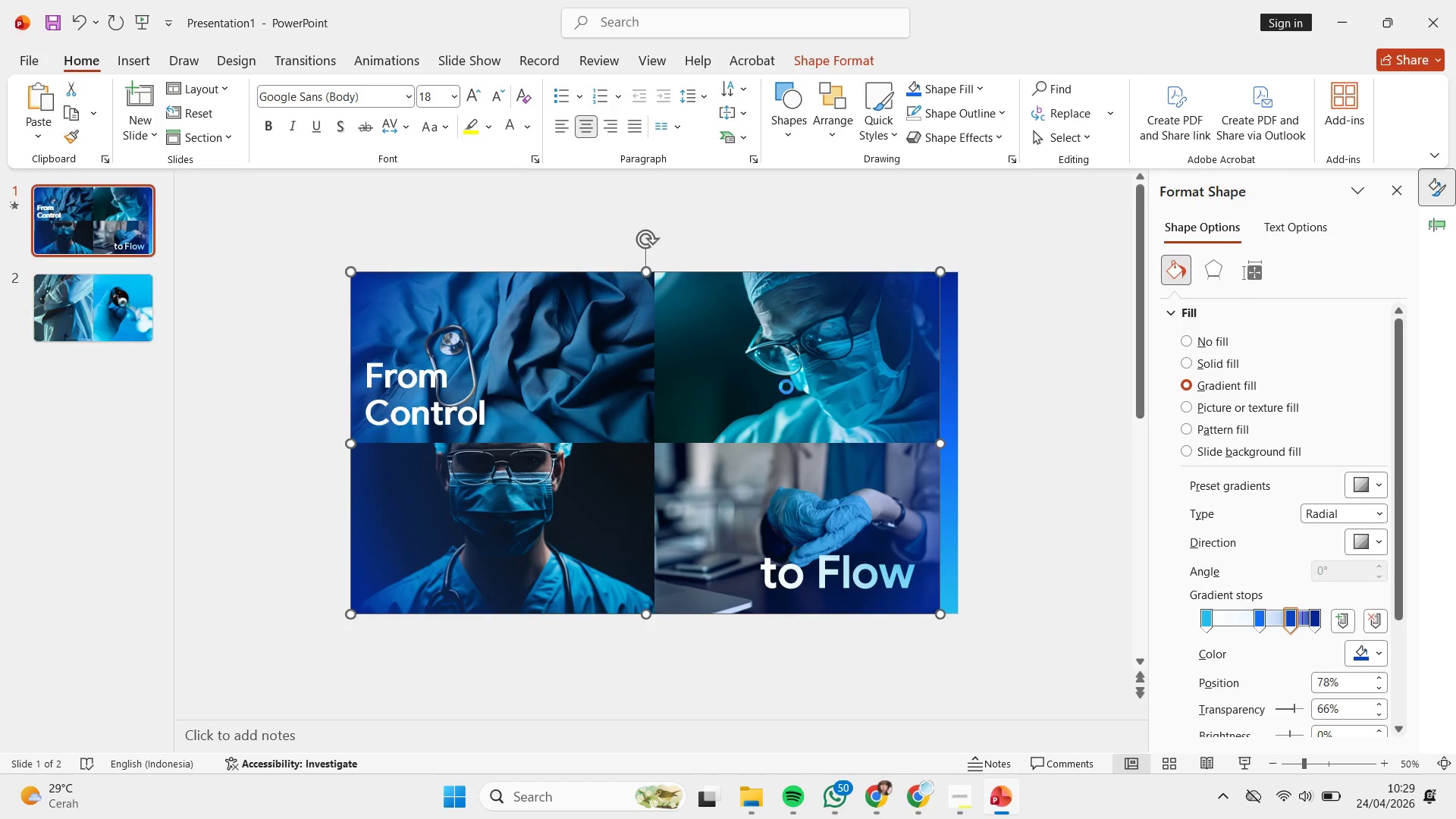 
key(Control+C)
 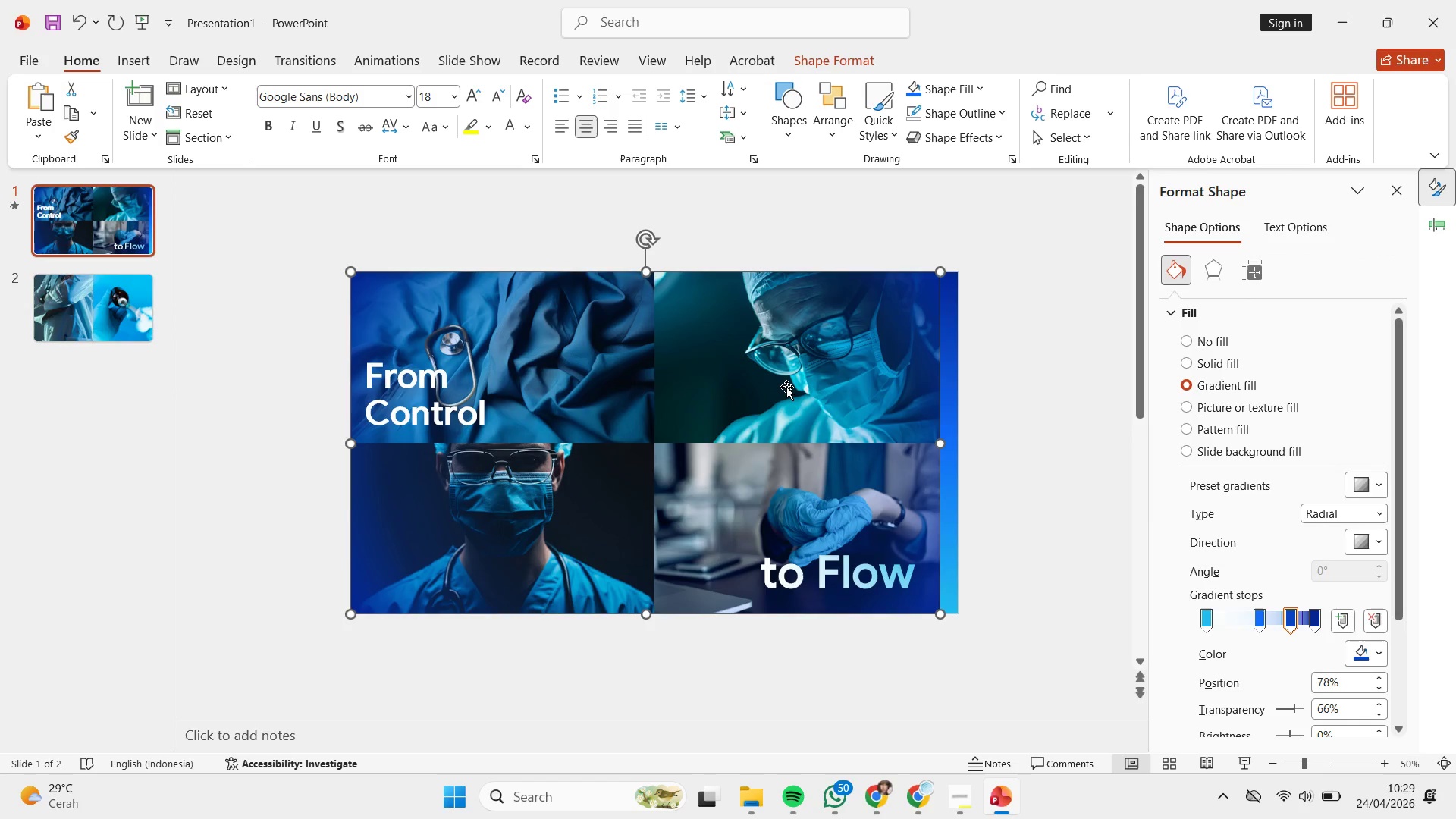 
scroll: coordinate [786, 387], scroll_direction: down, amount: 1.0
 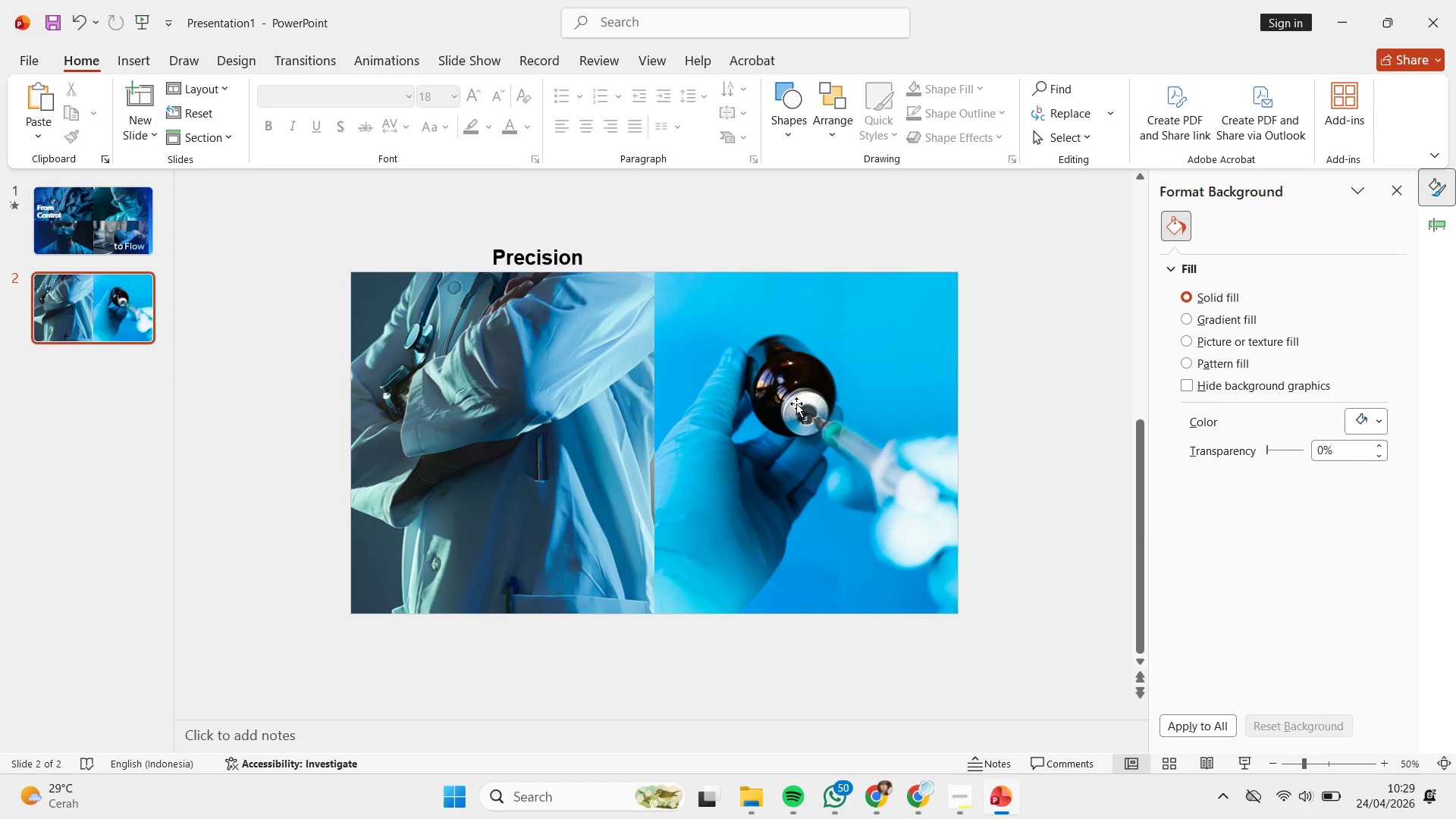 
key(Control+V)
 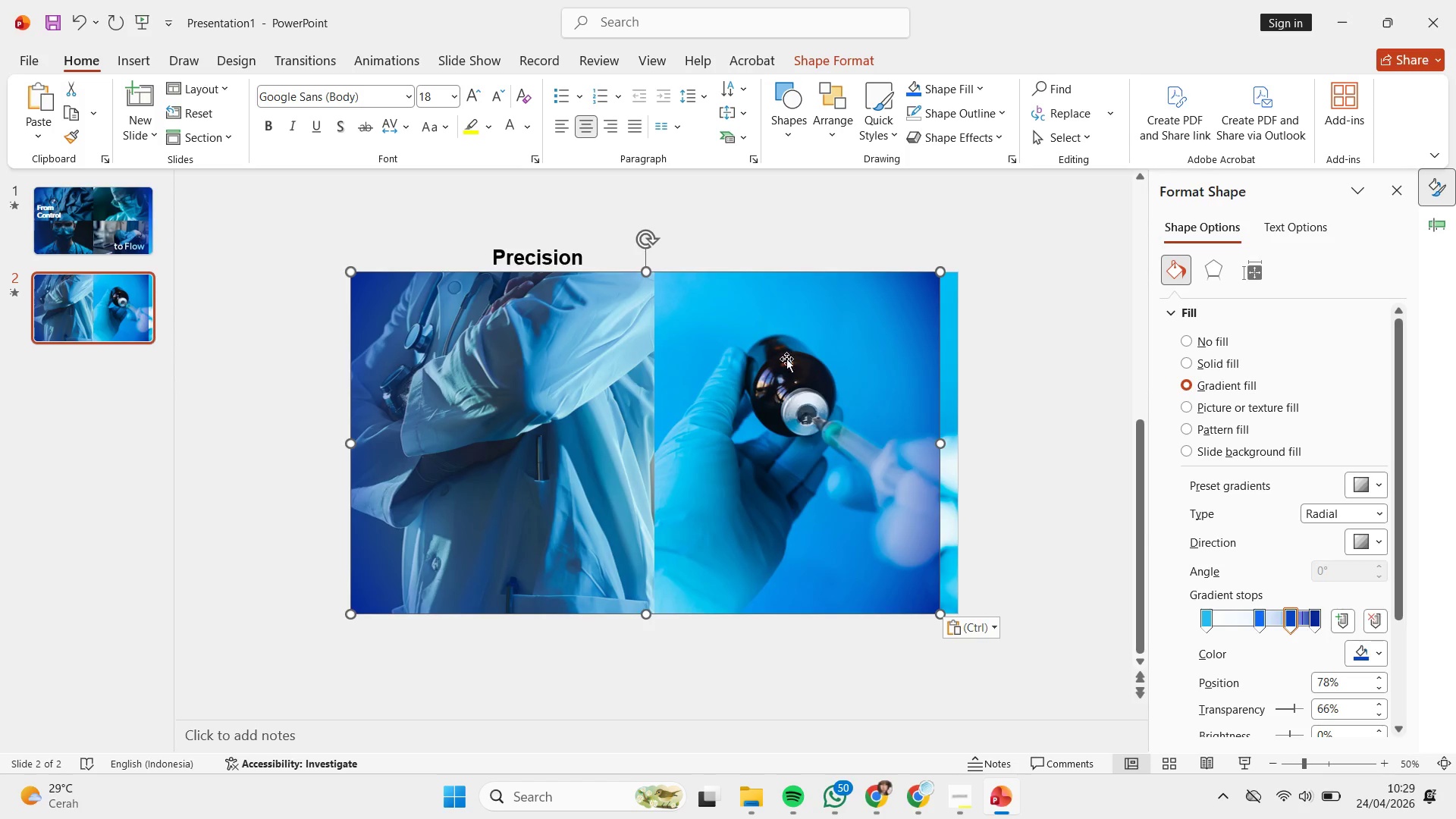 
scroll: coordinate [808, 323], scroll_direction: up, amount: 1.0
 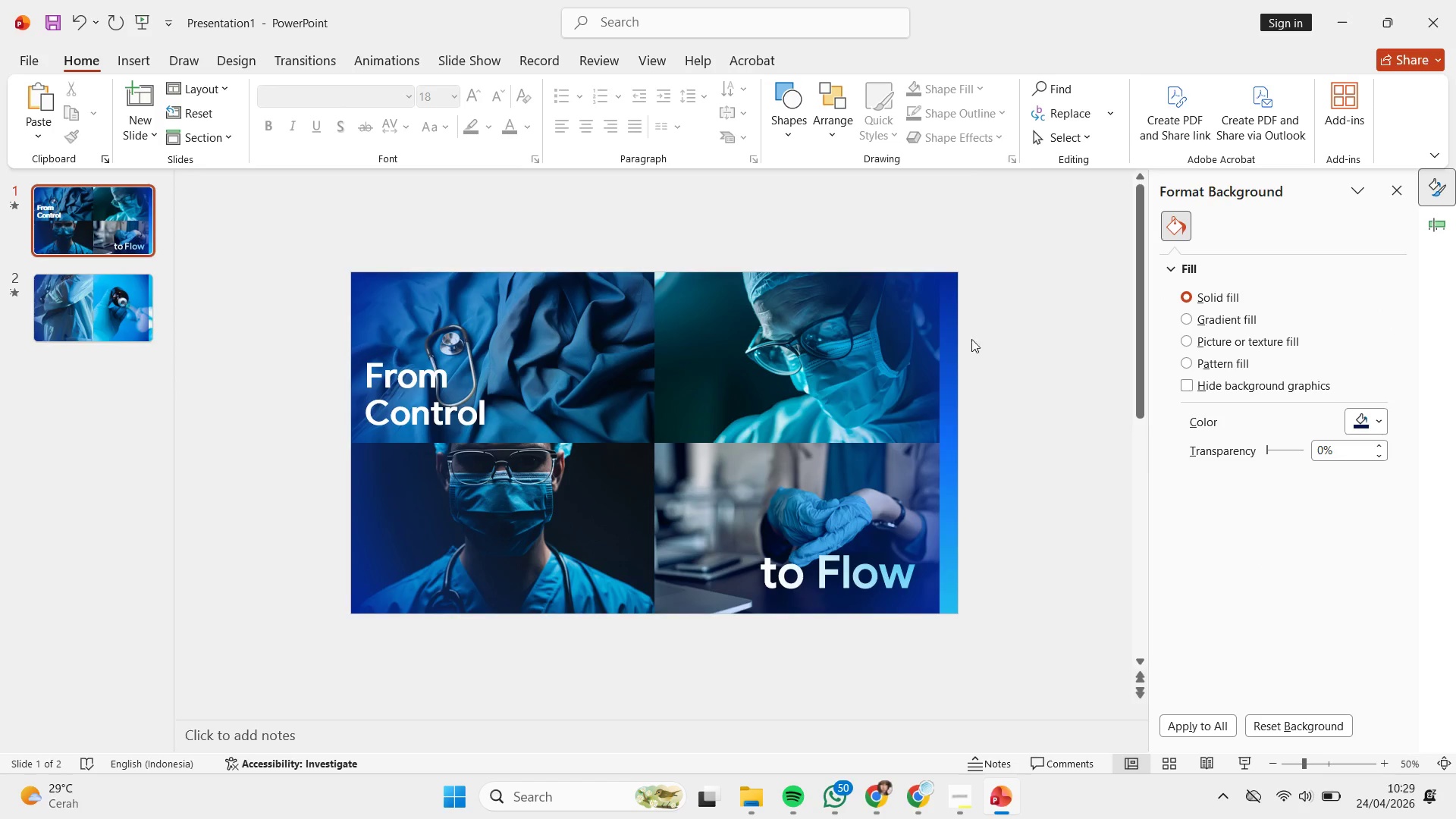 
left_click([1012, 271])
 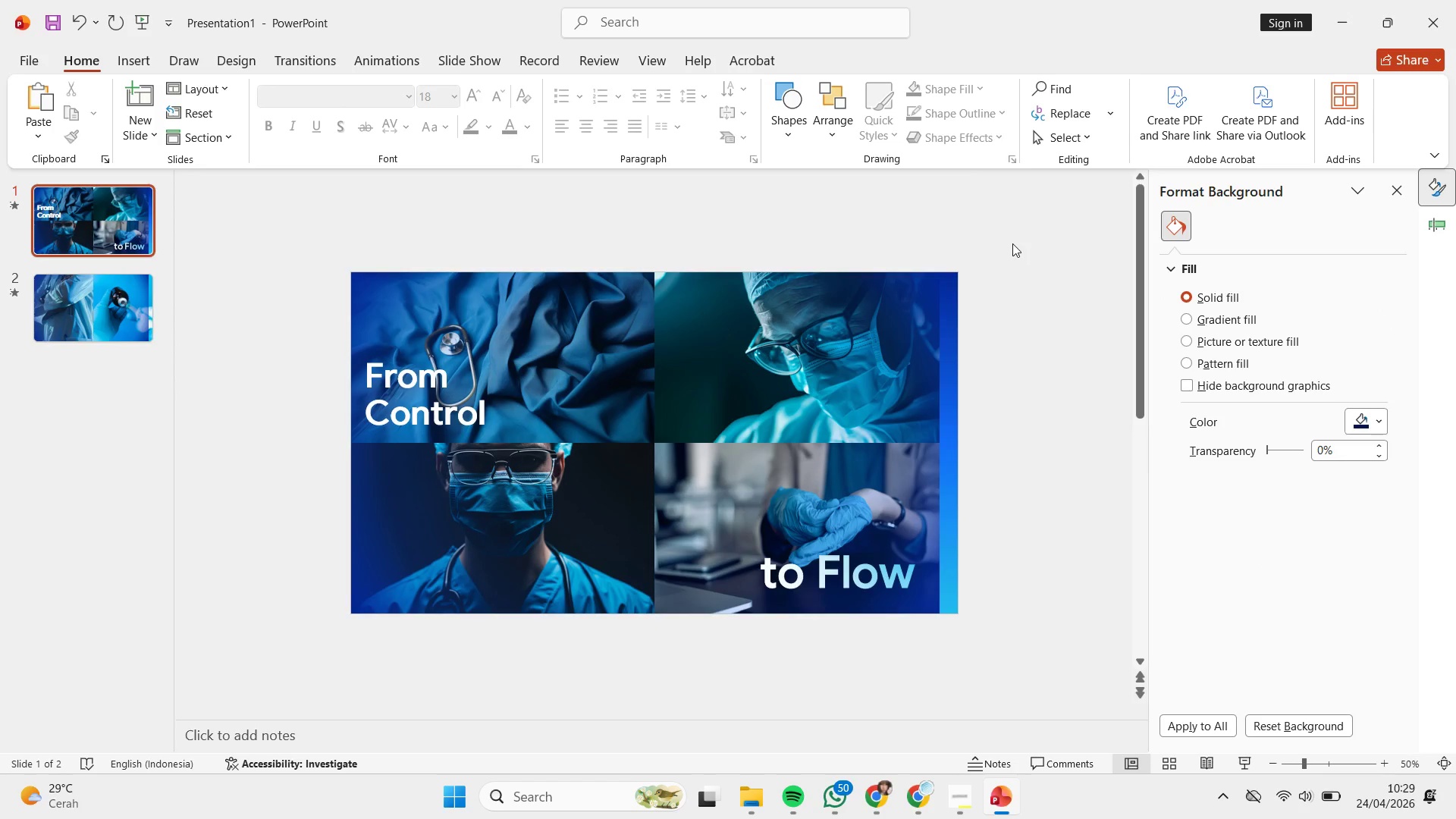 
left_click_drag(start_coordinate=[1012, 243], to_coordinate=[924, 665])
 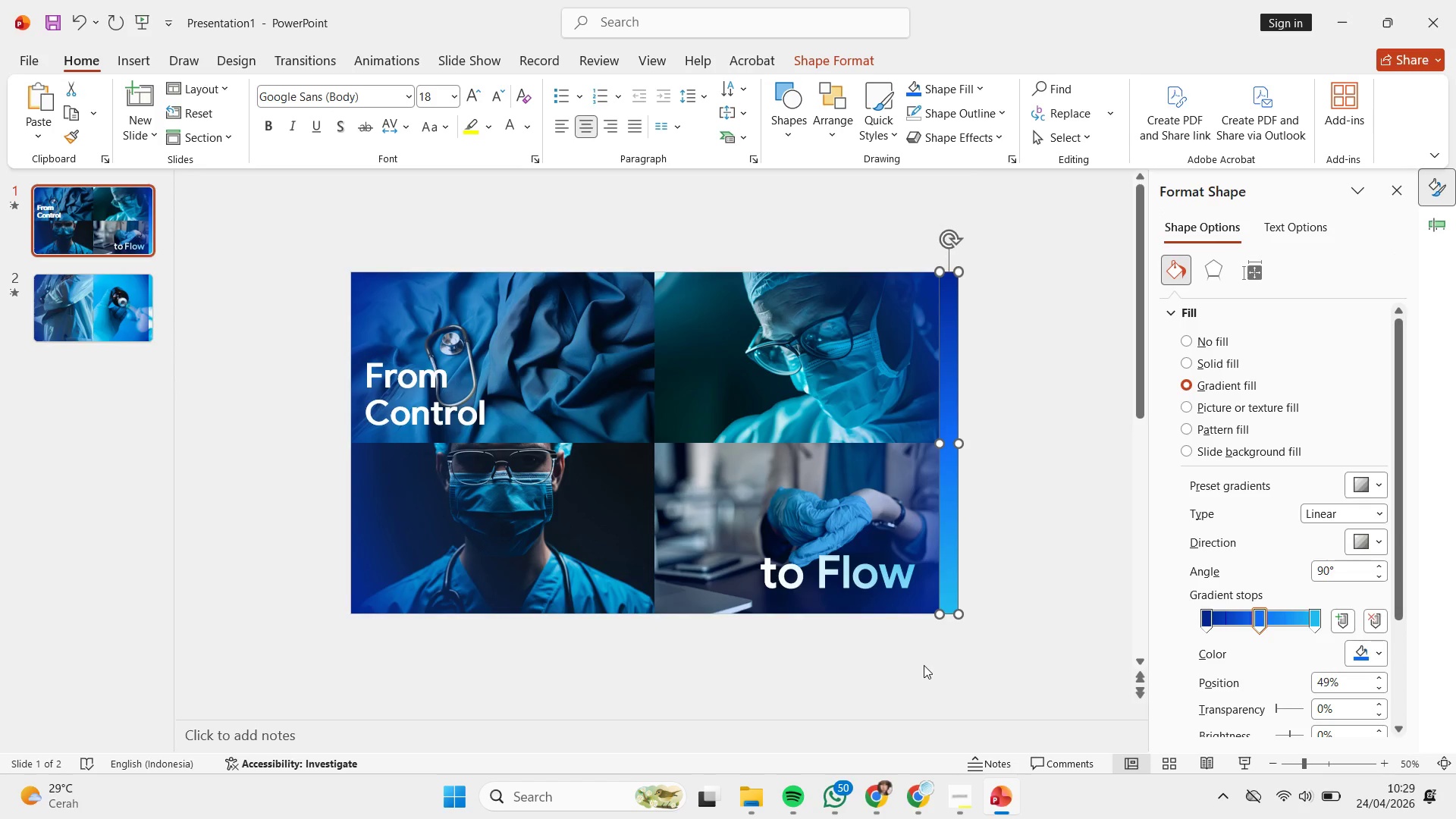 
key(Control+C)
 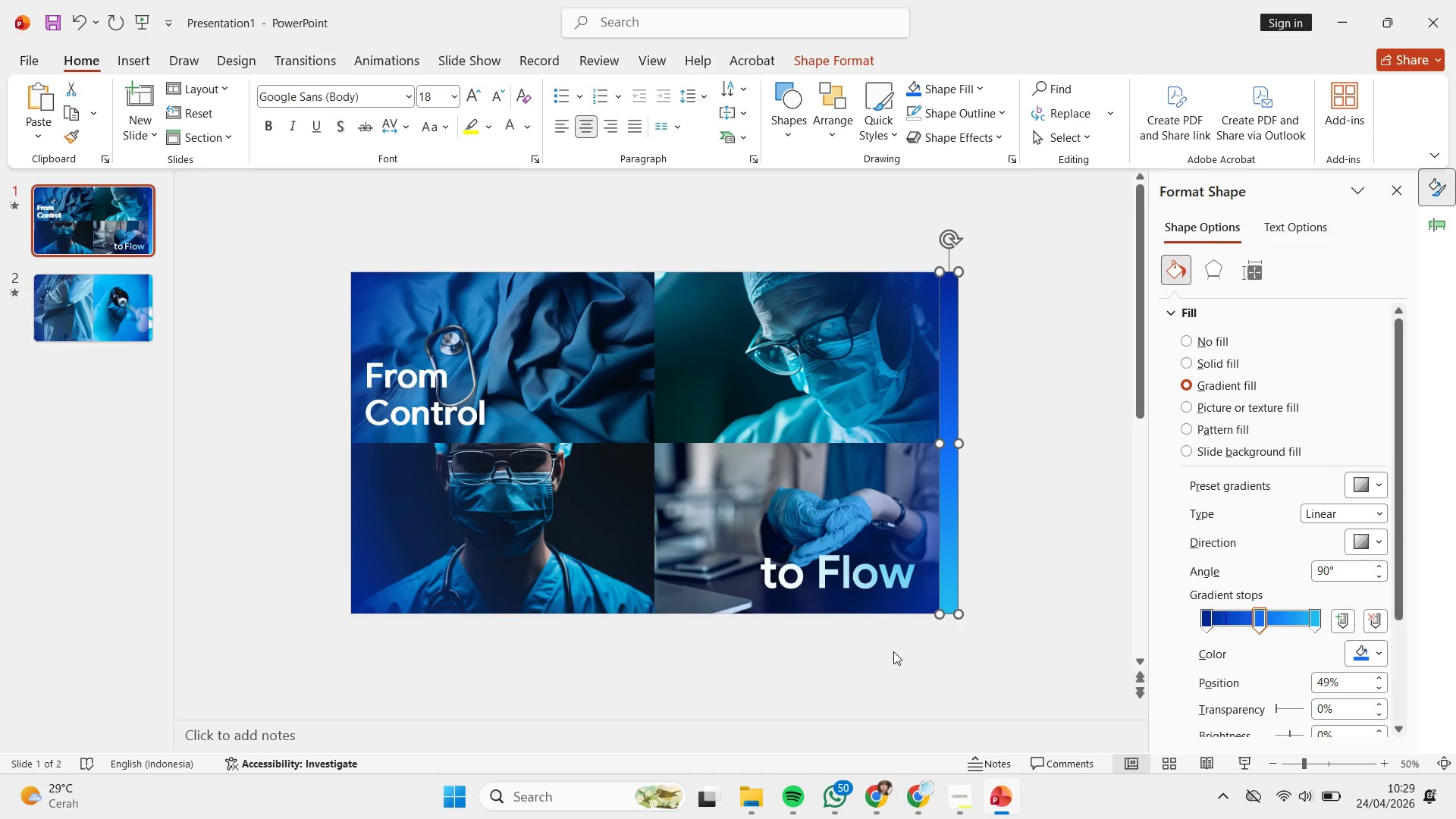 
scroll: coordinate [817, 607], scroll_direction: down, amount: 2.0
 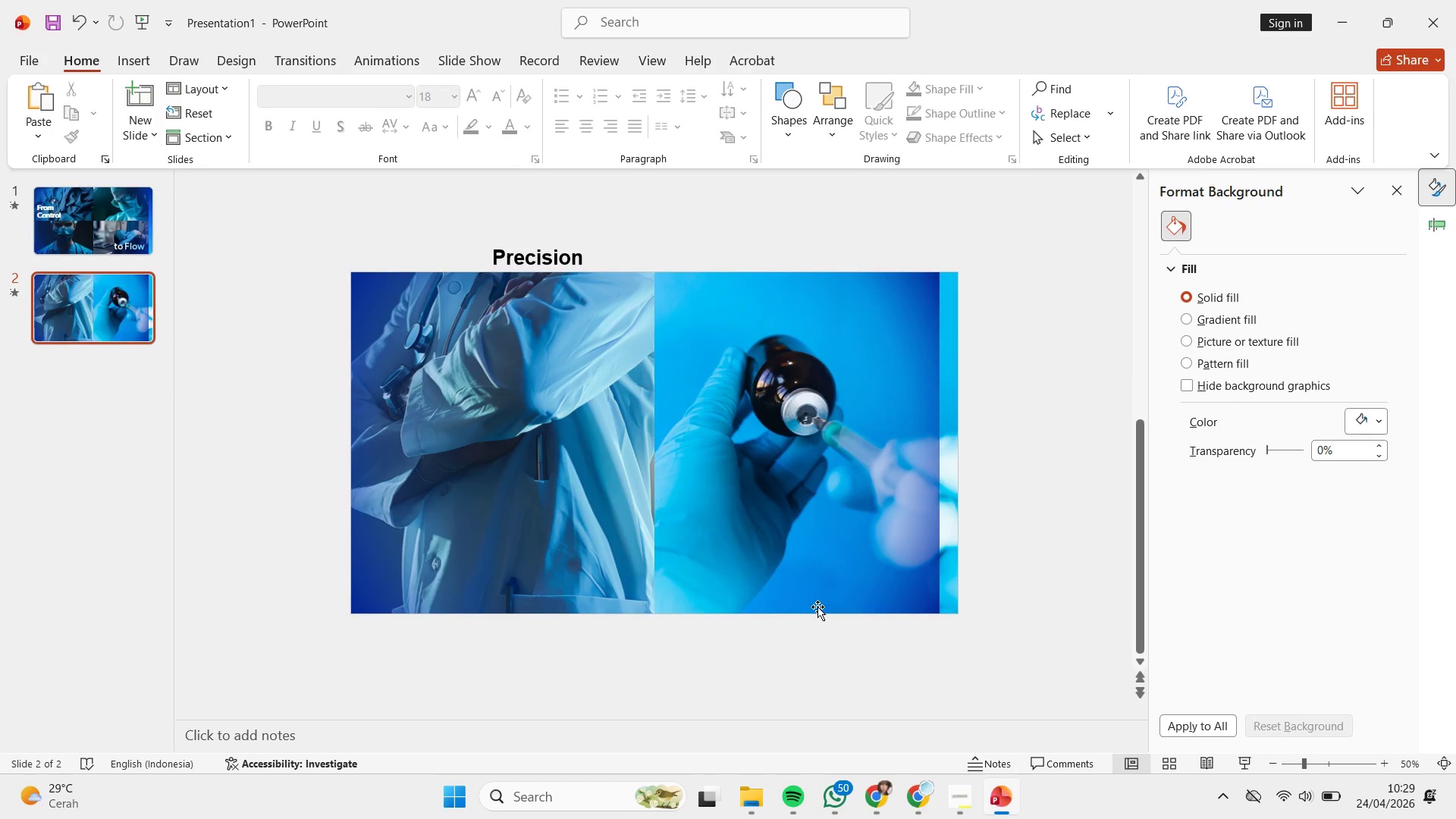 
wait(5.43)
 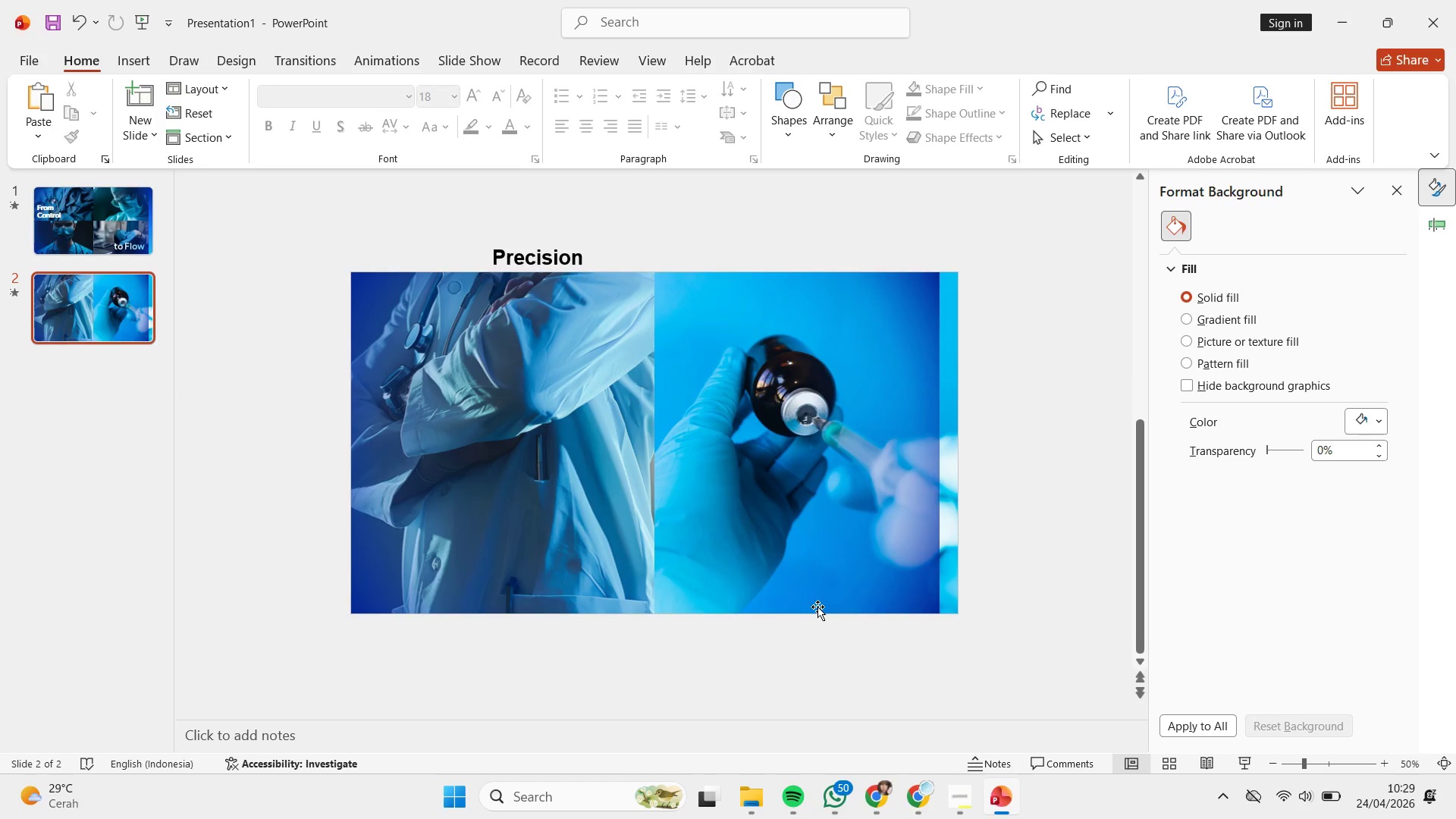 
key(Control+V)
 